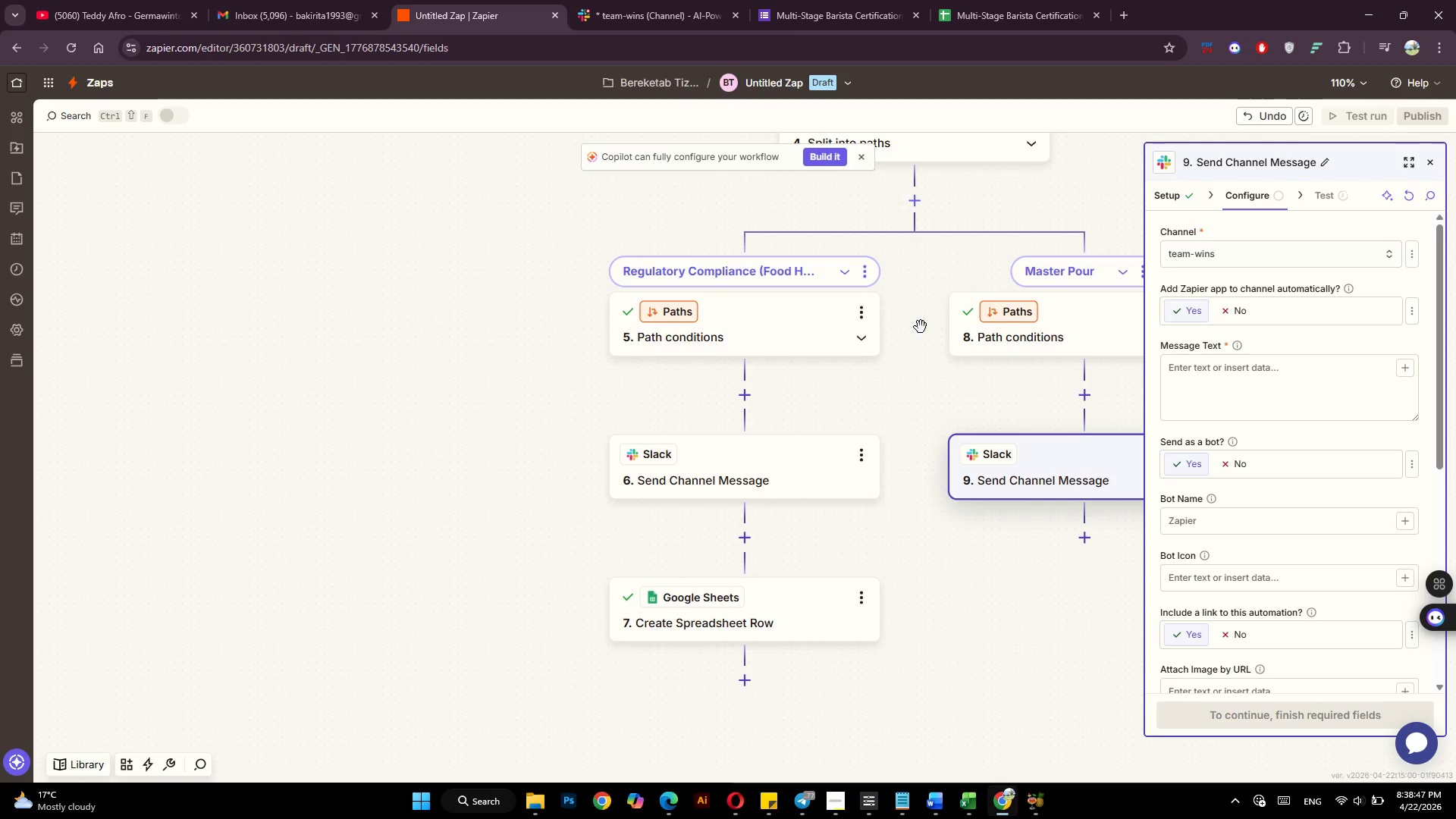 
left_click([1247, 381])
 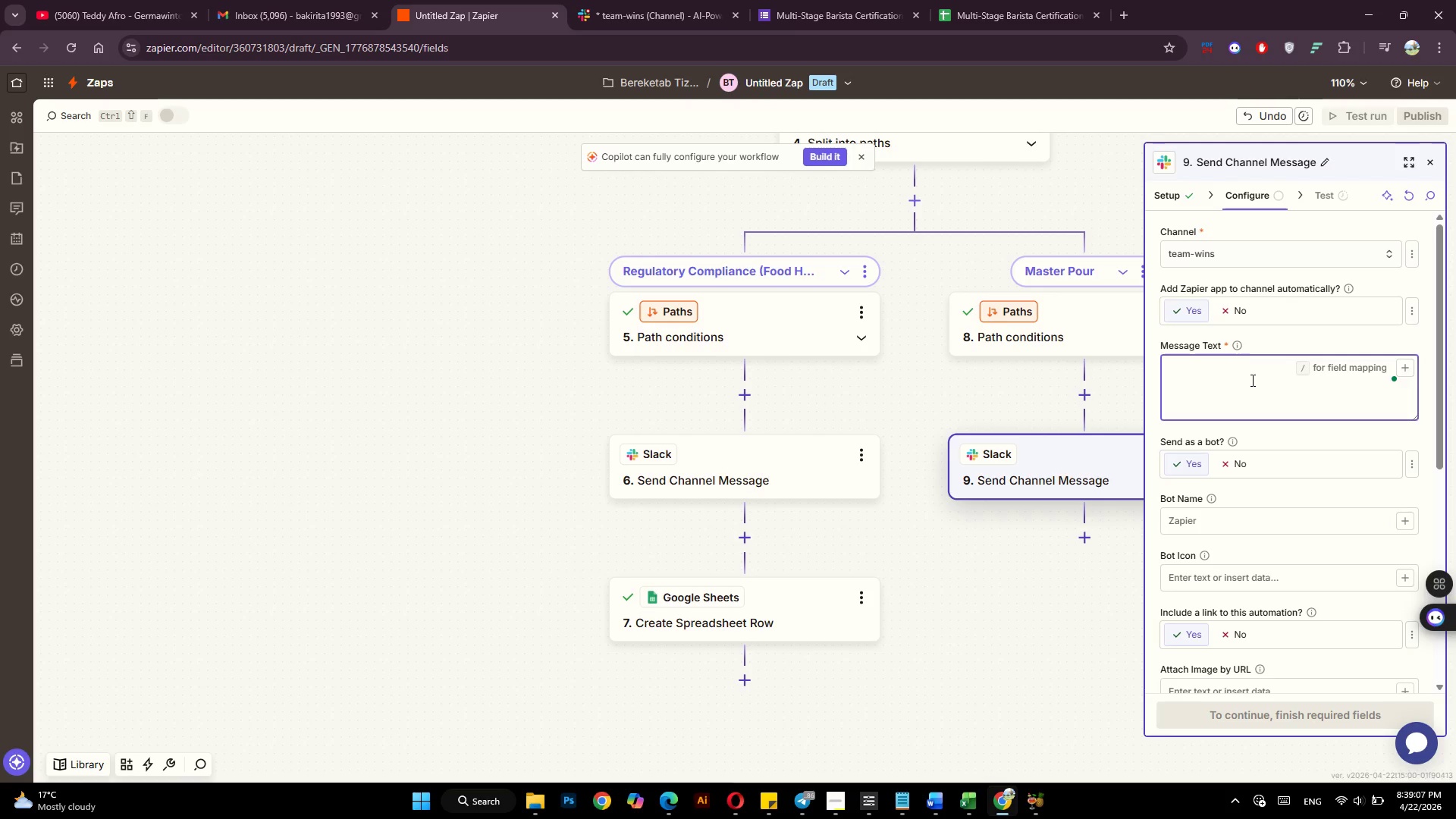 
wait(20.88)
 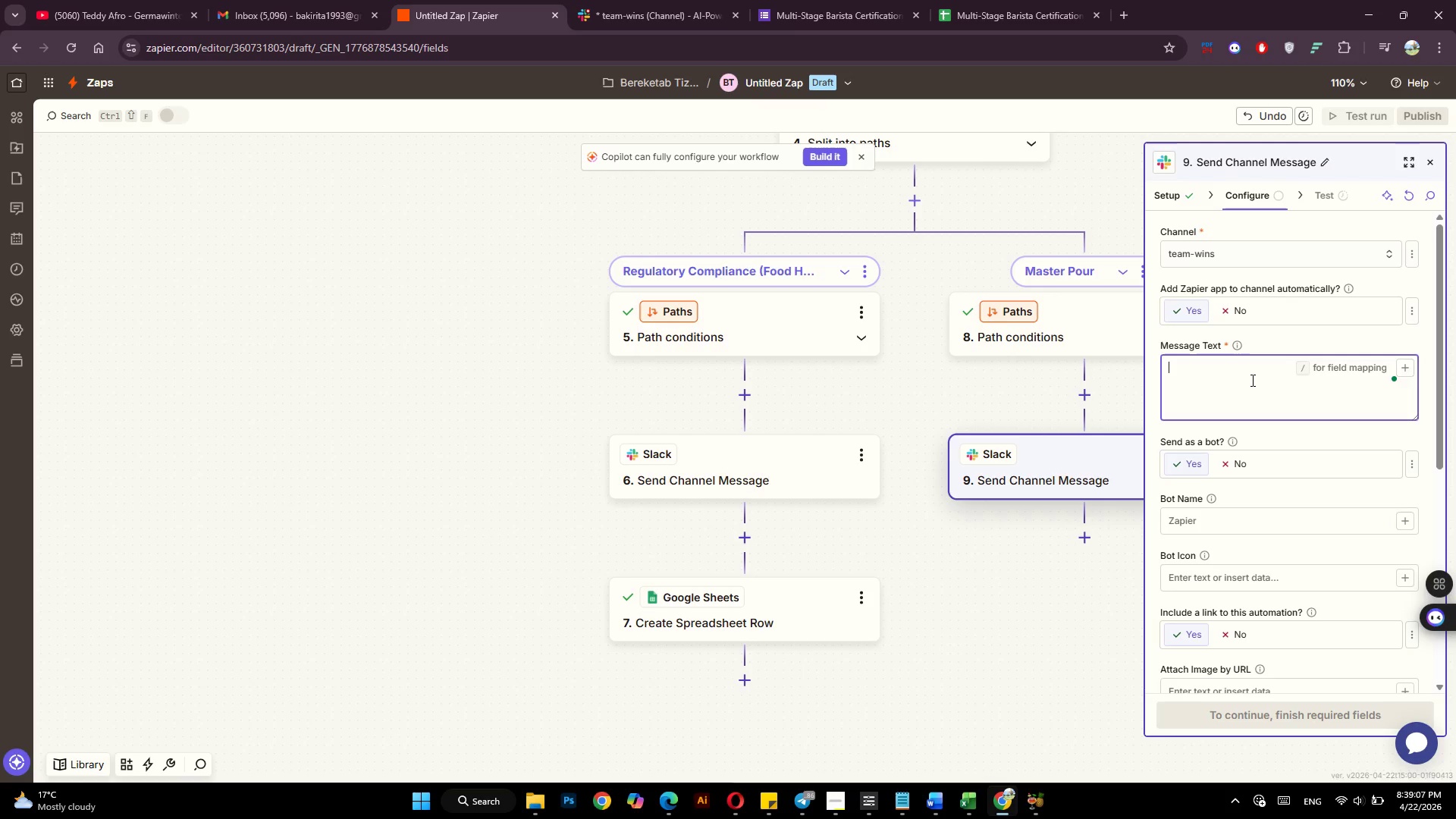 
type(*Congratulations )
 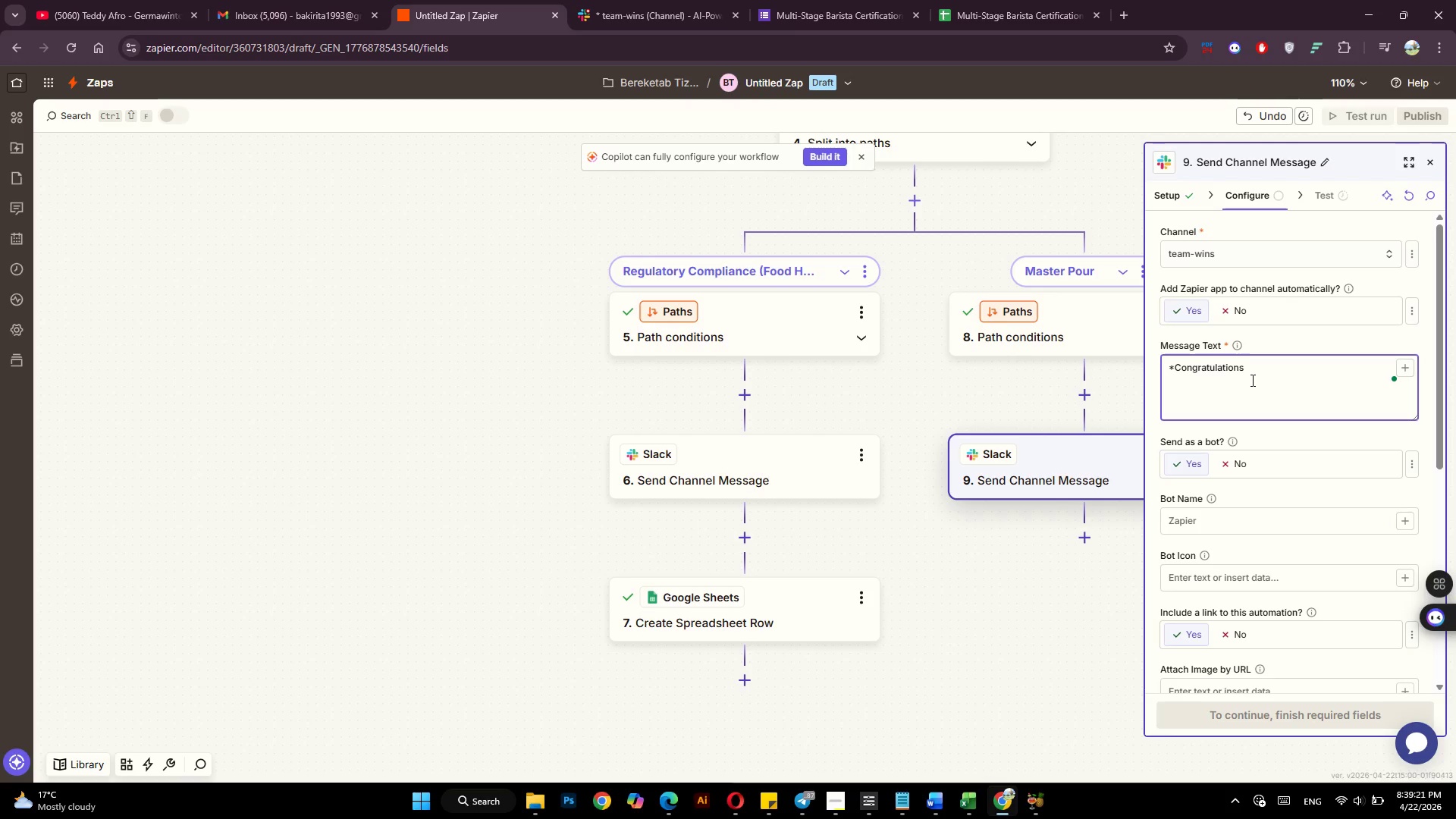 
wait(6.31)
 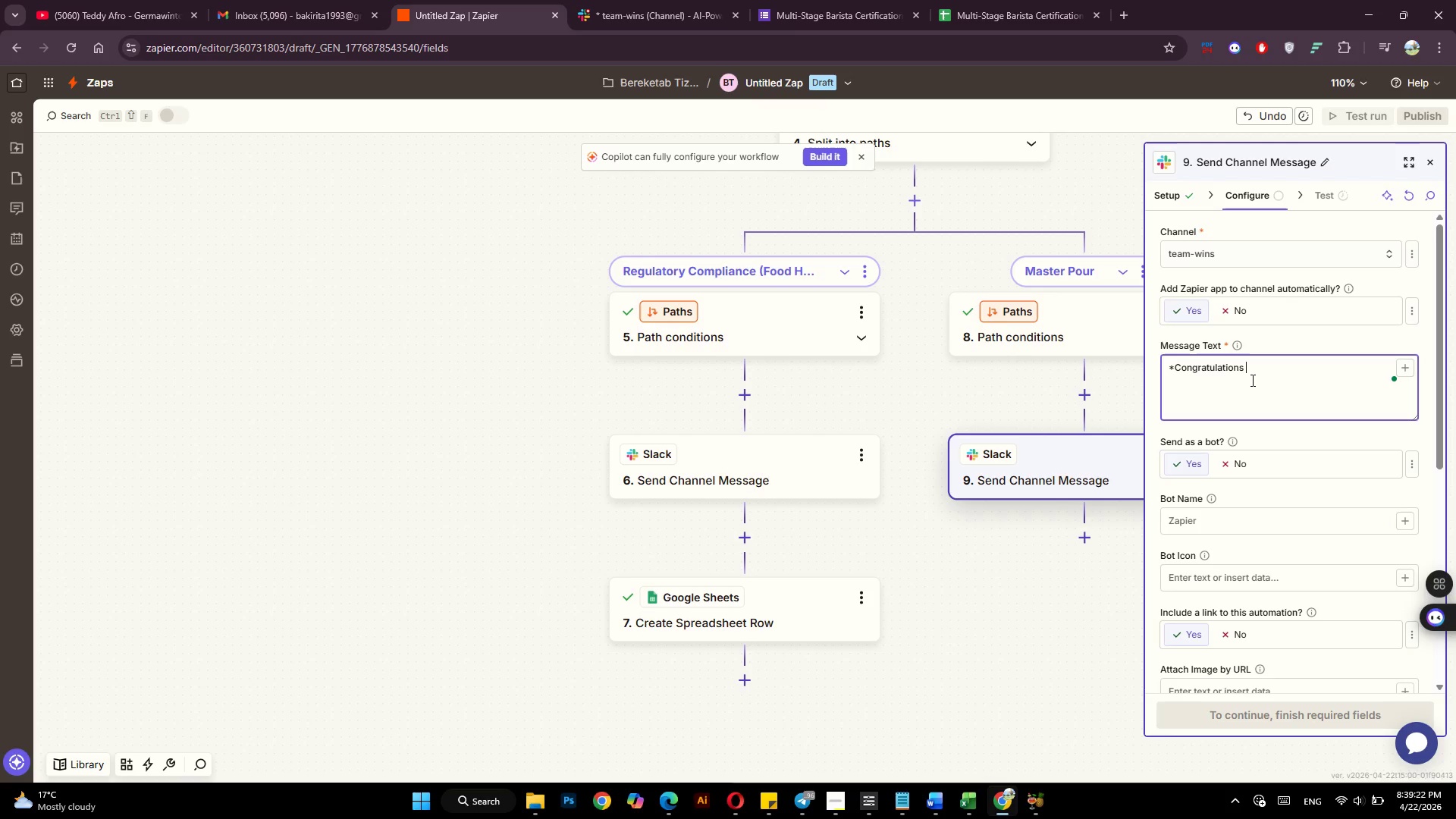 
key(Backspace)
 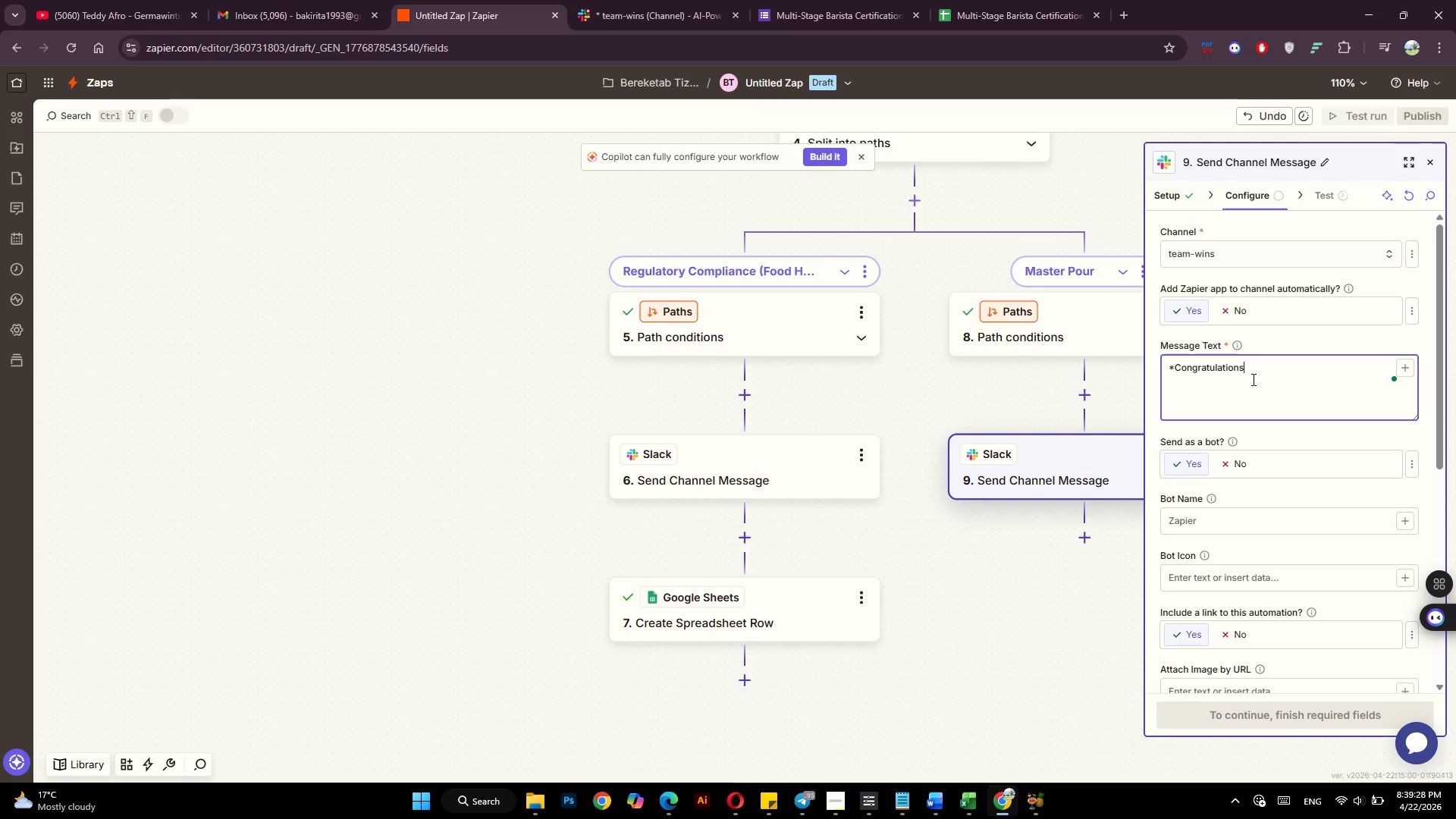 
key(Shift+8)
 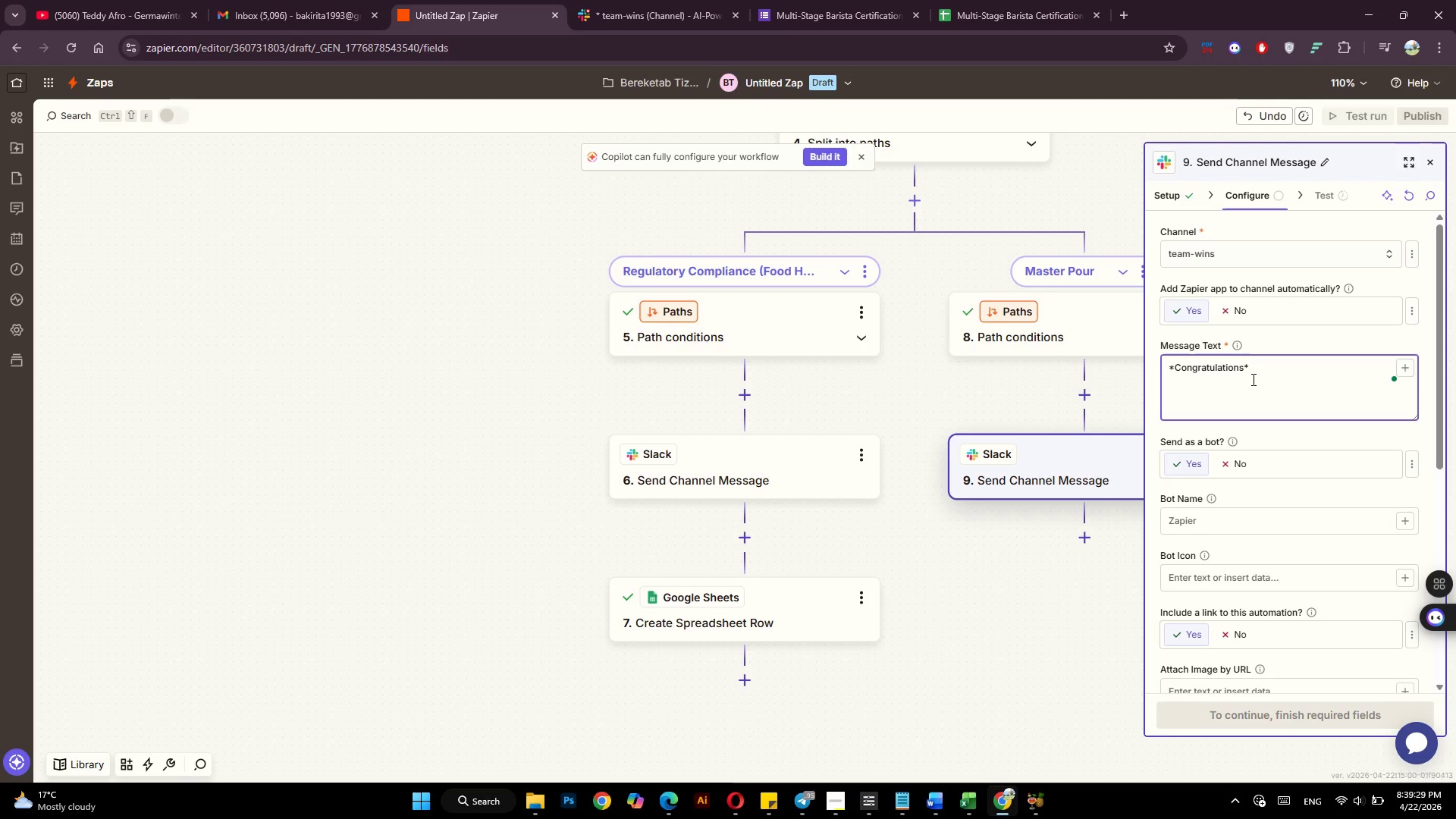 
key(Space)
 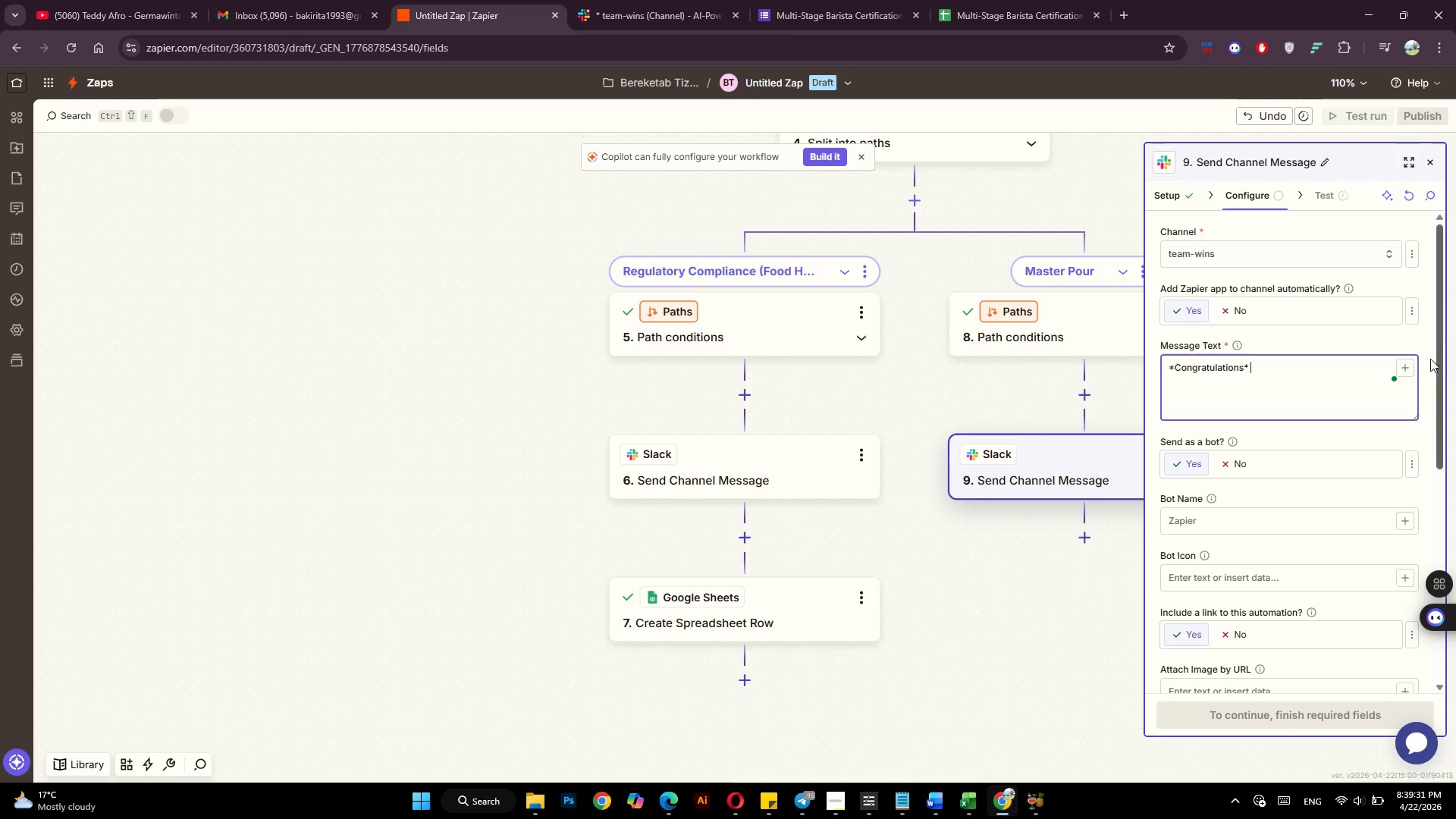 
left_click([1410, 369])
 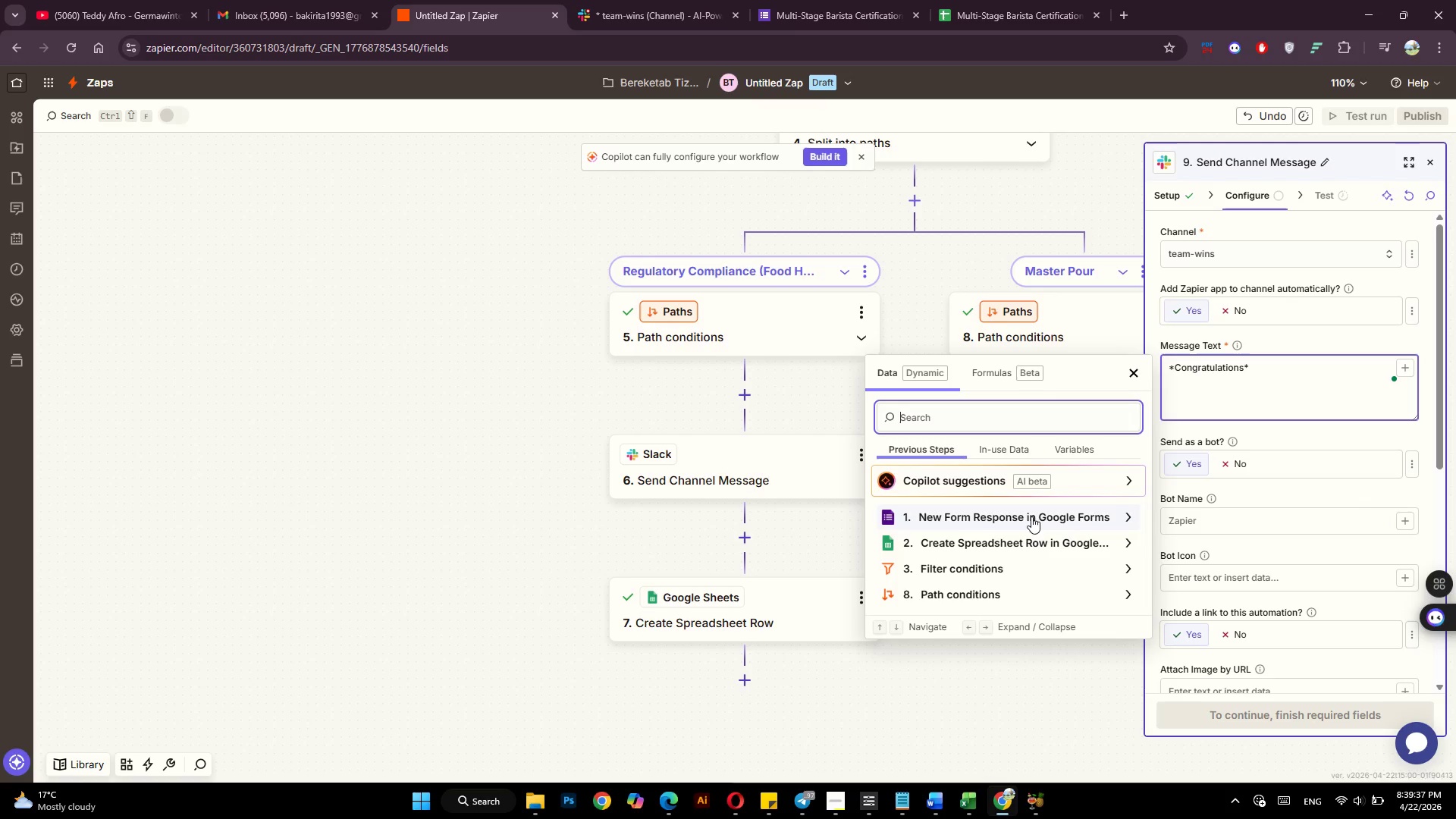 
wait(7.45)
 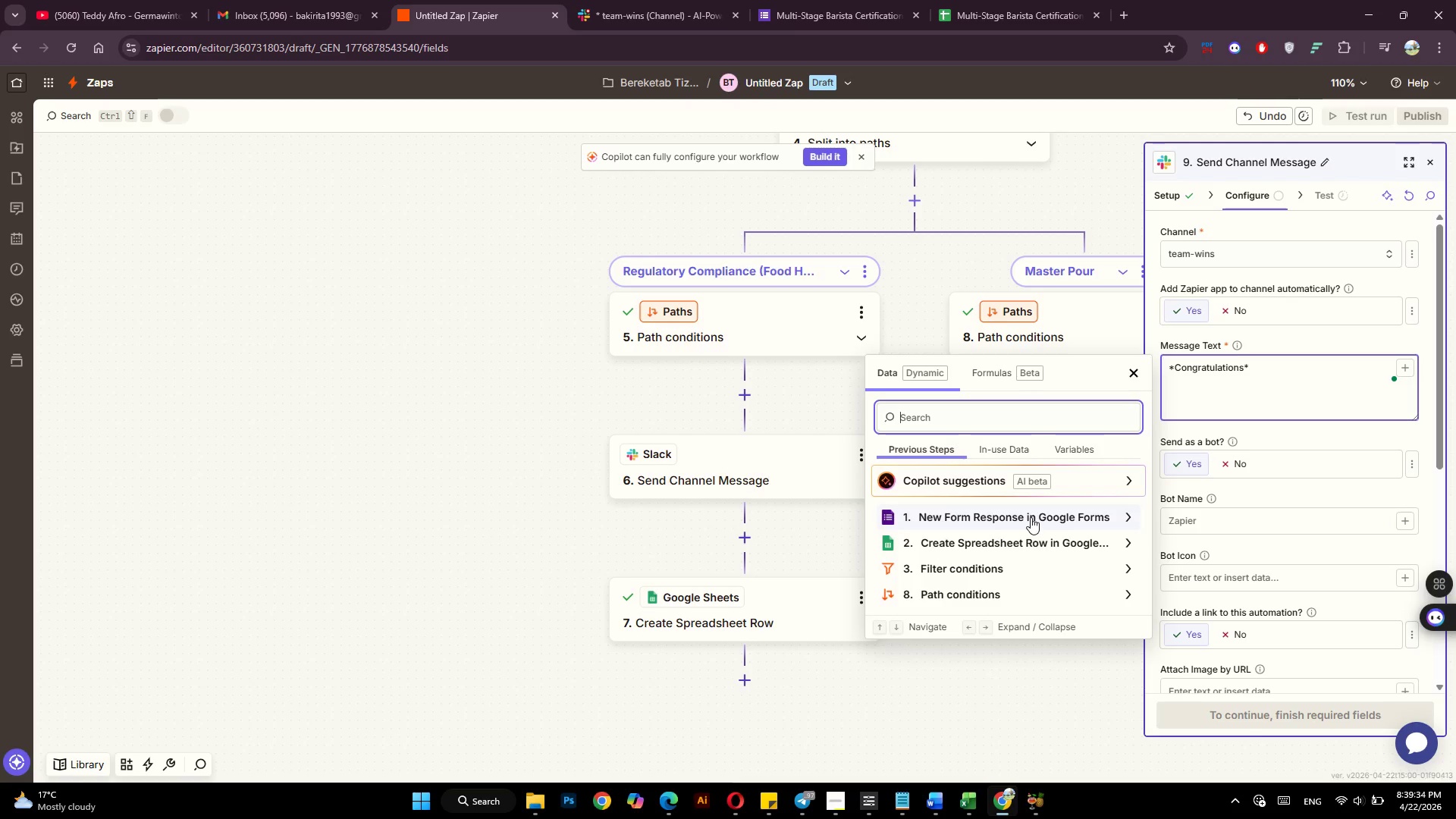 
scroll: coordinate [1038, 497], scroll_direction: down, amount: 6.0
 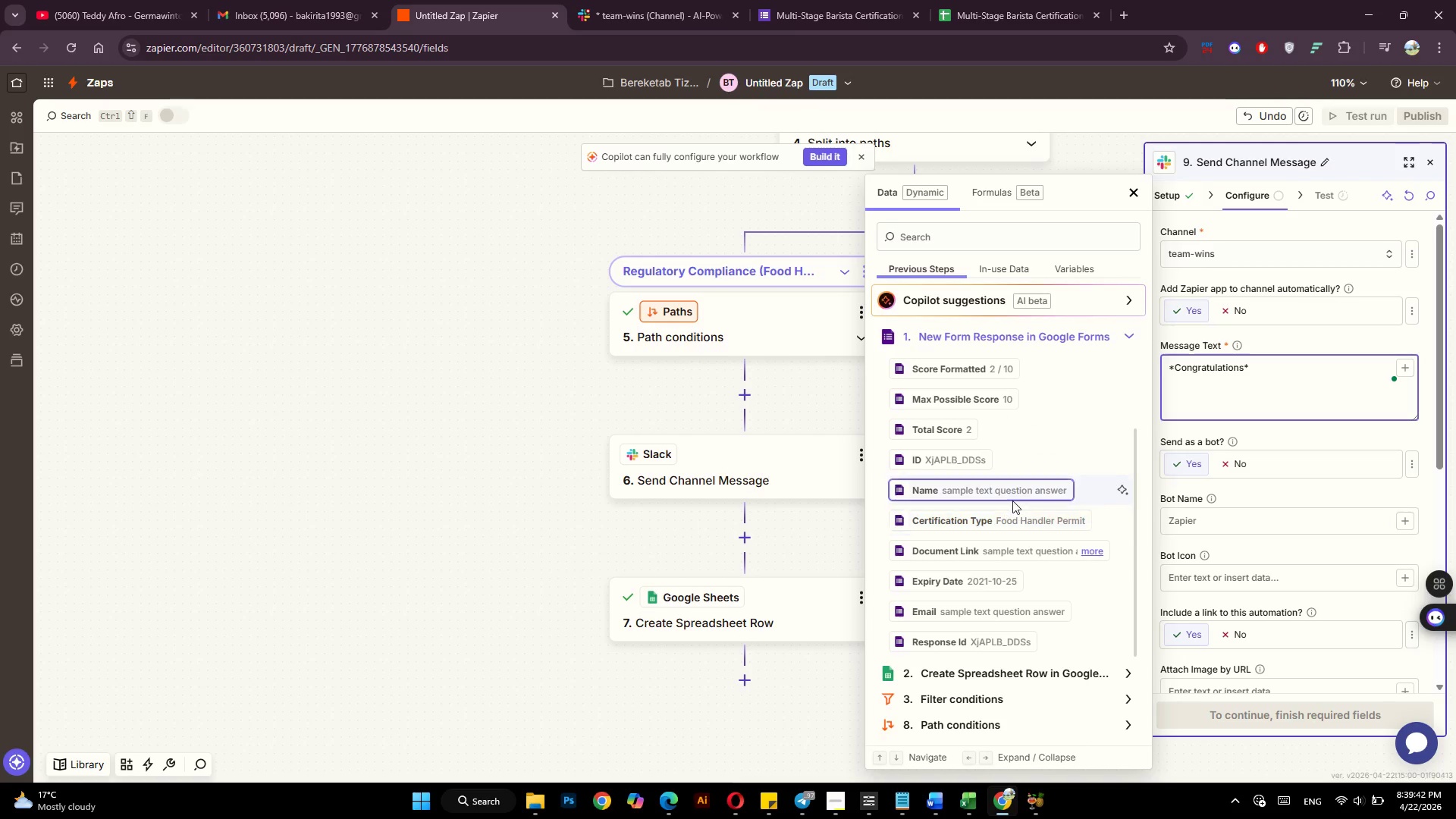 
left_click([1014, 498])
 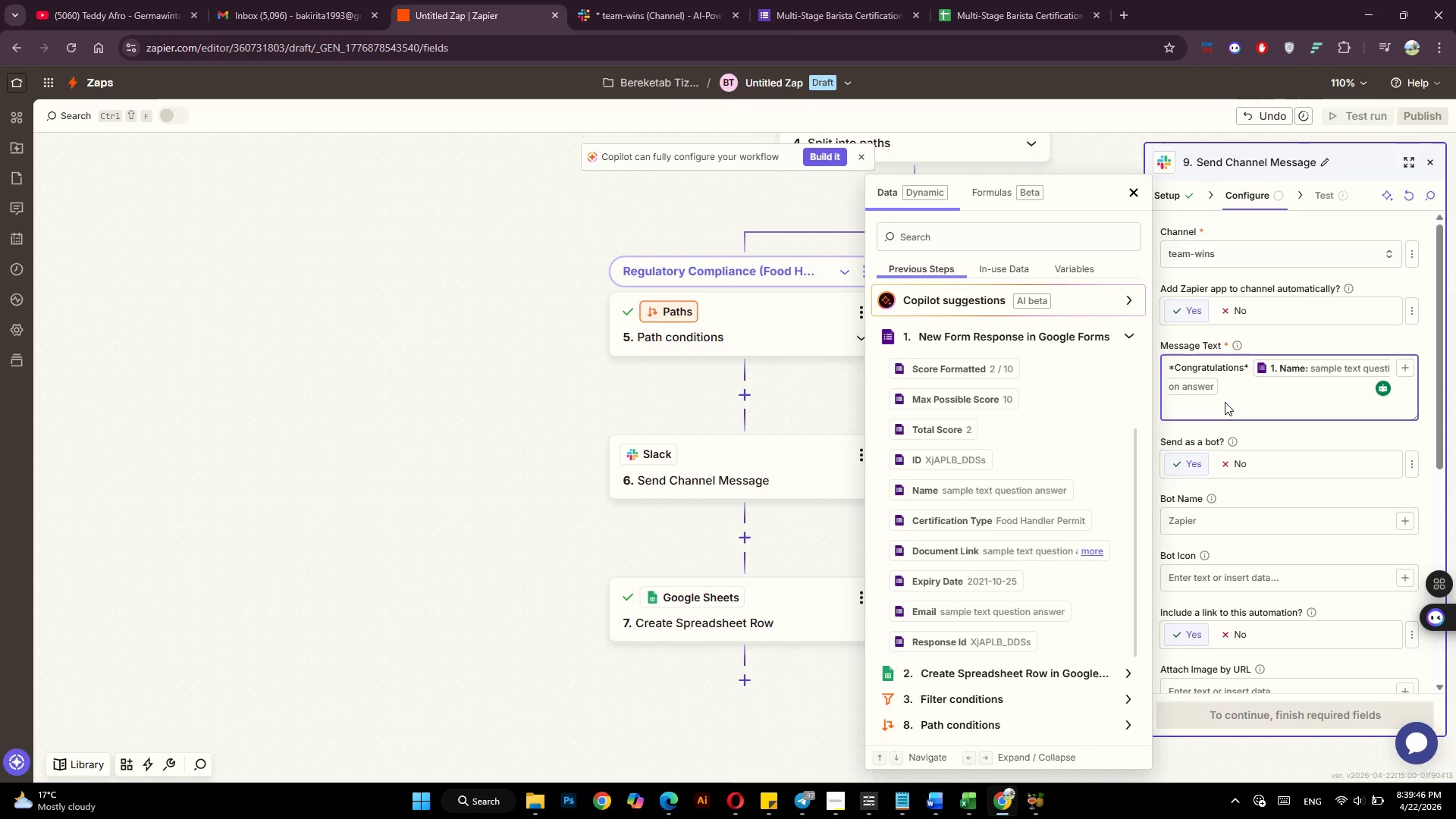 
wait(8.92)
 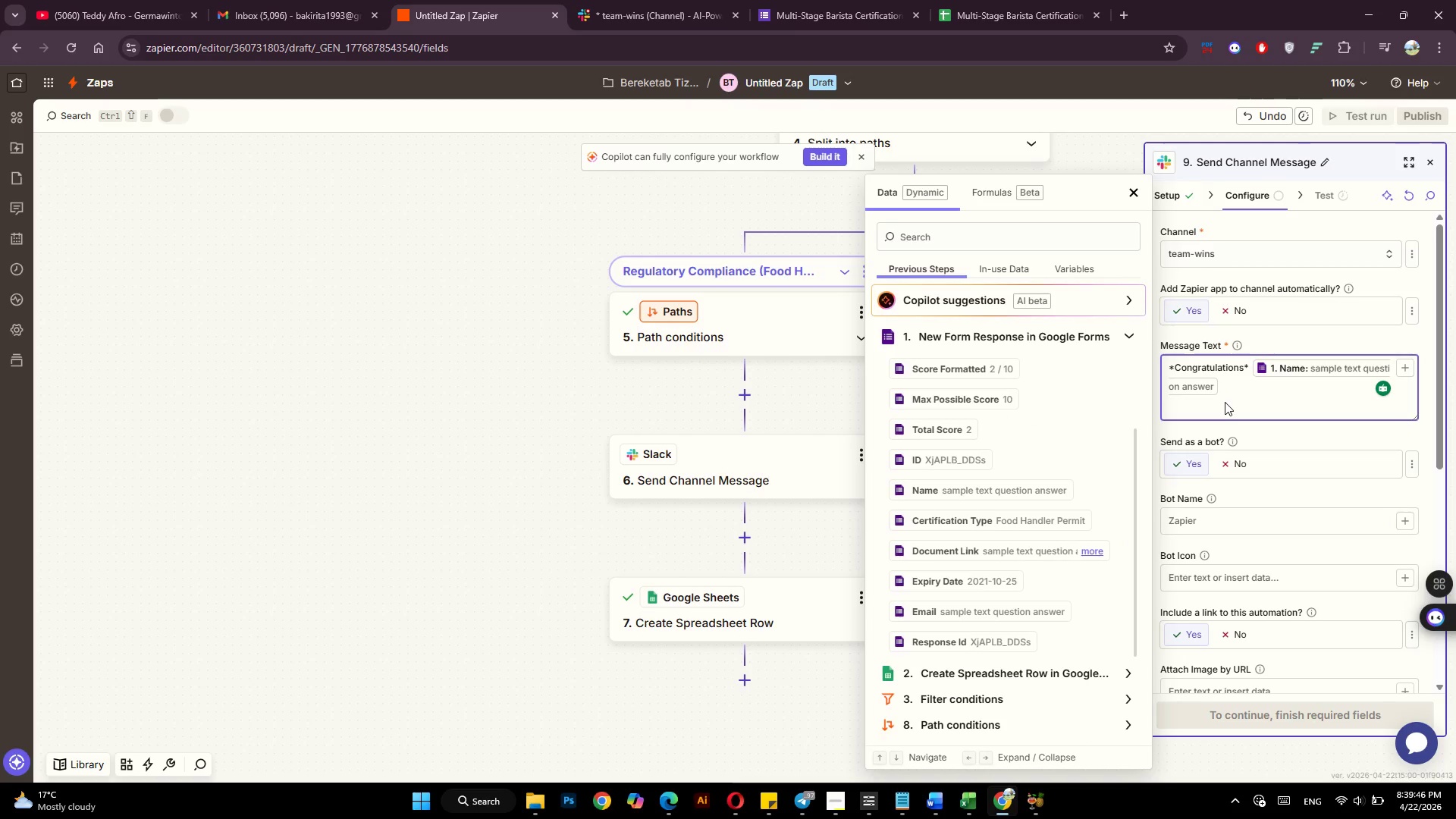 
key(Enter)
 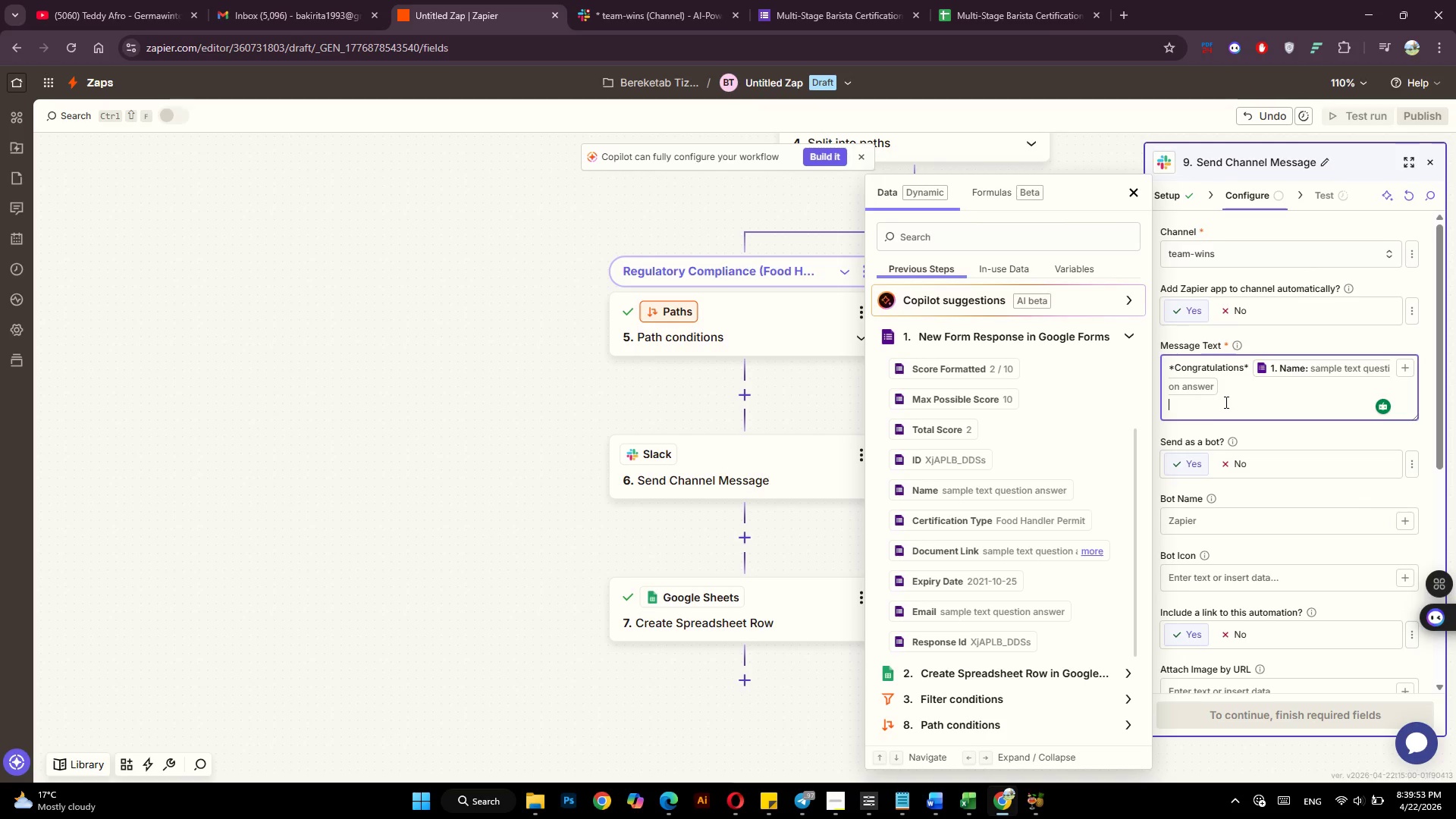 
type(You have achieved)
 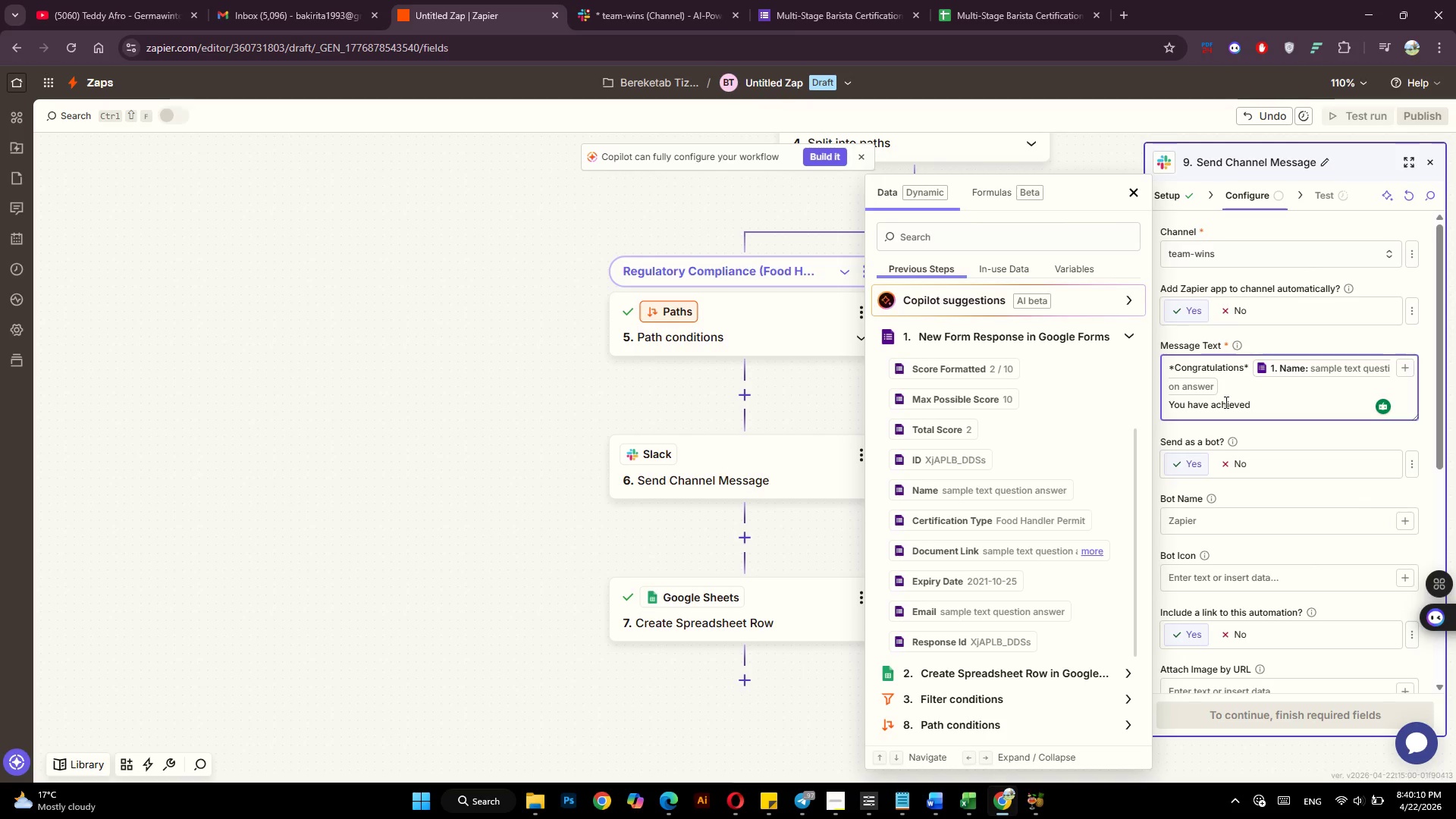 
wait(11.89)
 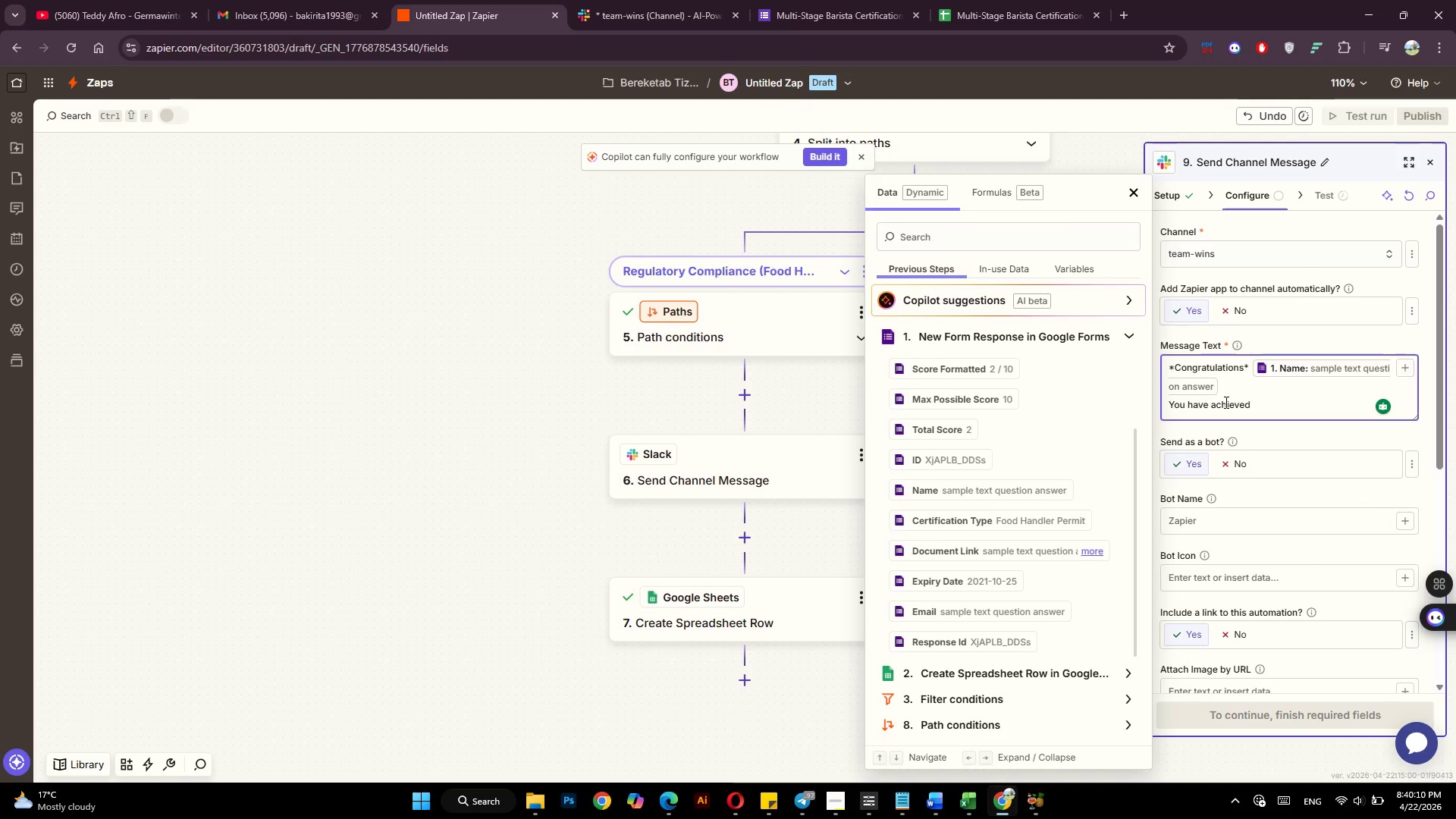 
type( *Msa)
key(Backspace)
key(Backspace)
type(asterb)
key(Backspace)
type( Pour*)
 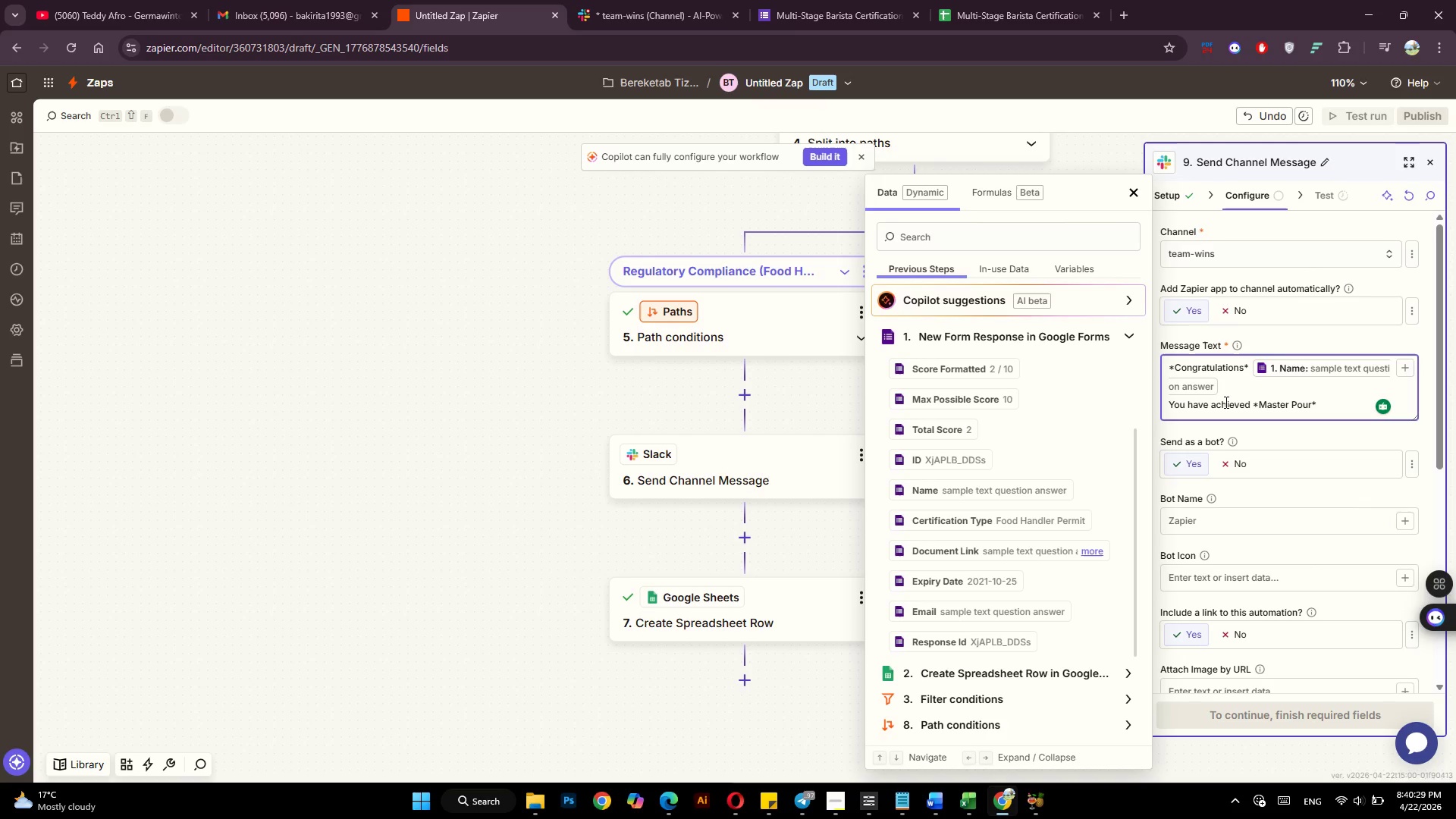 
type( certification.)
 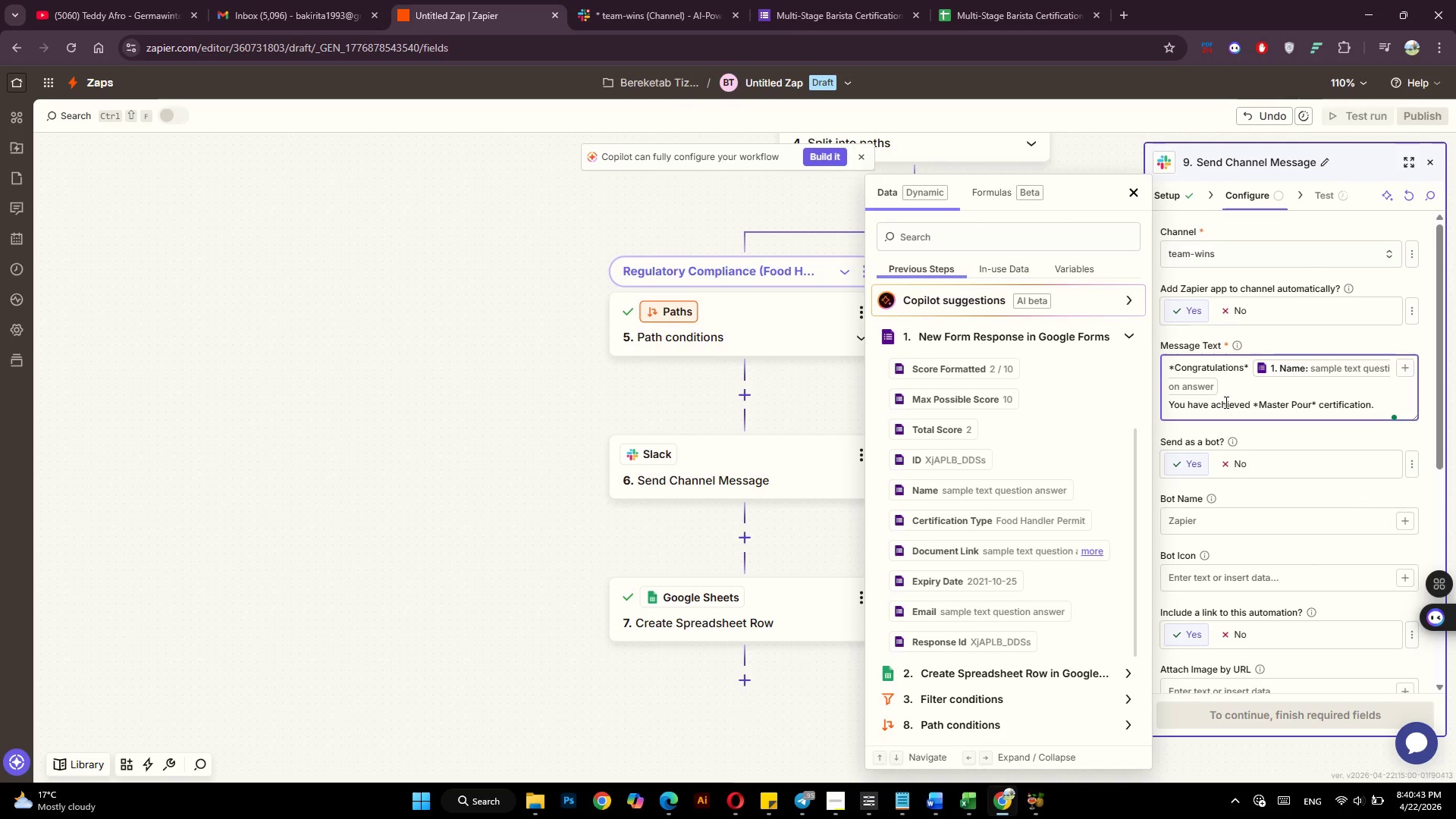 
wait(6.25)
 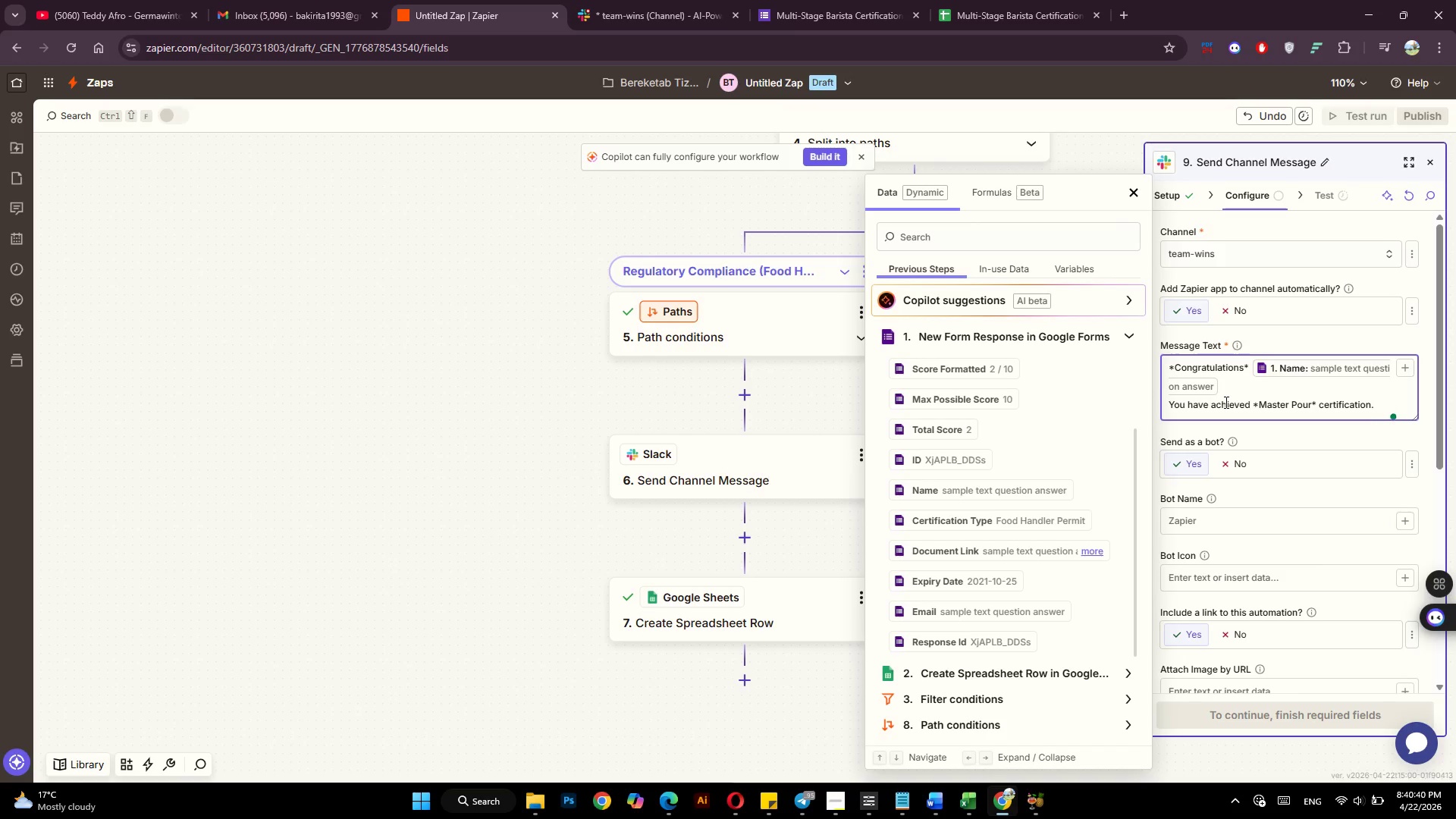 
key(Enter)
 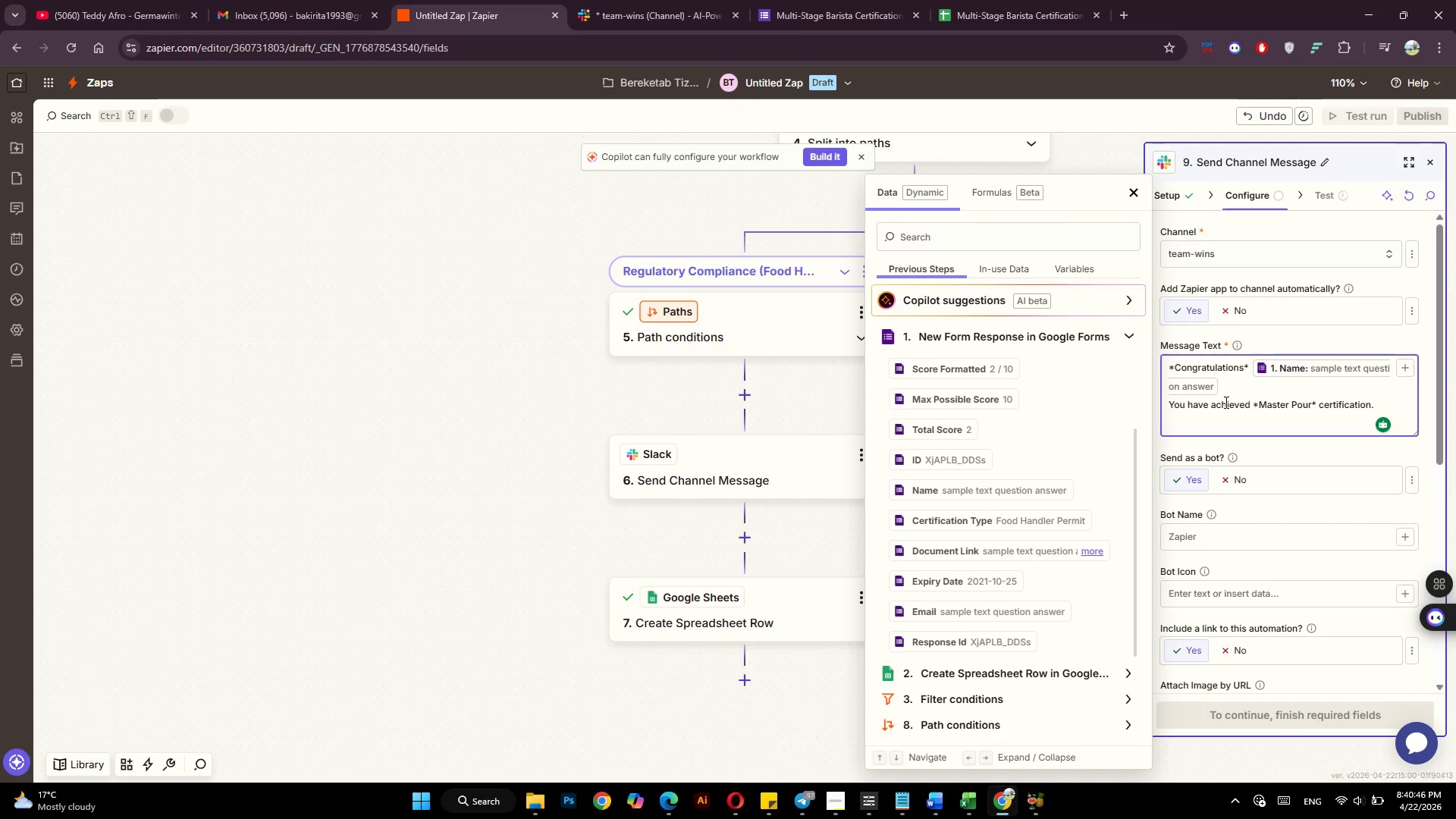 
type(Document: )
 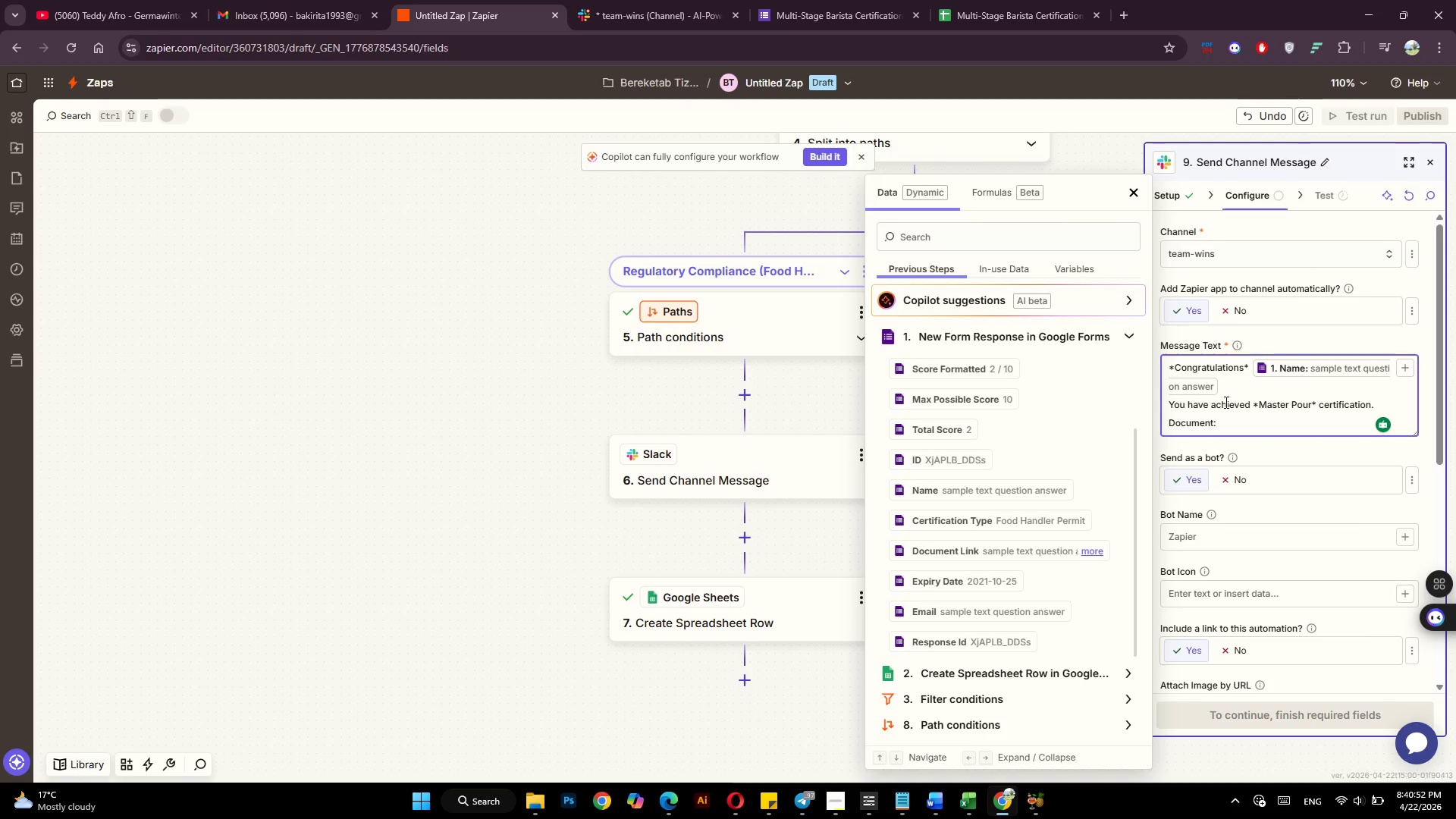 
left_click([1408, 369])
 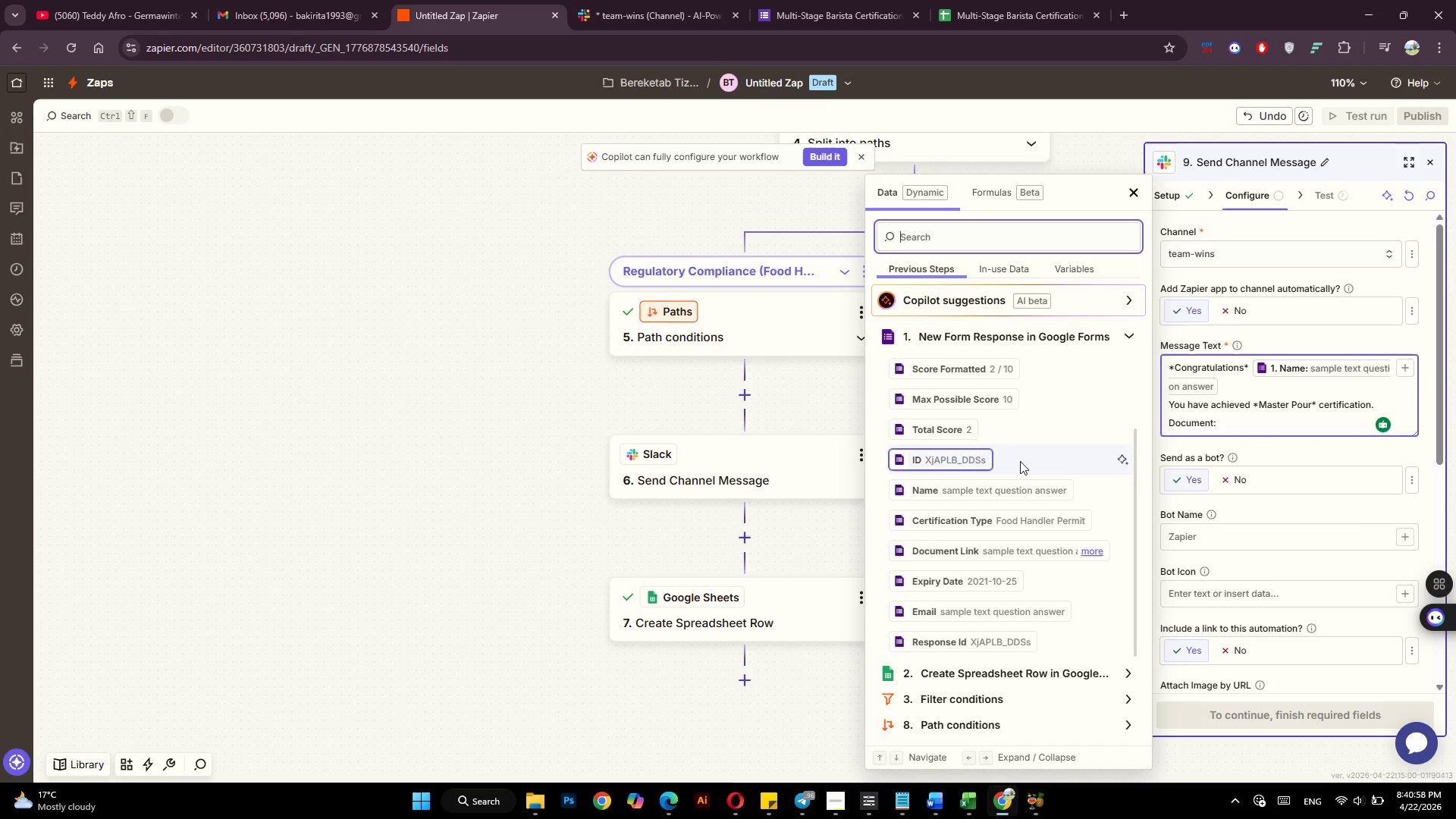 
scroll: coordinate [934, 560], scroll_direction: down, amount: 4.0
 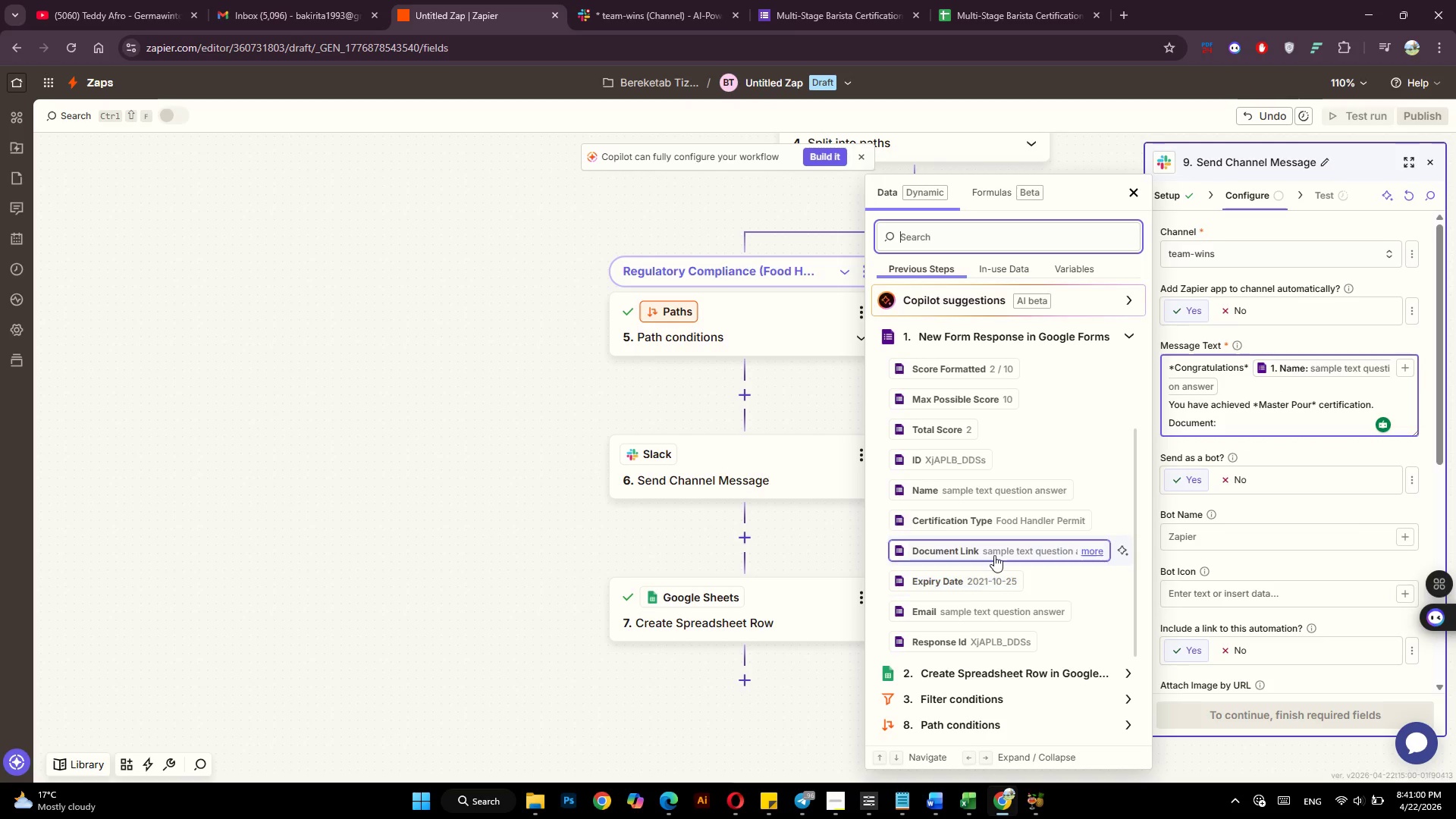 
left_click([994, 555])
 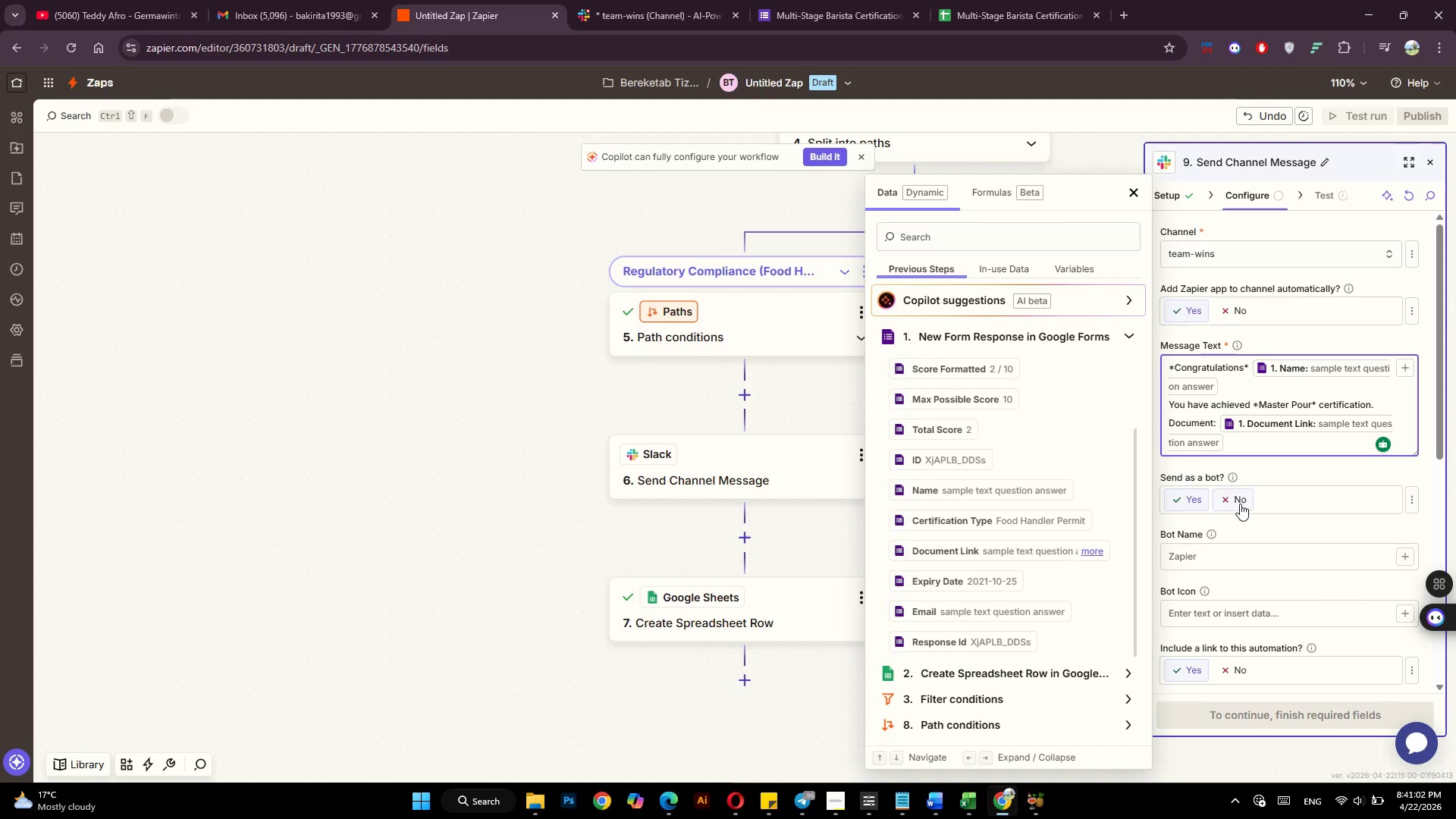 
scroll: coordinate [1246, 511], scroll_direction: down, amount: 7.0
 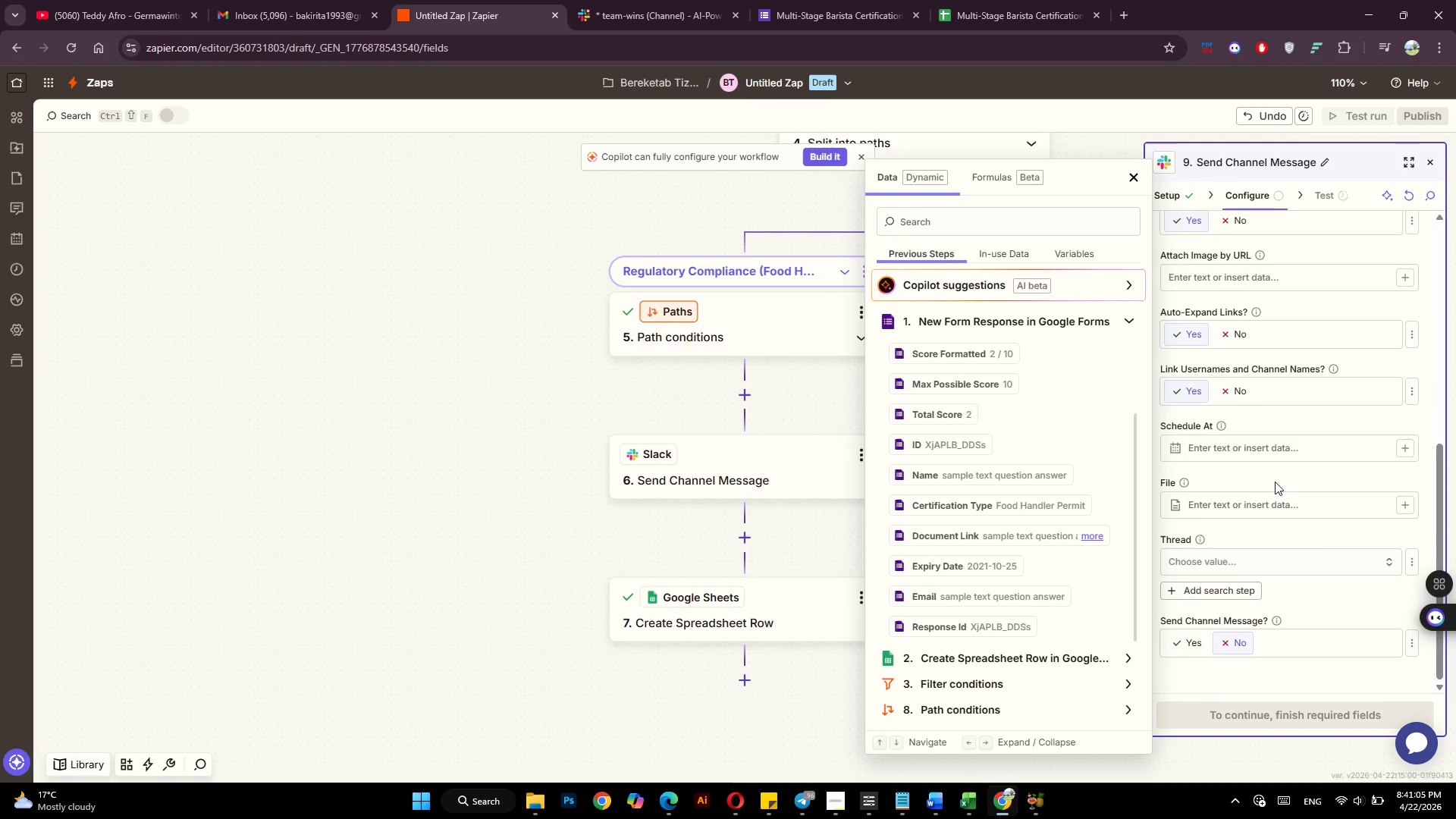 
left_click([1275, 482])
 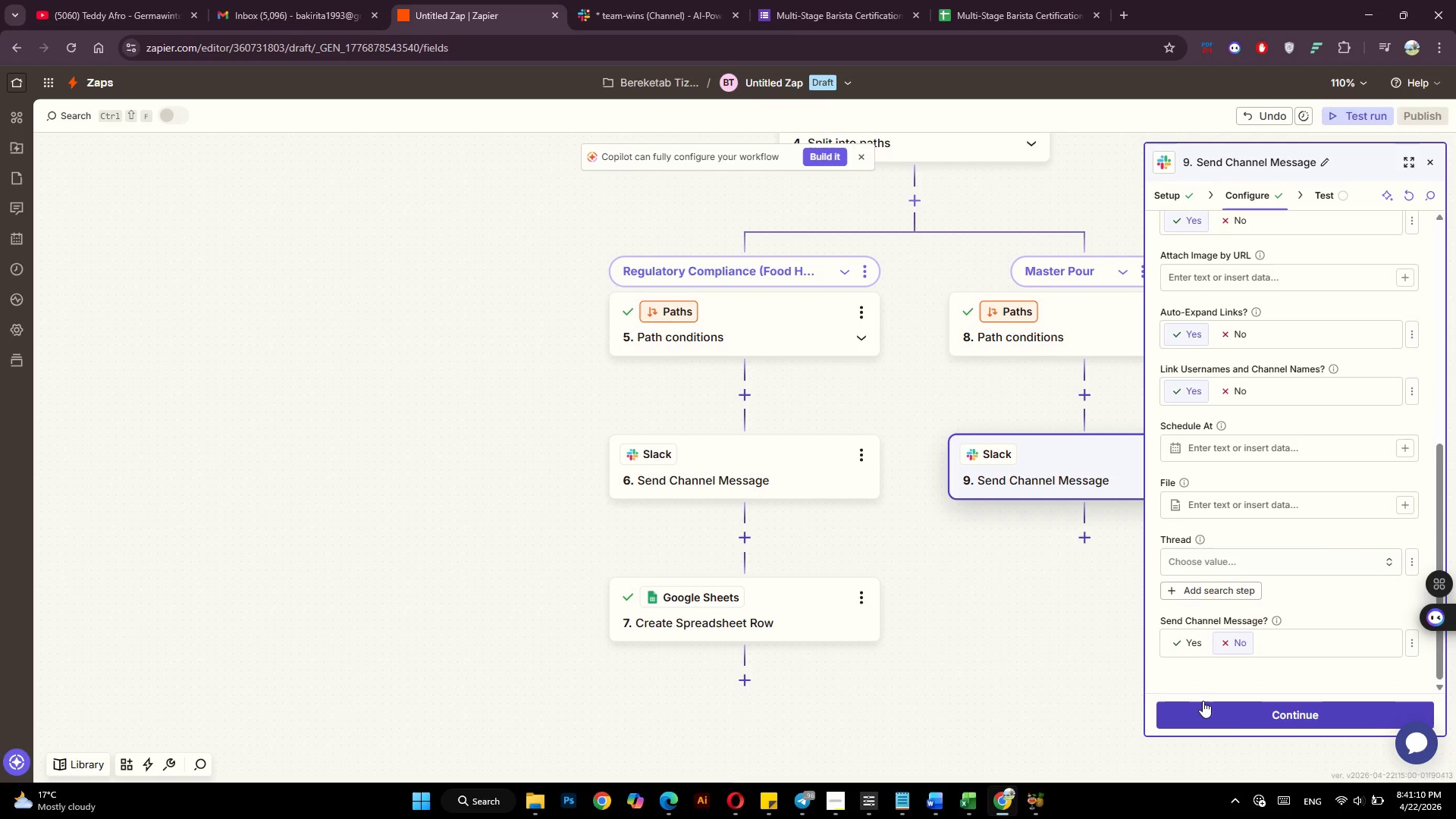 
wait(10.14)
 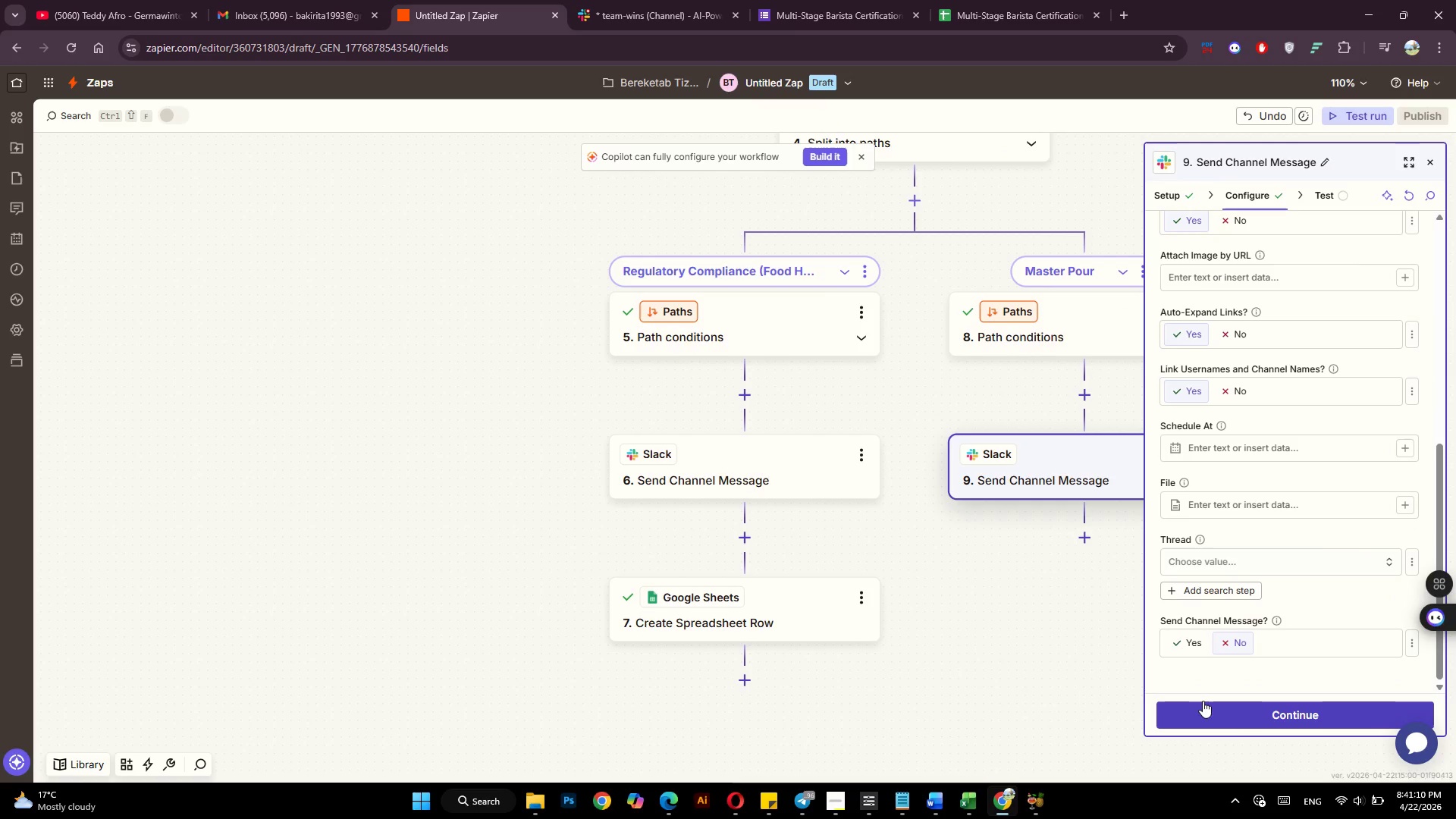 
left_click([1239, 714])
 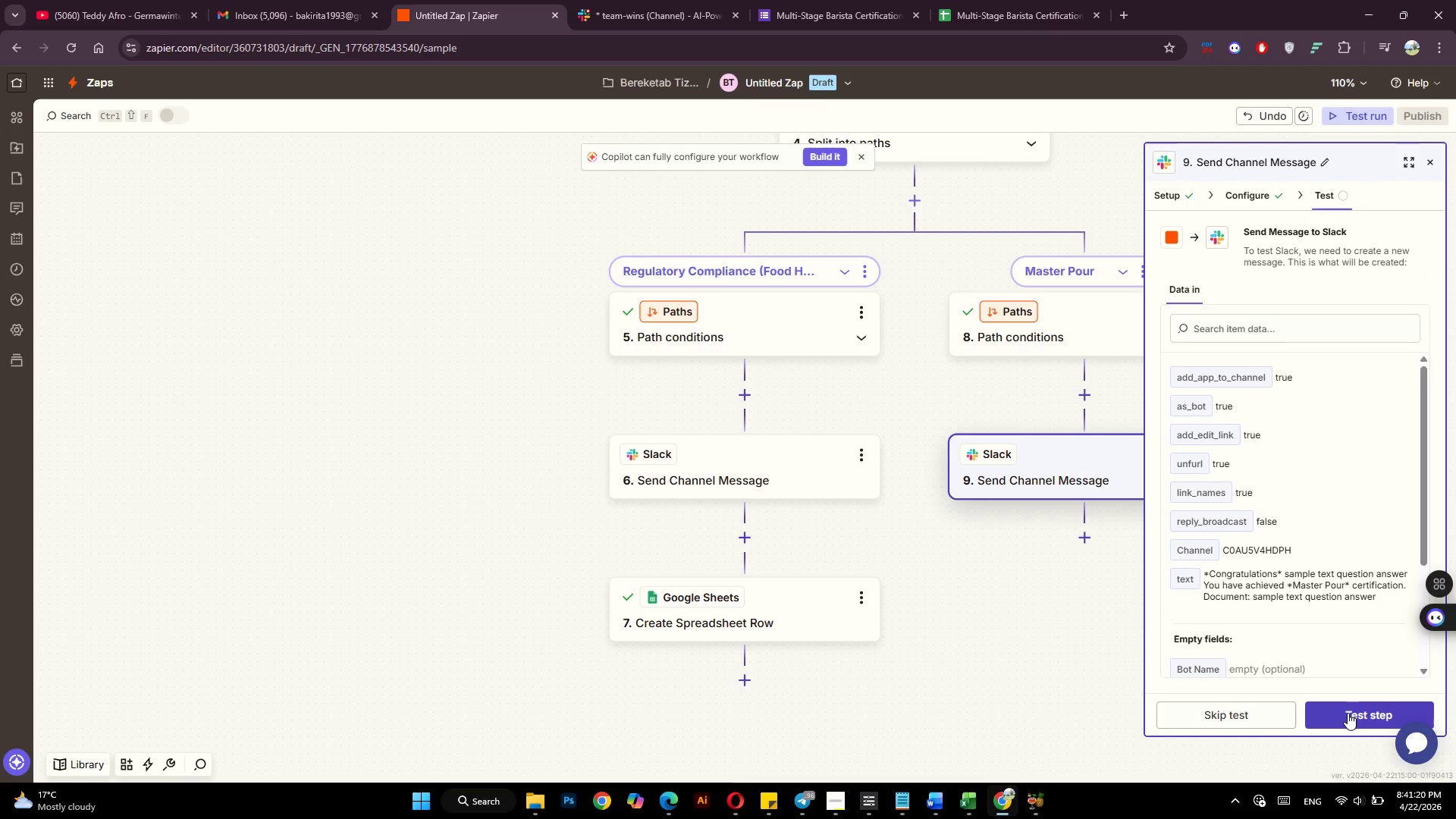 
wait(6.39)
 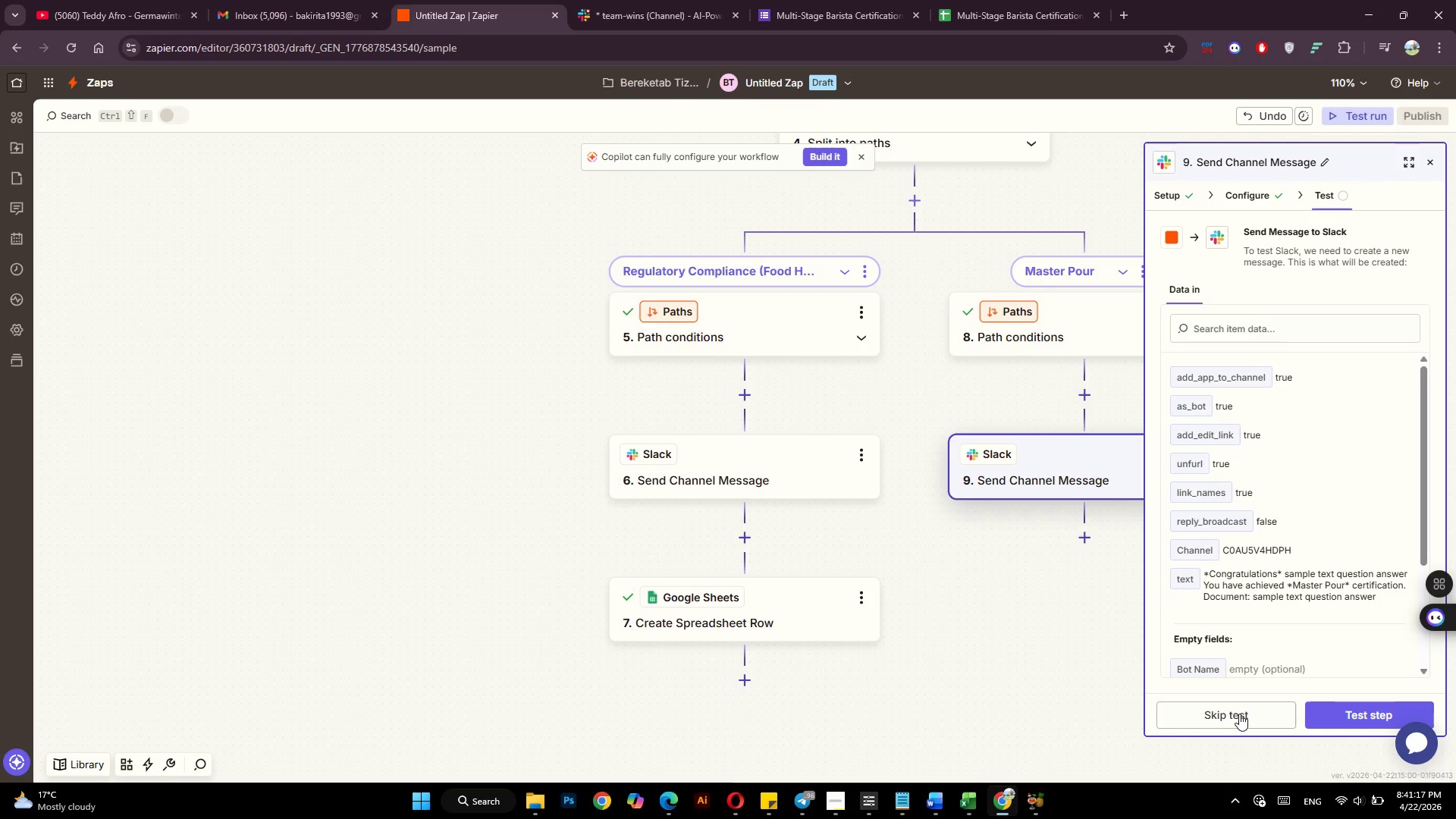 
left_click([1343, 711])
 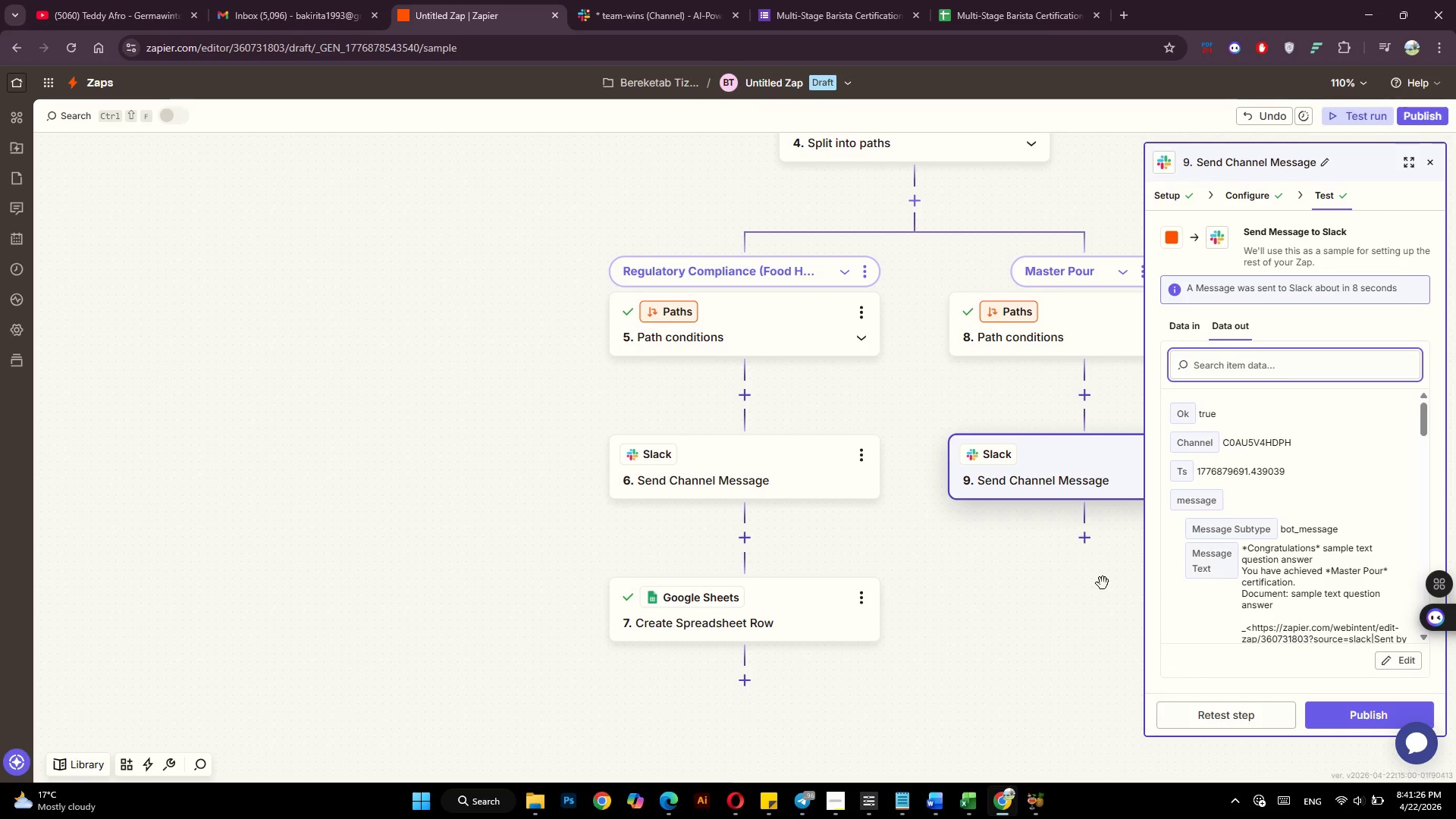 
wait(8.91)
 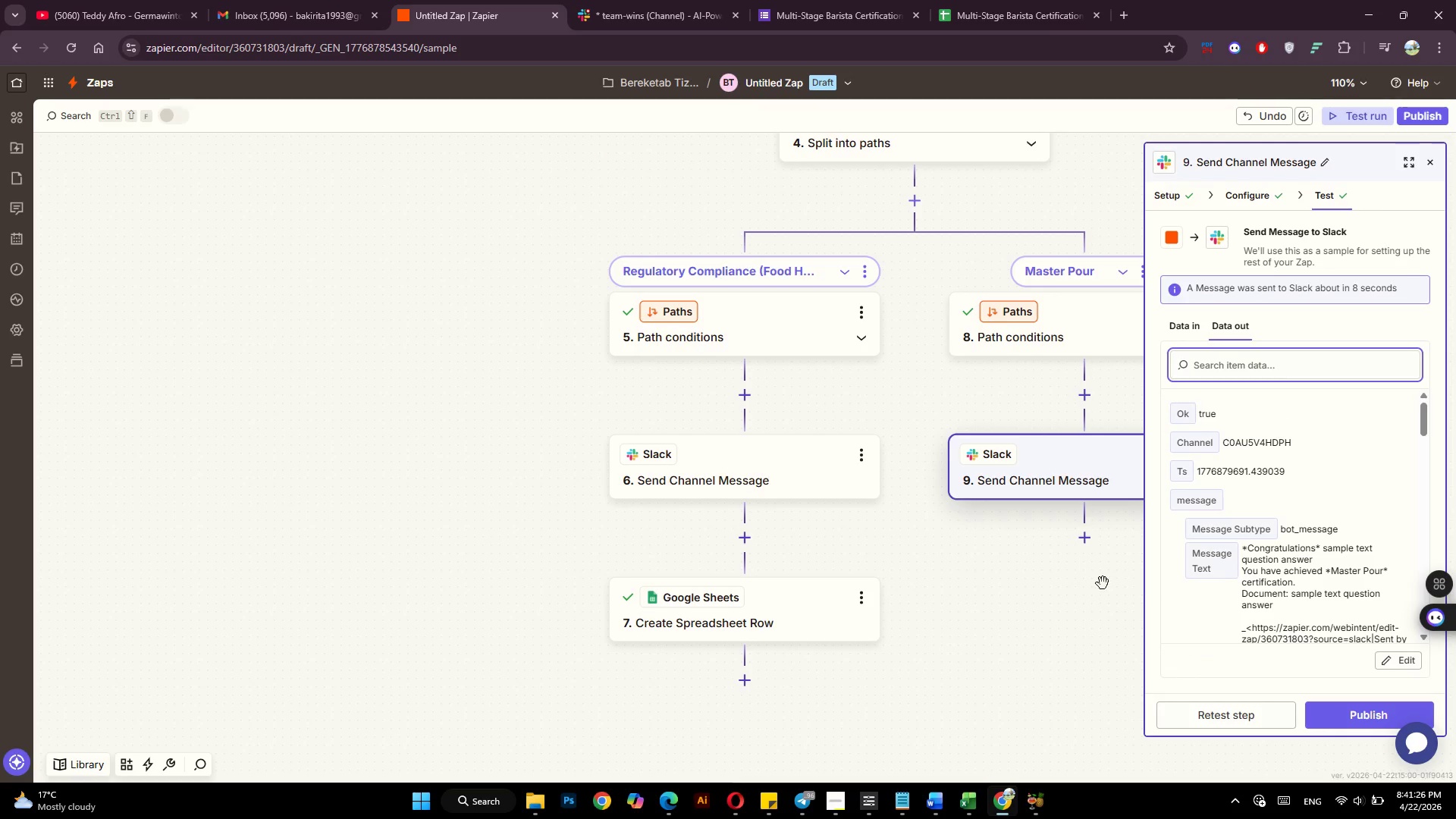 
left_click([1084, 535])
 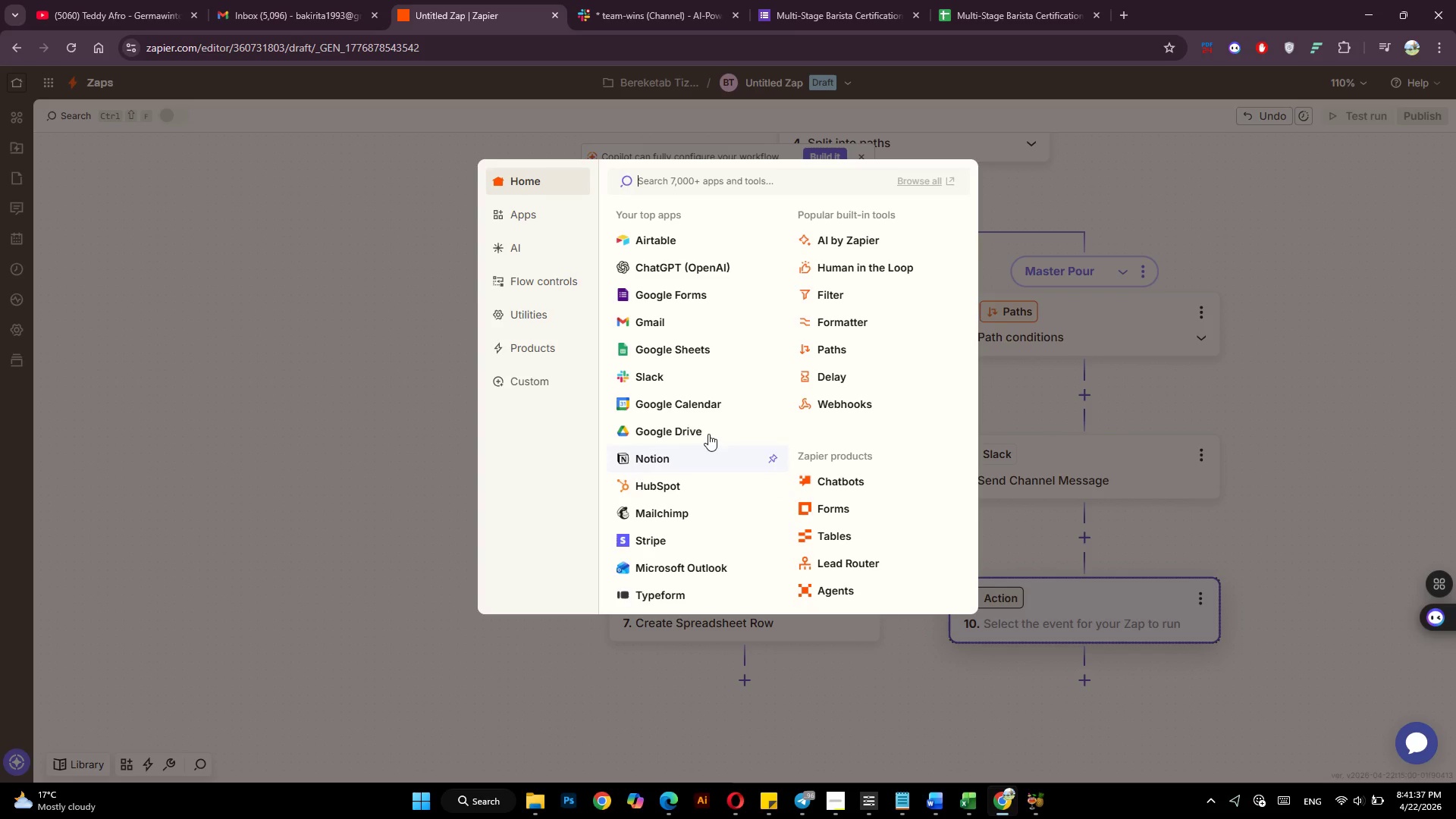 
wait(7.8)
 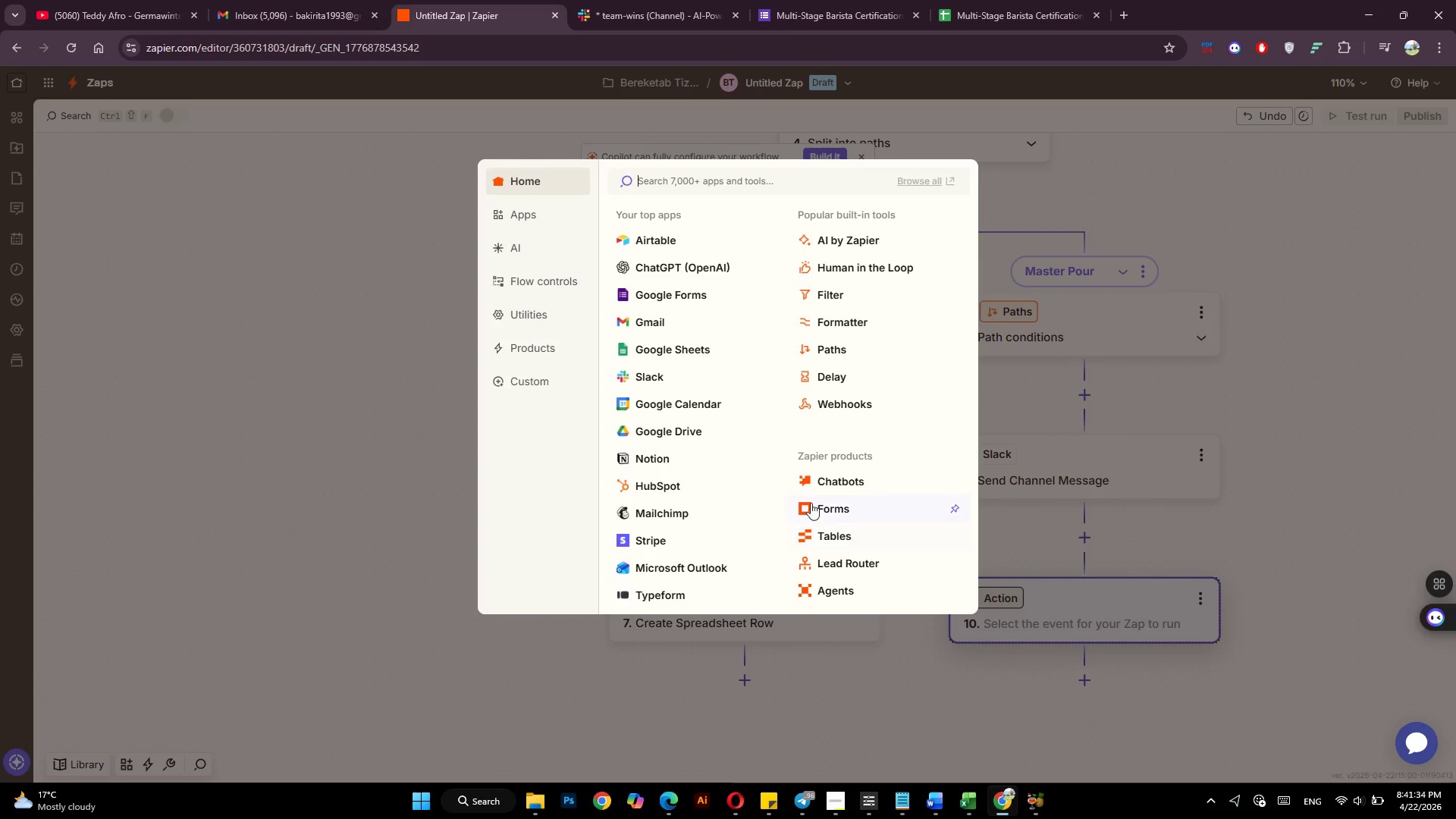 
left_click([650, 318])
 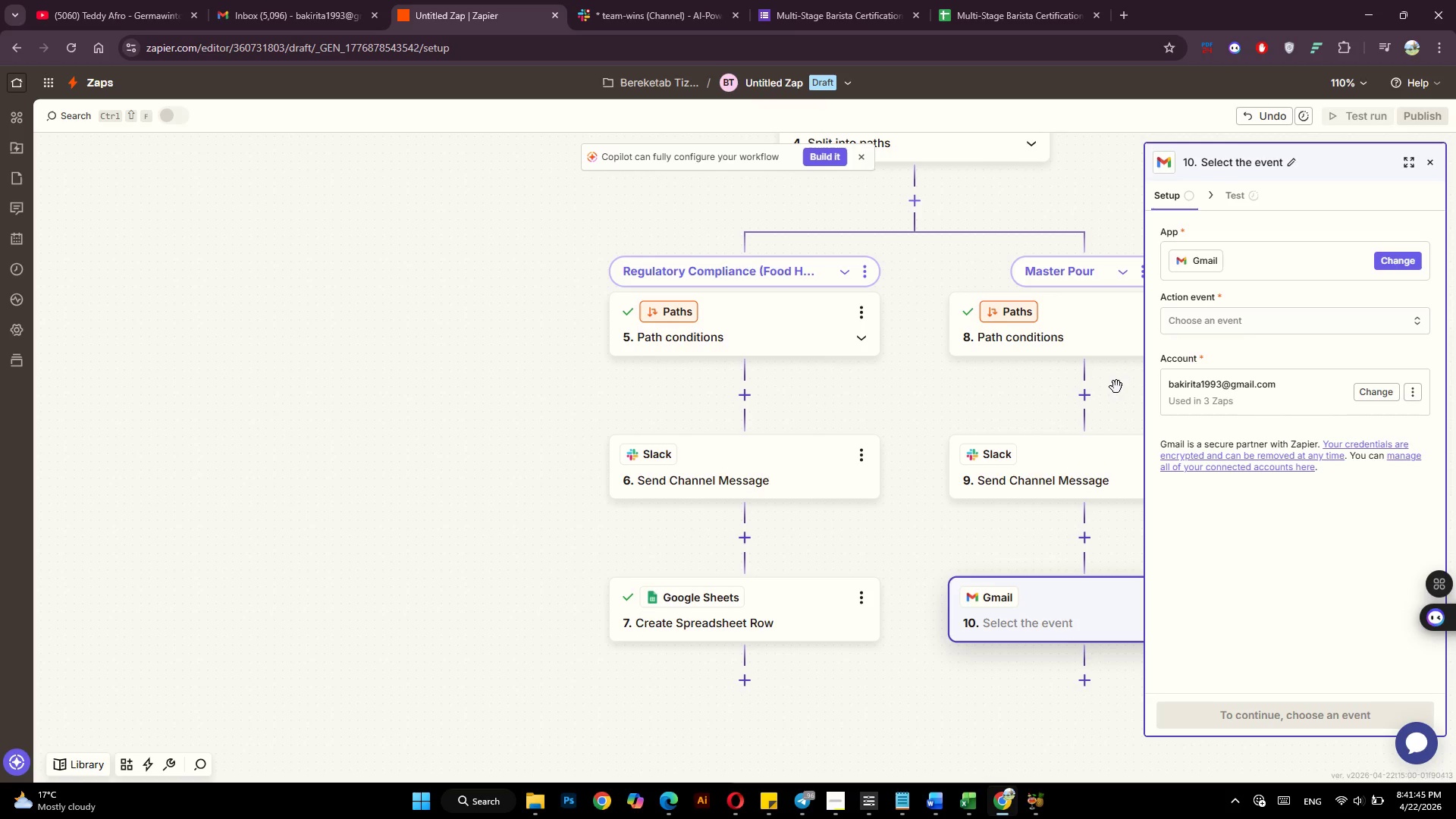 
wait(7.8)
 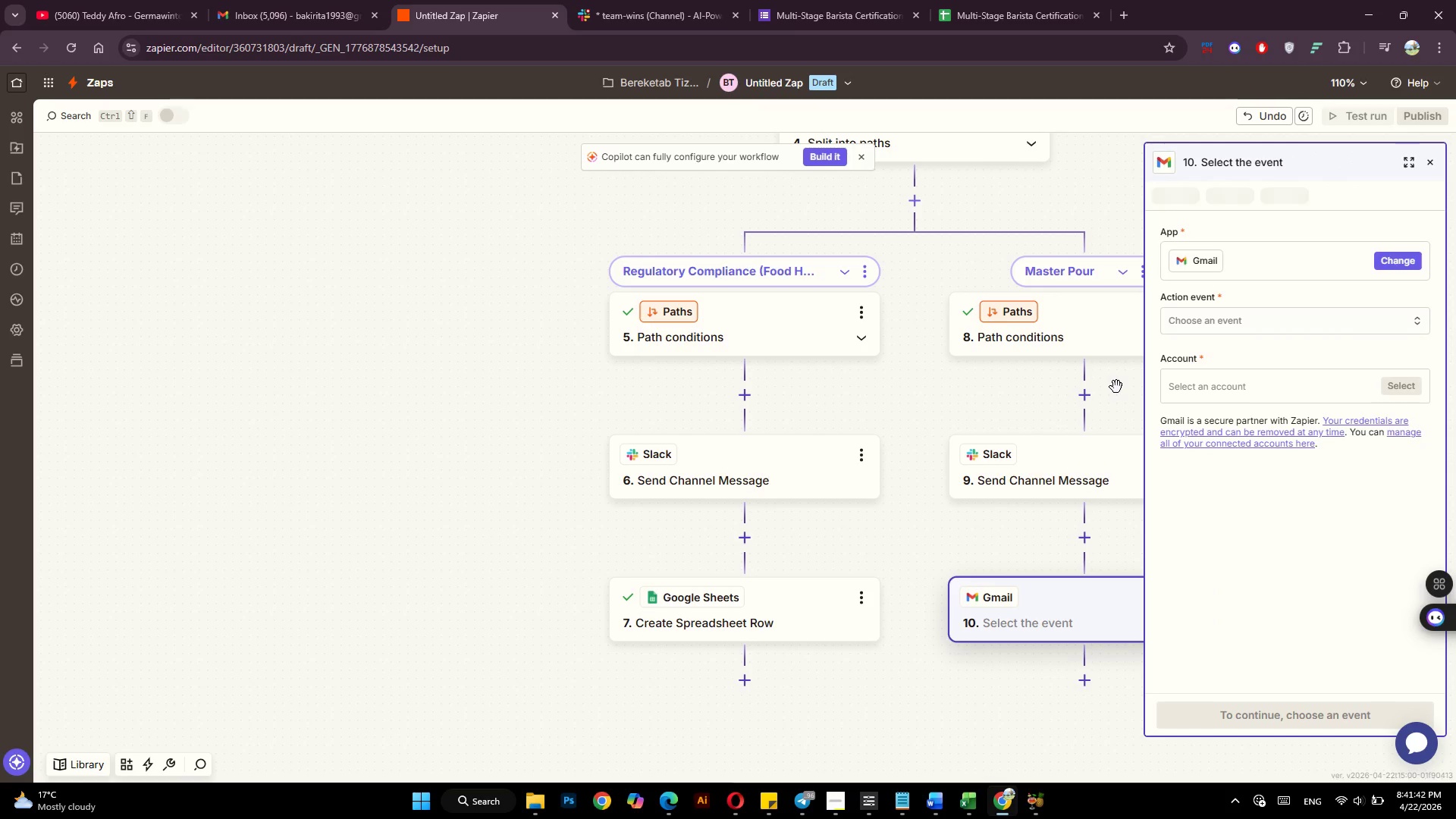 
left_click([1226, 319])
 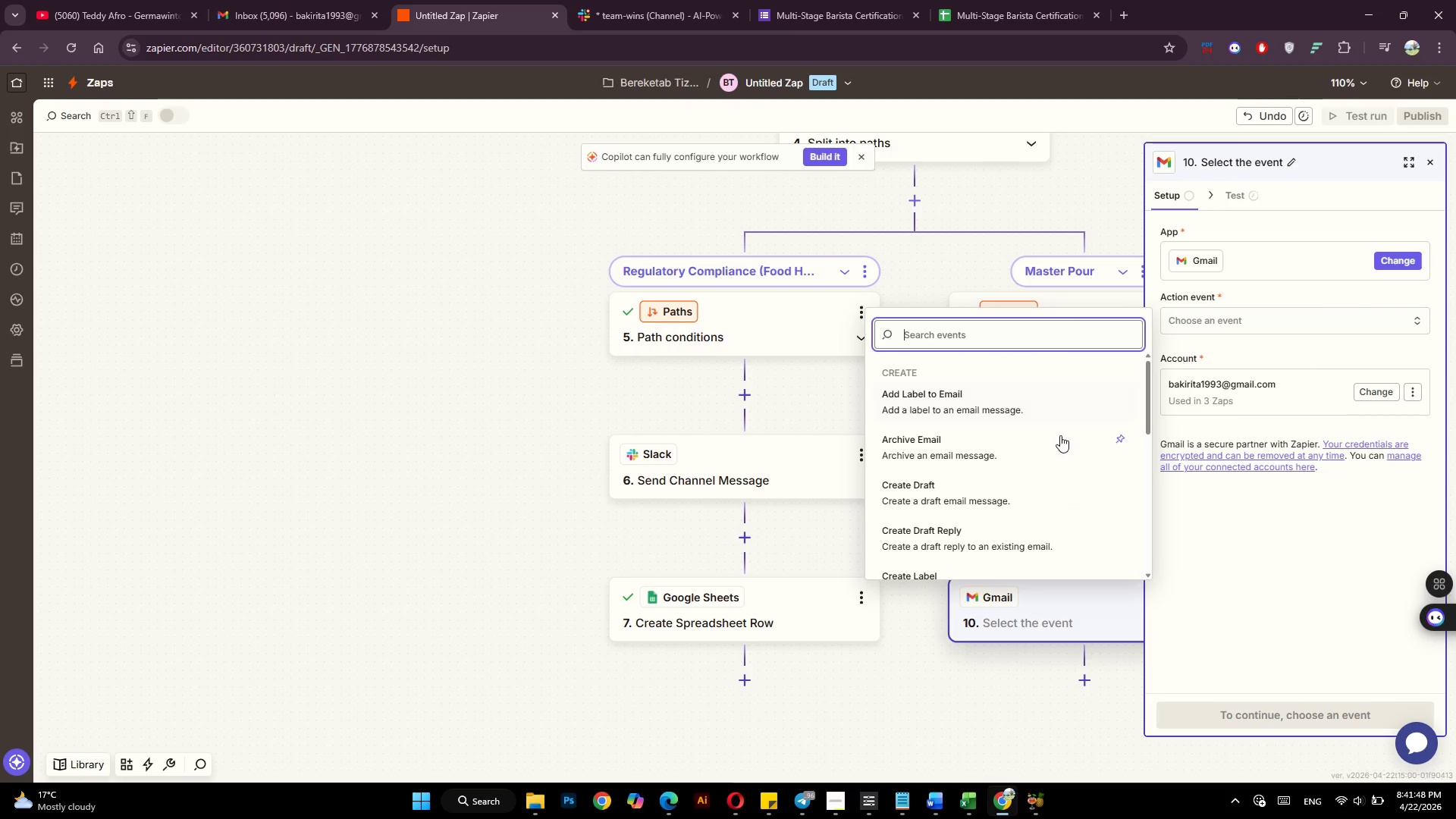 
scroll: coordinate [1060, 435], scroll_direction: down, amount: 4.0
 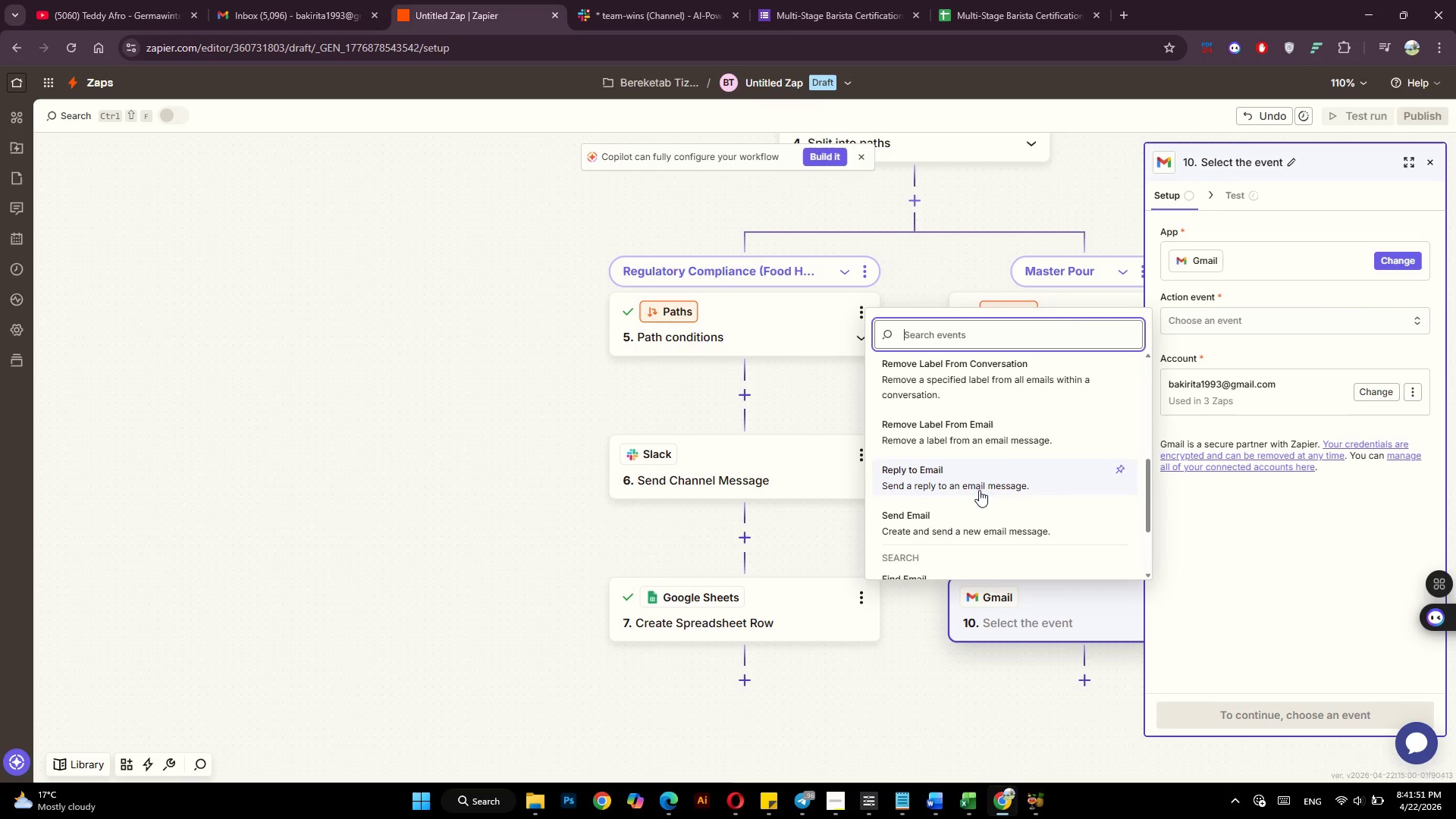 
left_click([1009, 521])
 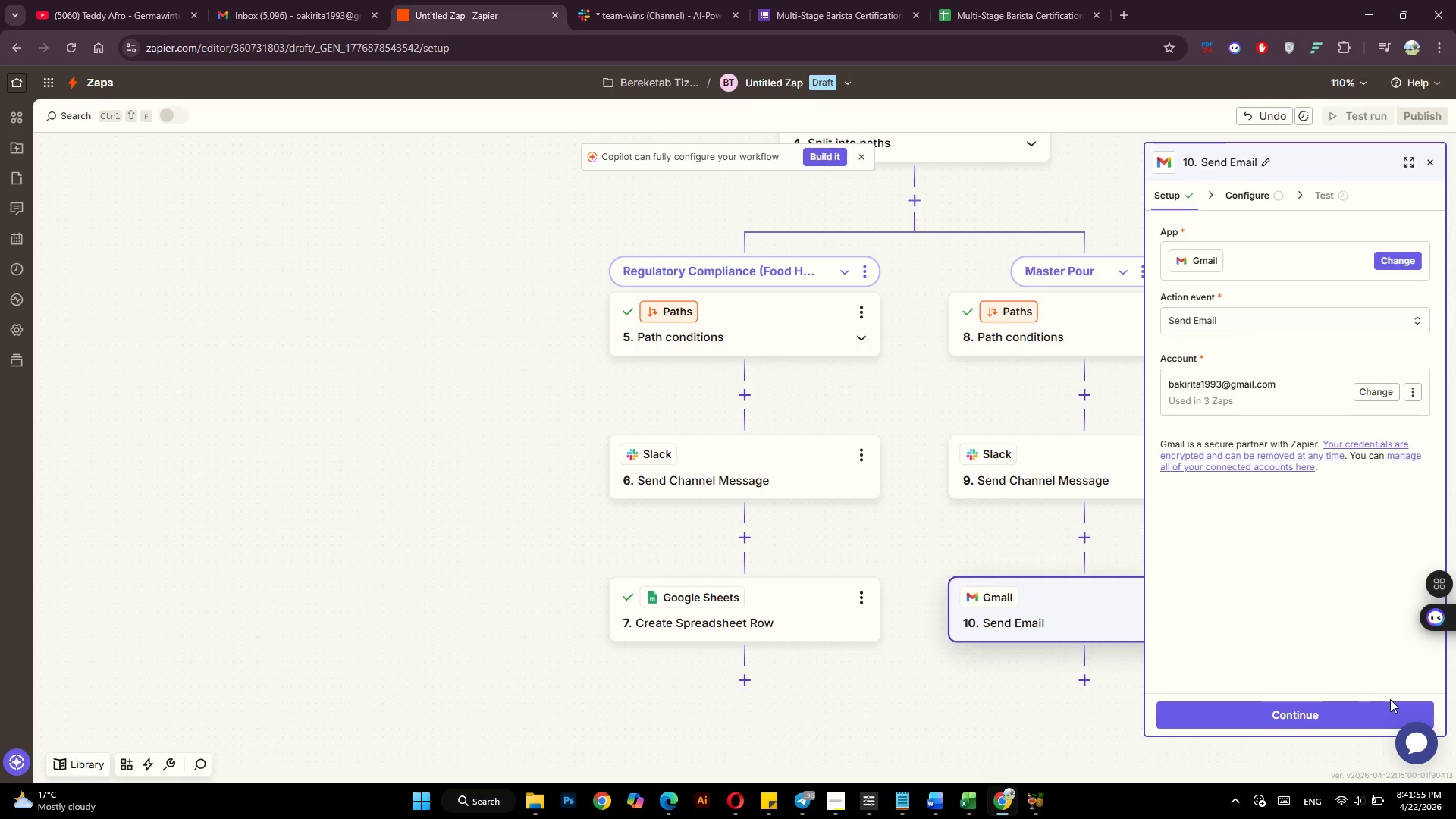 
wait(8.91)
 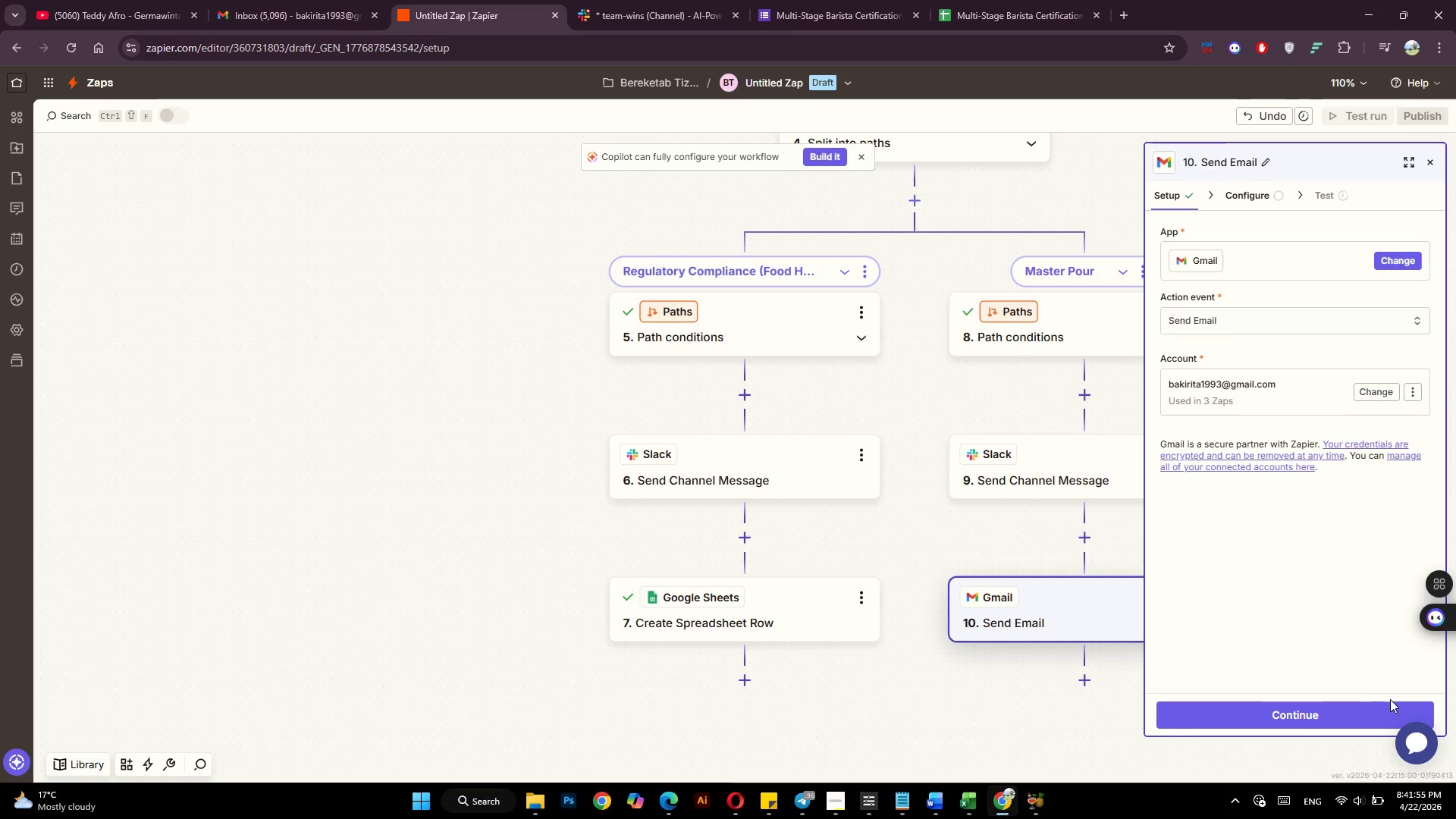 
left_click([1296, 722])
 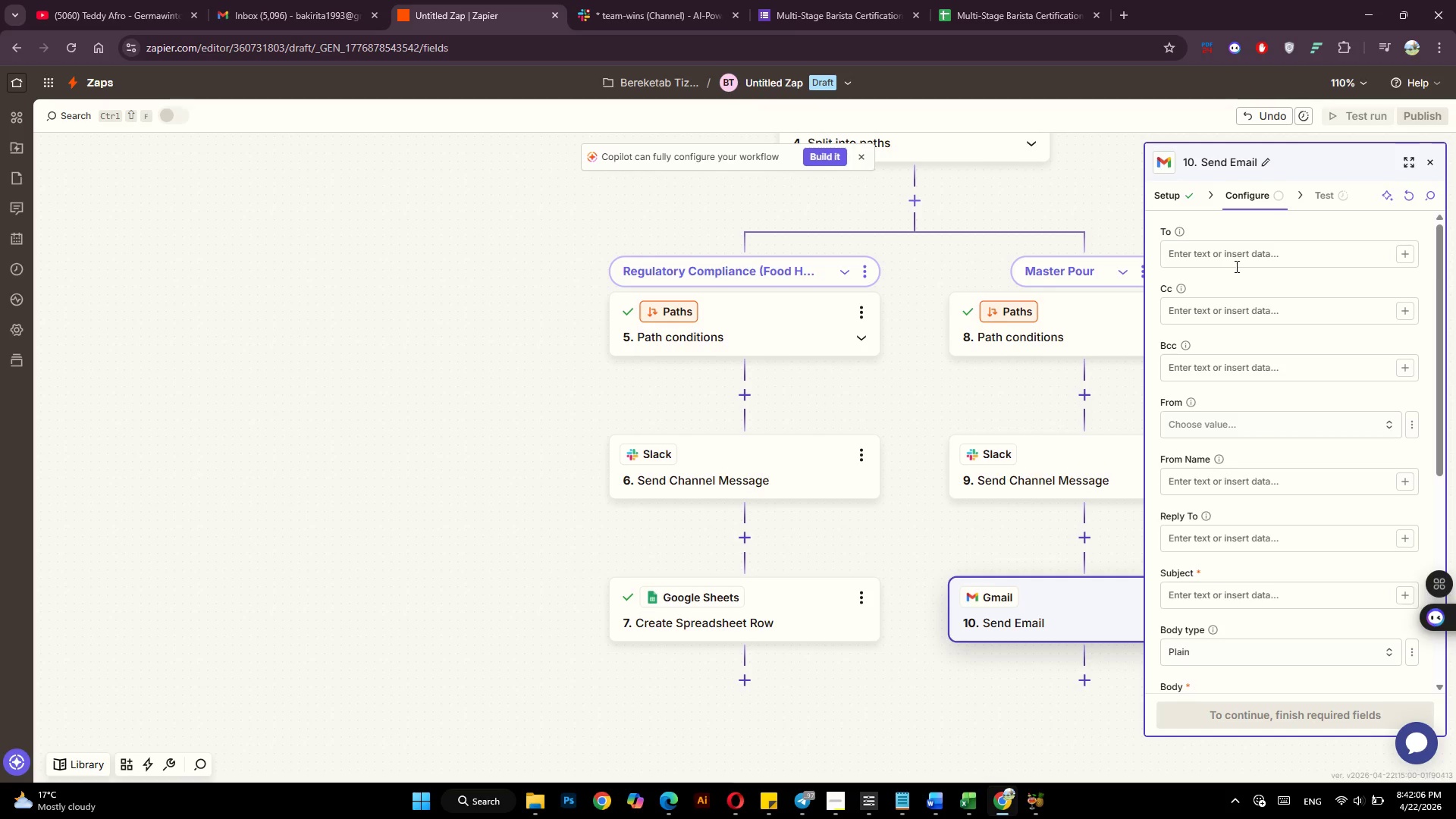 
wait(11.08)
 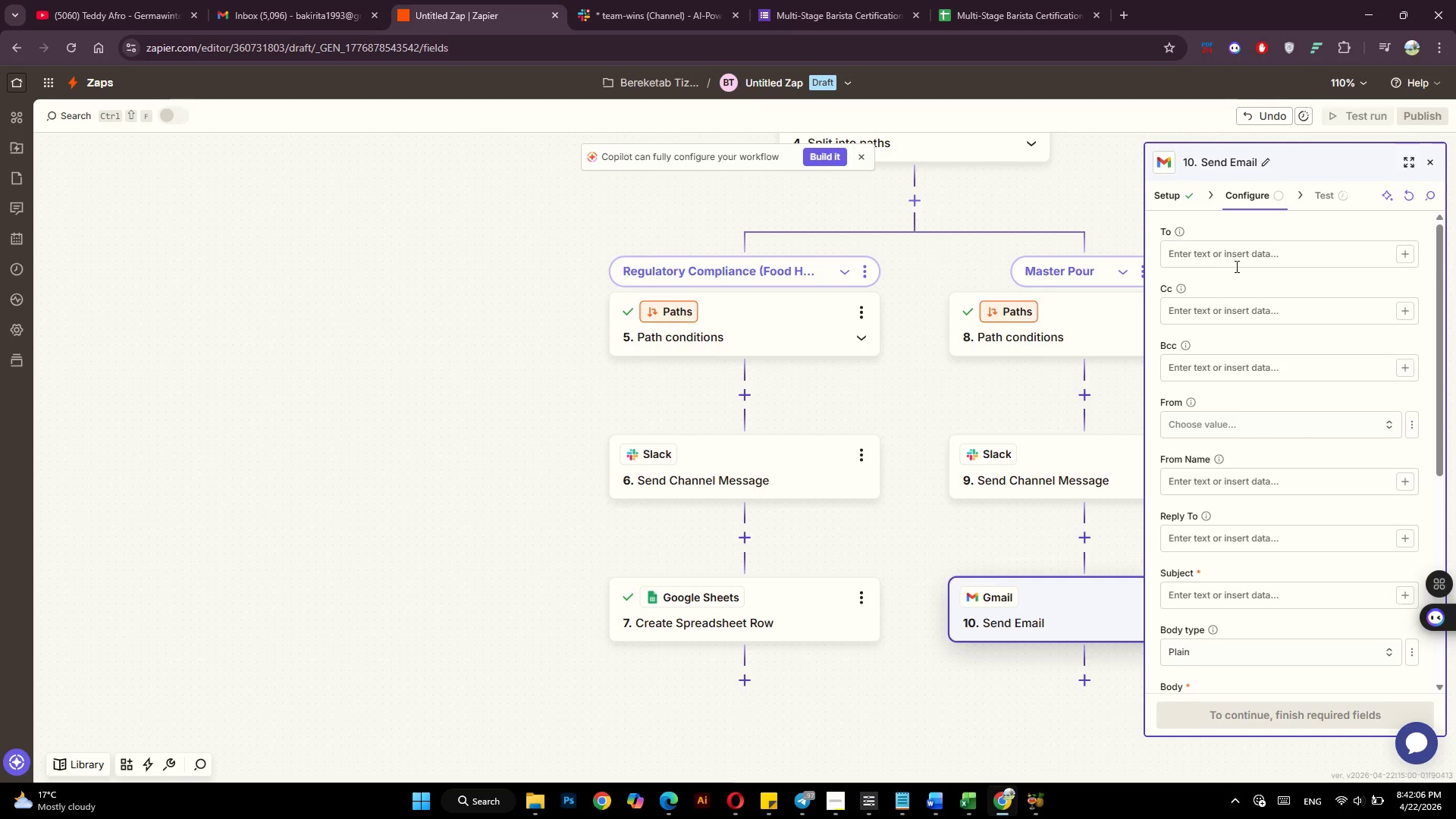 
left_click([1412, 256])
 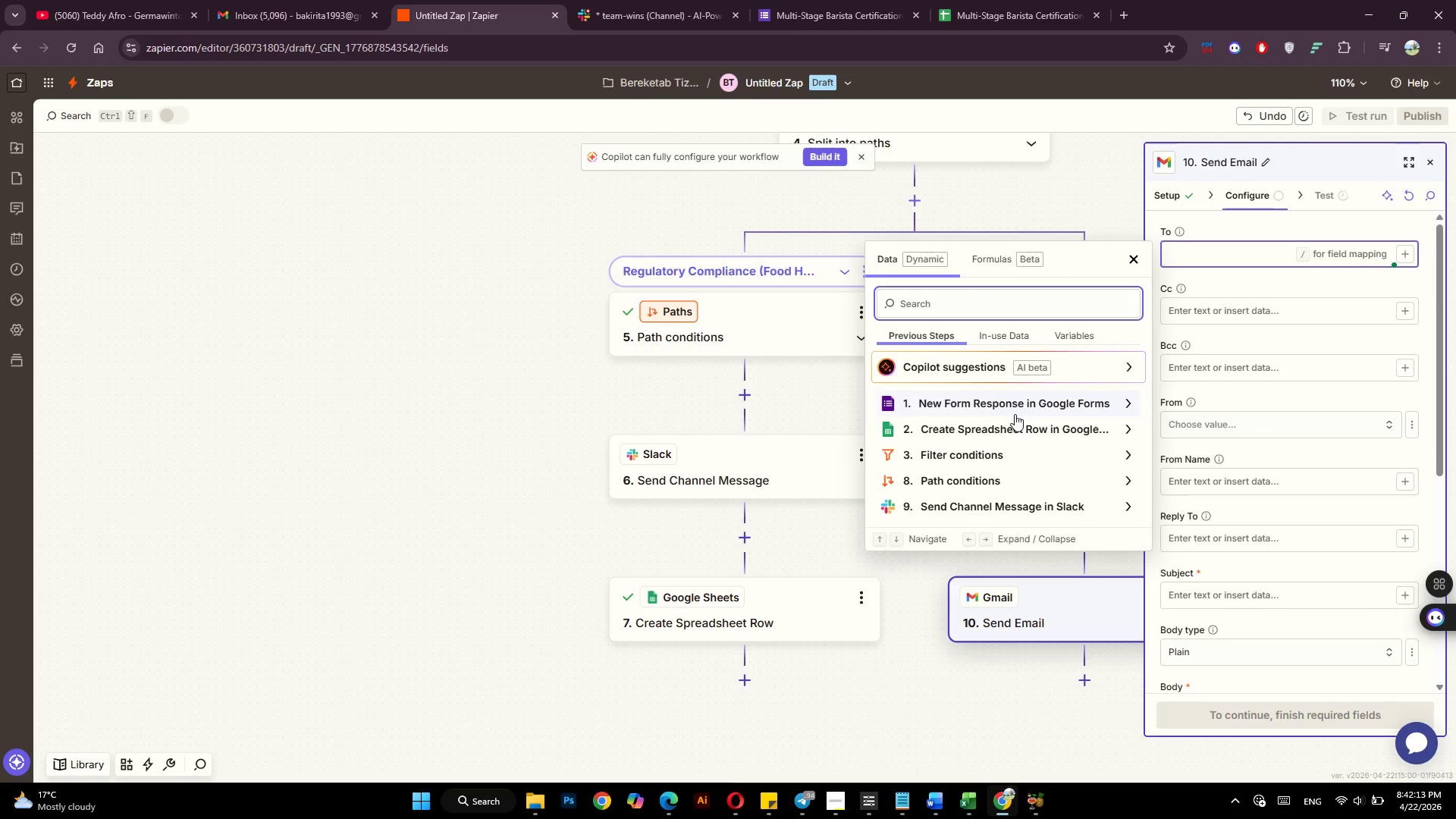 
left_click([1024, 408])
 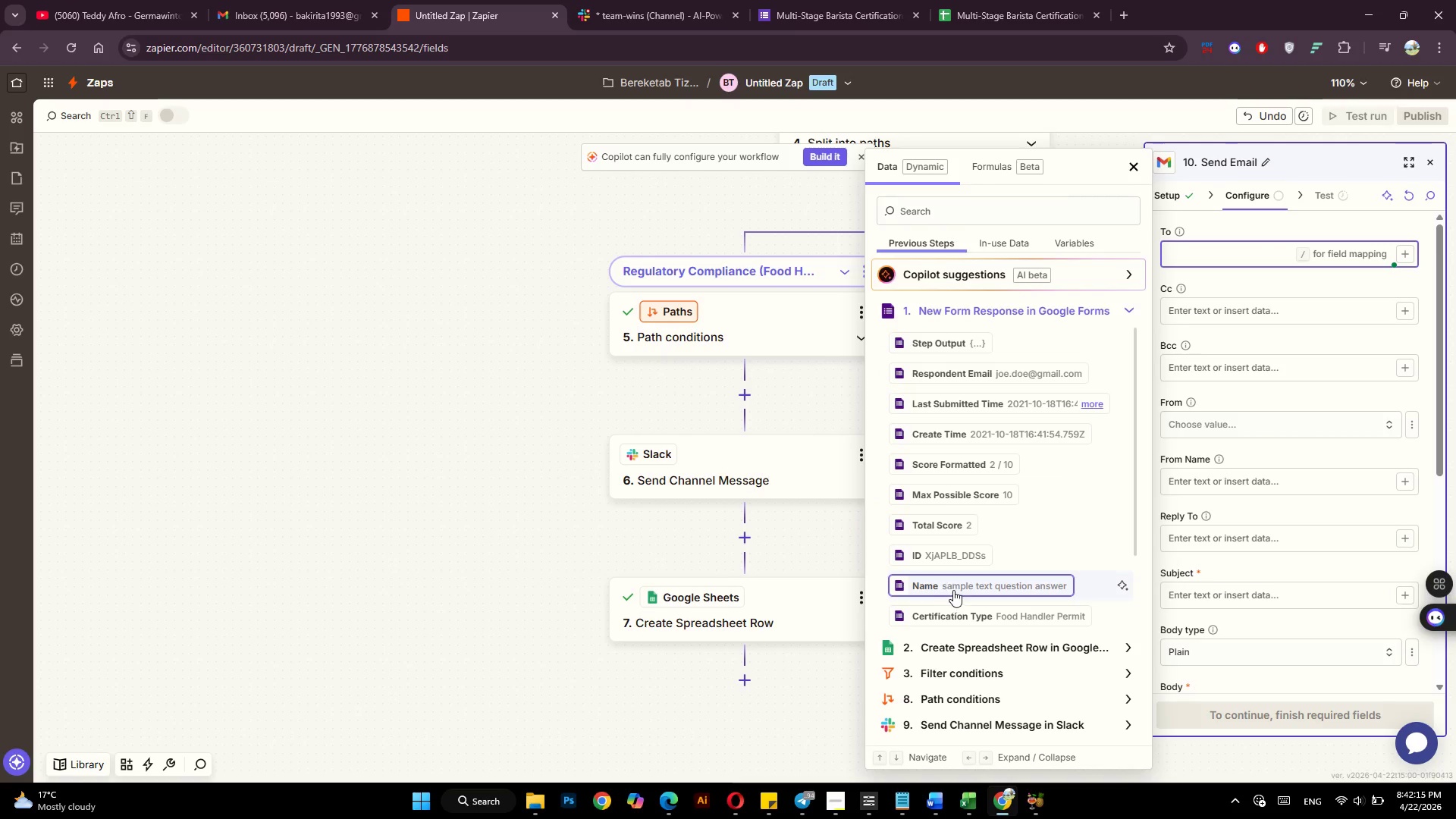 
scroll: coordinate [974, 525], scroll_direction: none, amount: 0.0
 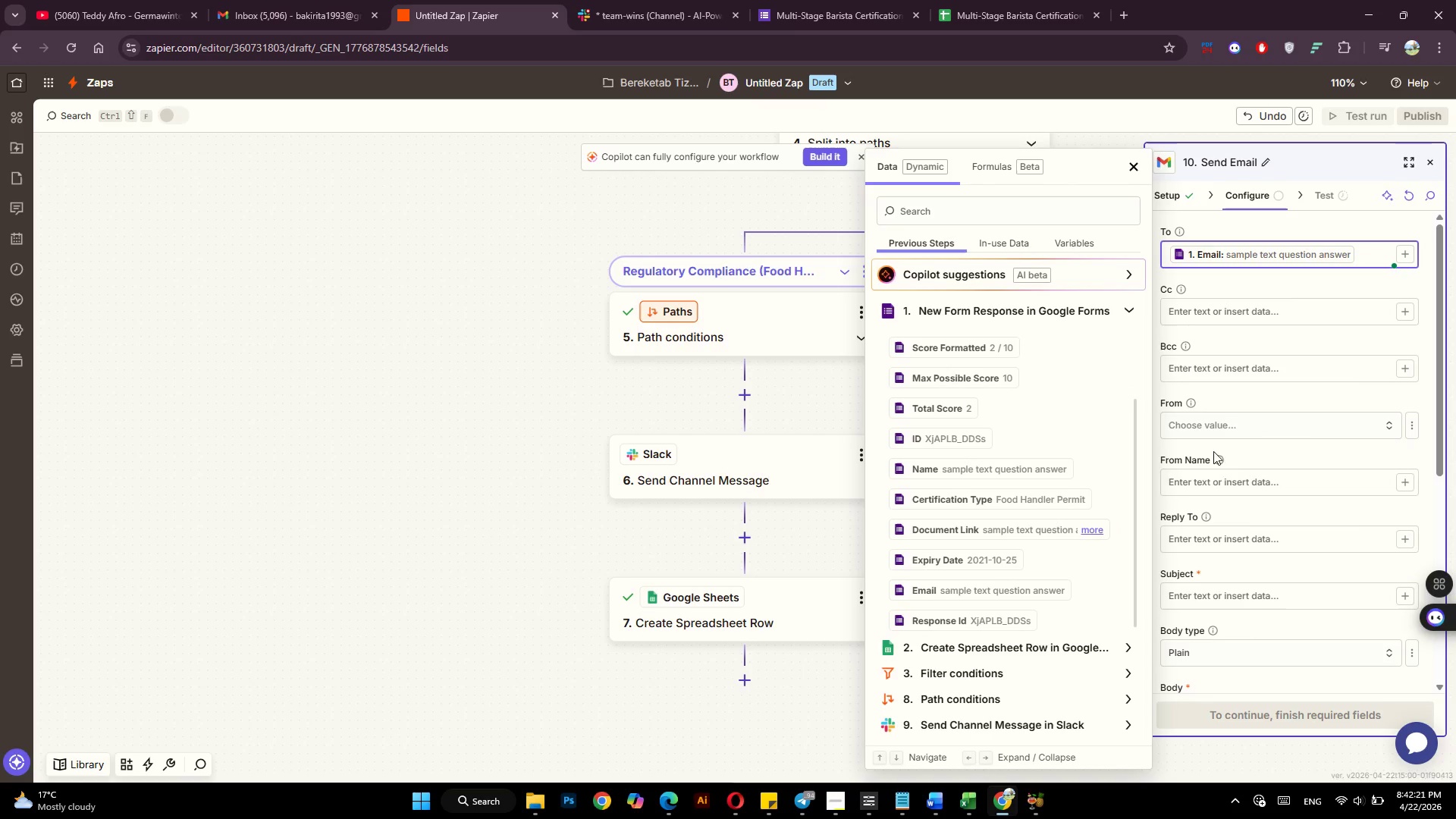 
wait(5.21)
 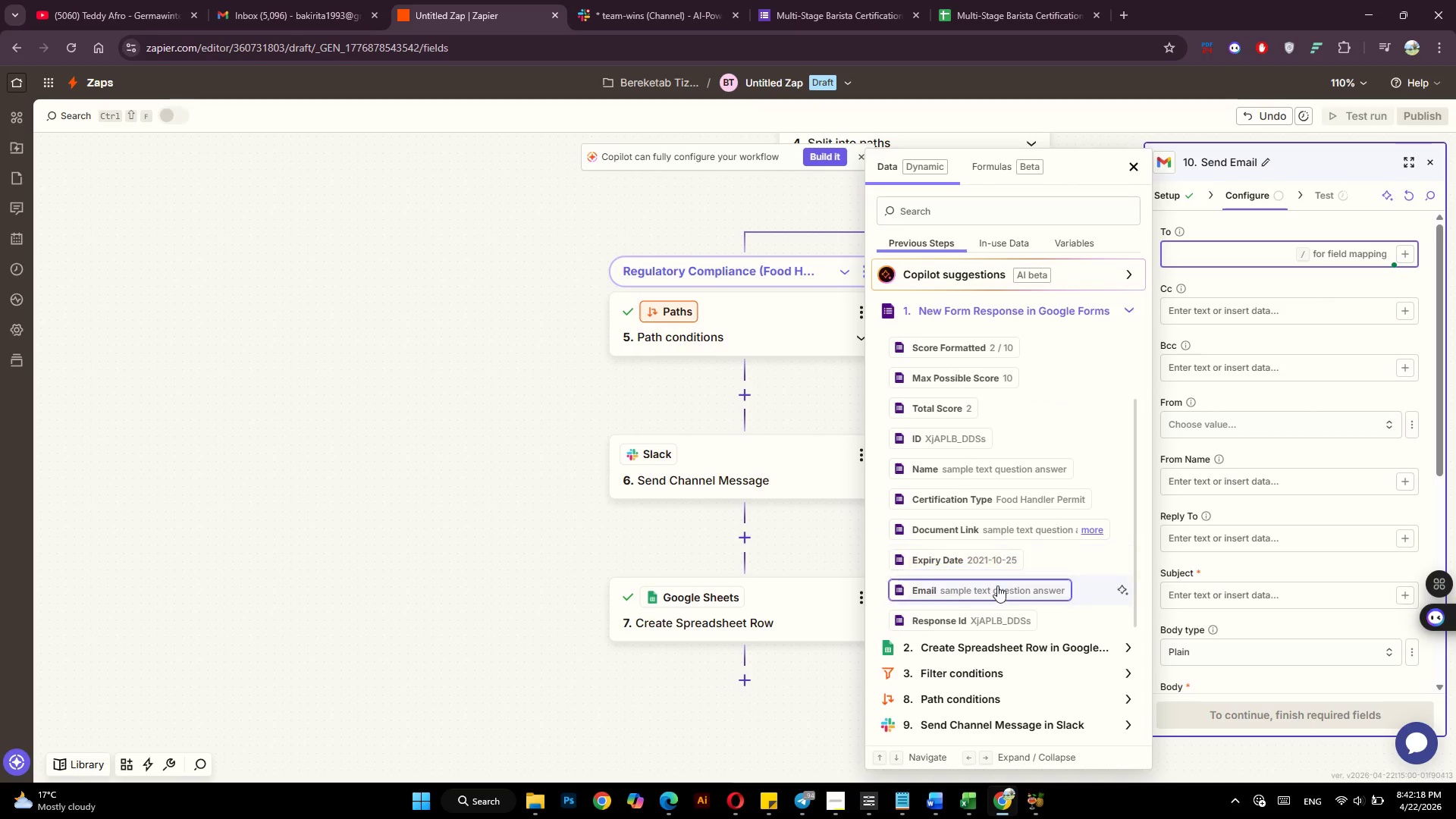 
left_click([1234, 603])
 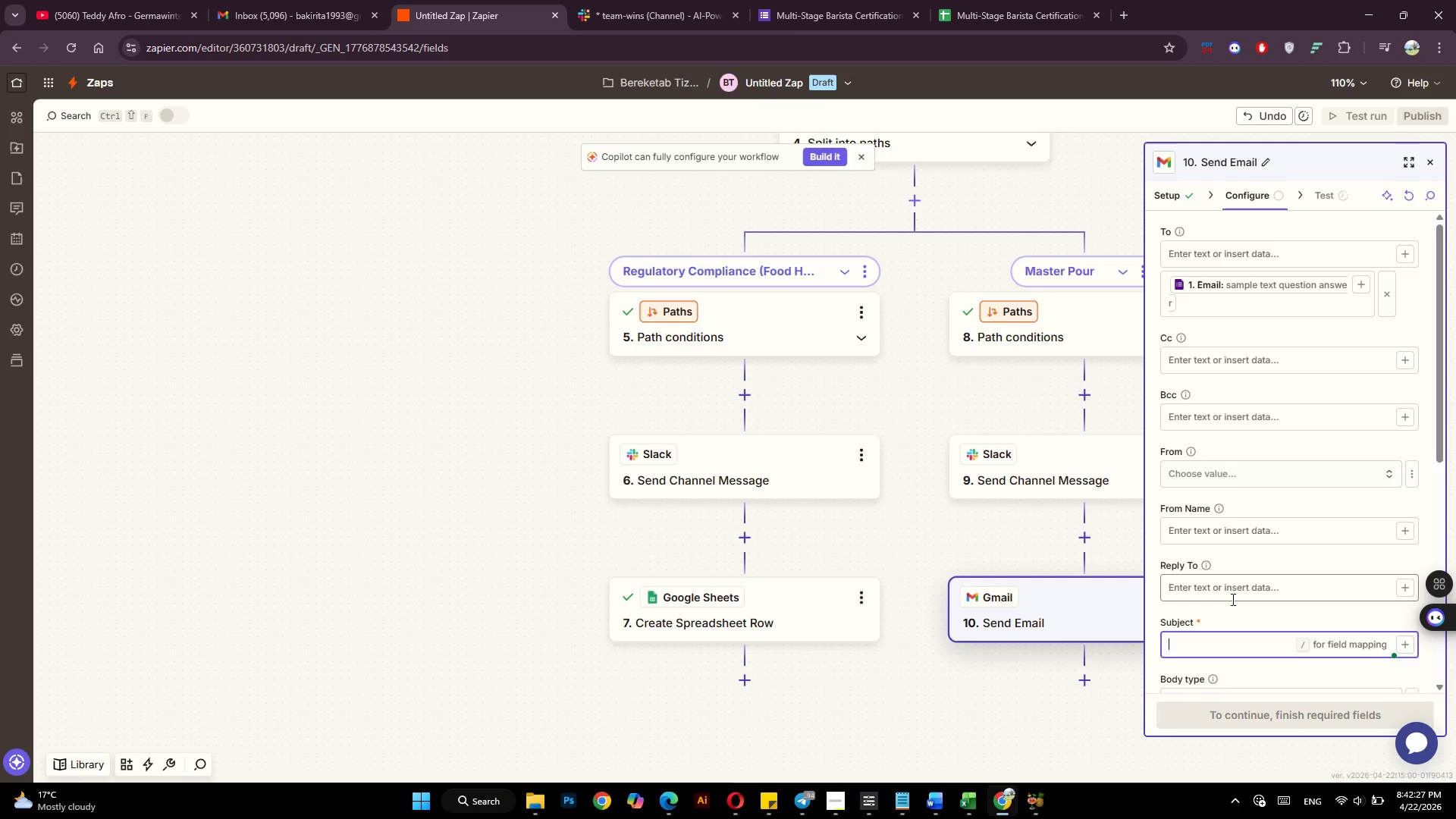 
wait(7.3)
 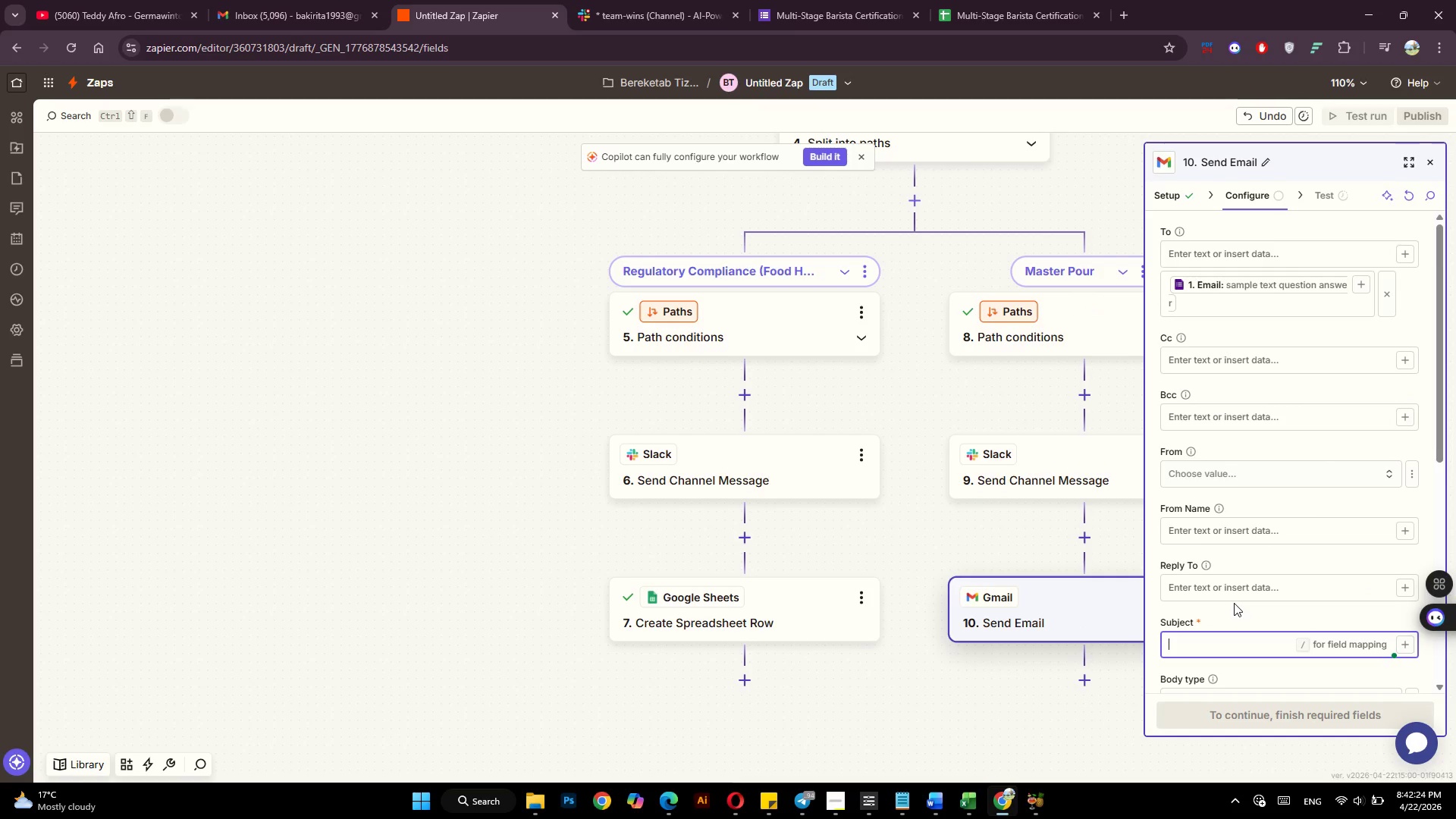 
type(Congratulation )
 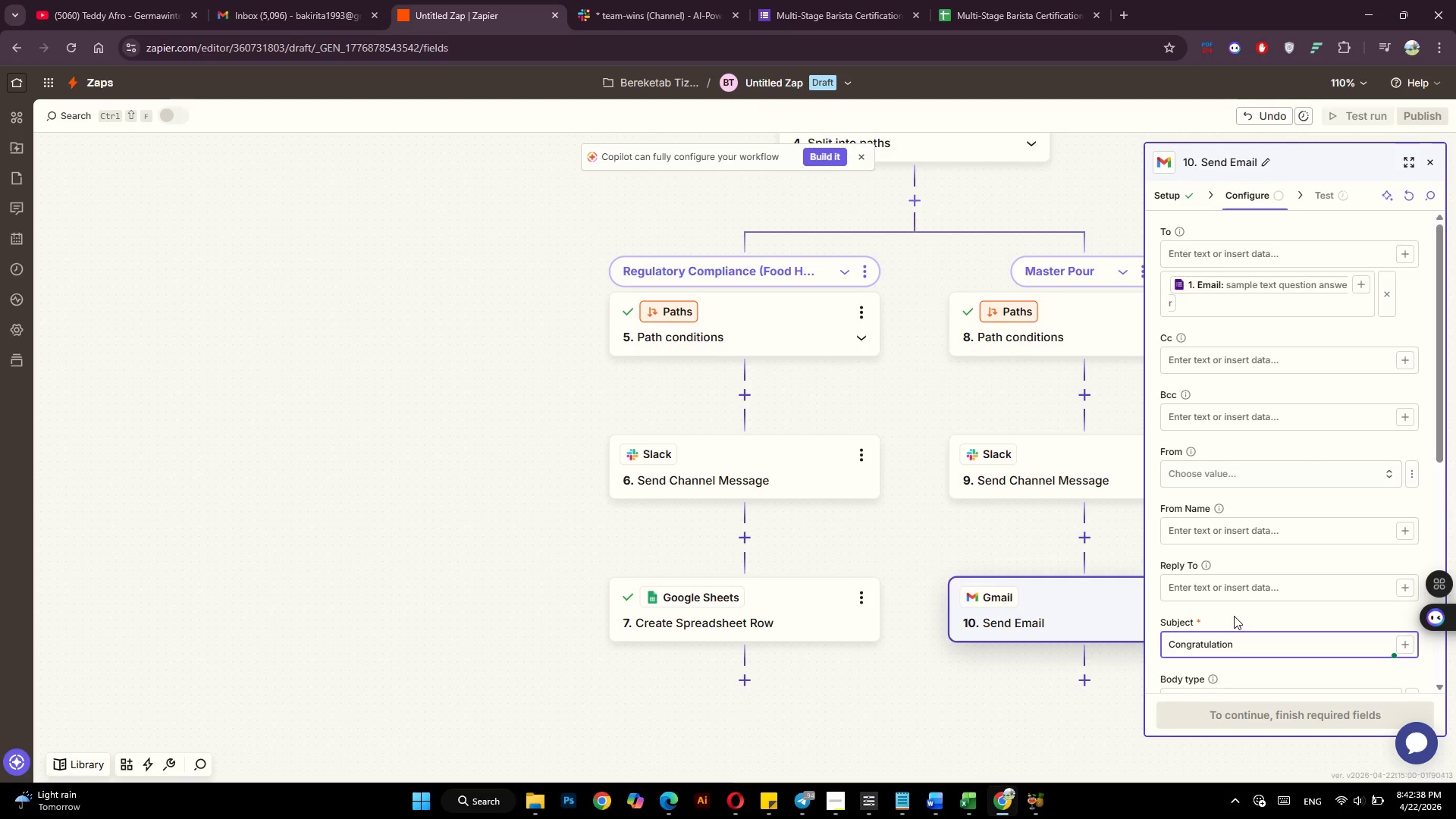 
type(on )
 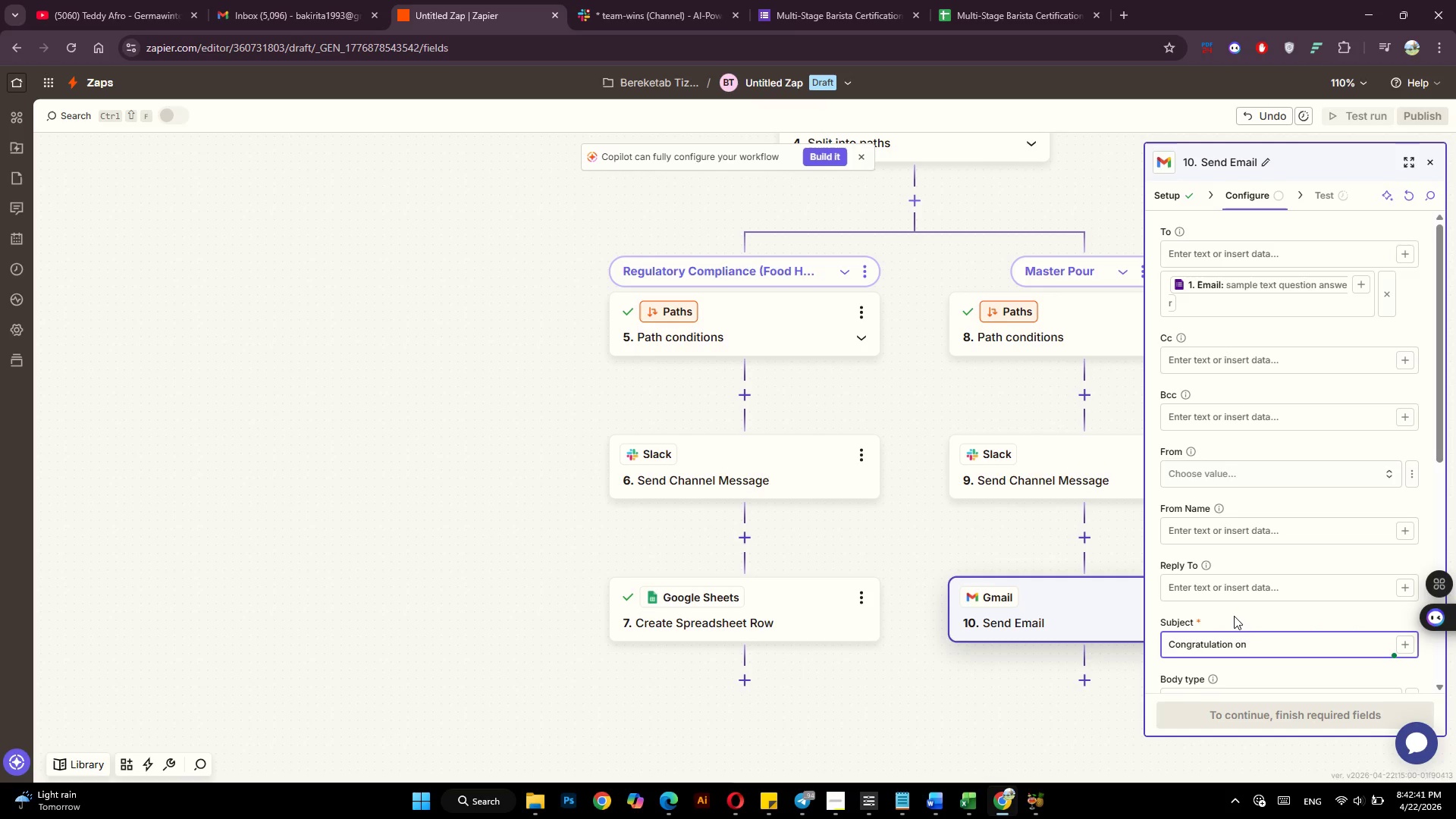 
type(Your Master Pour certifiv)
key(Backspace)
type(cation)
 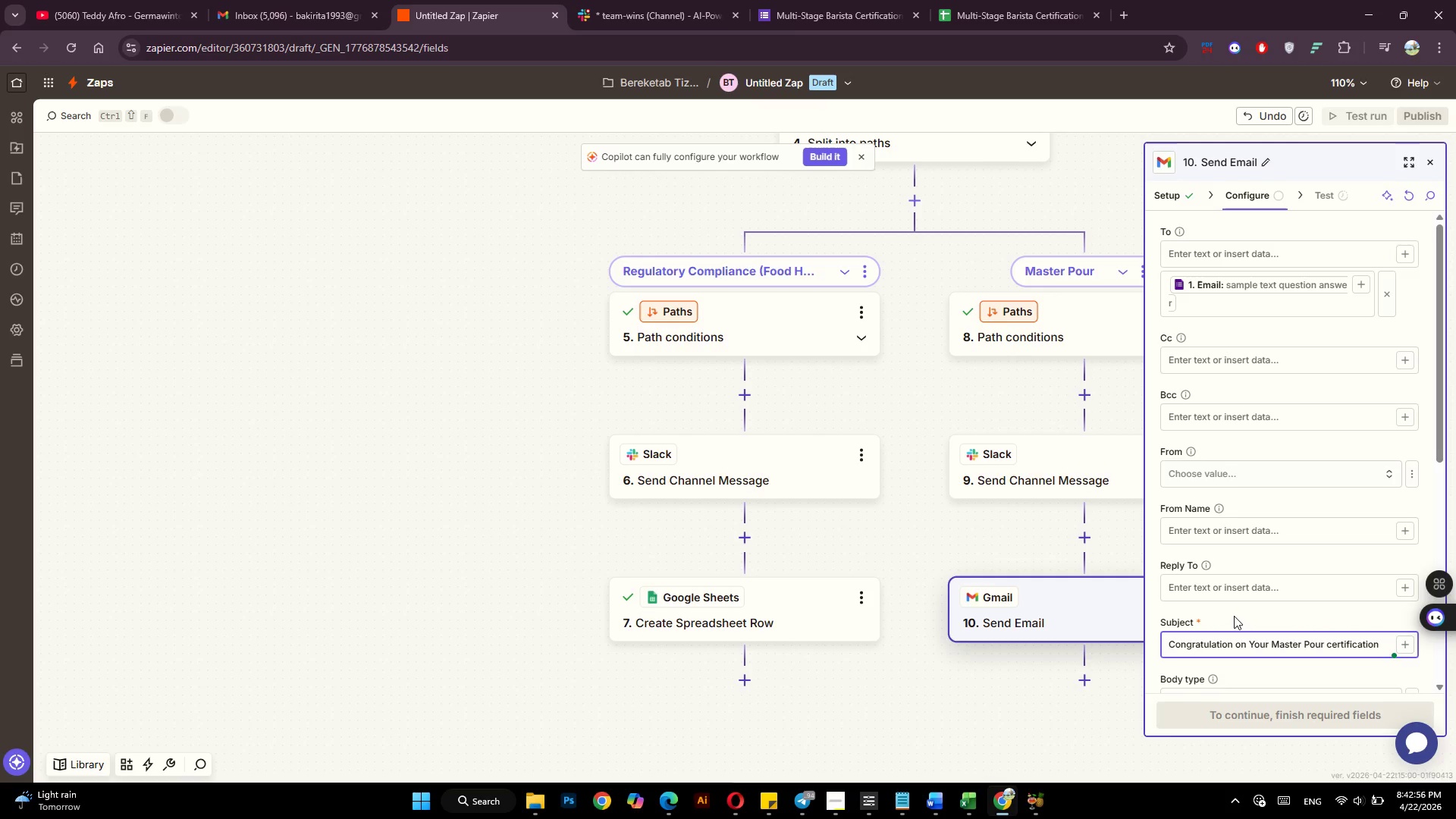 
wait(6.92)
 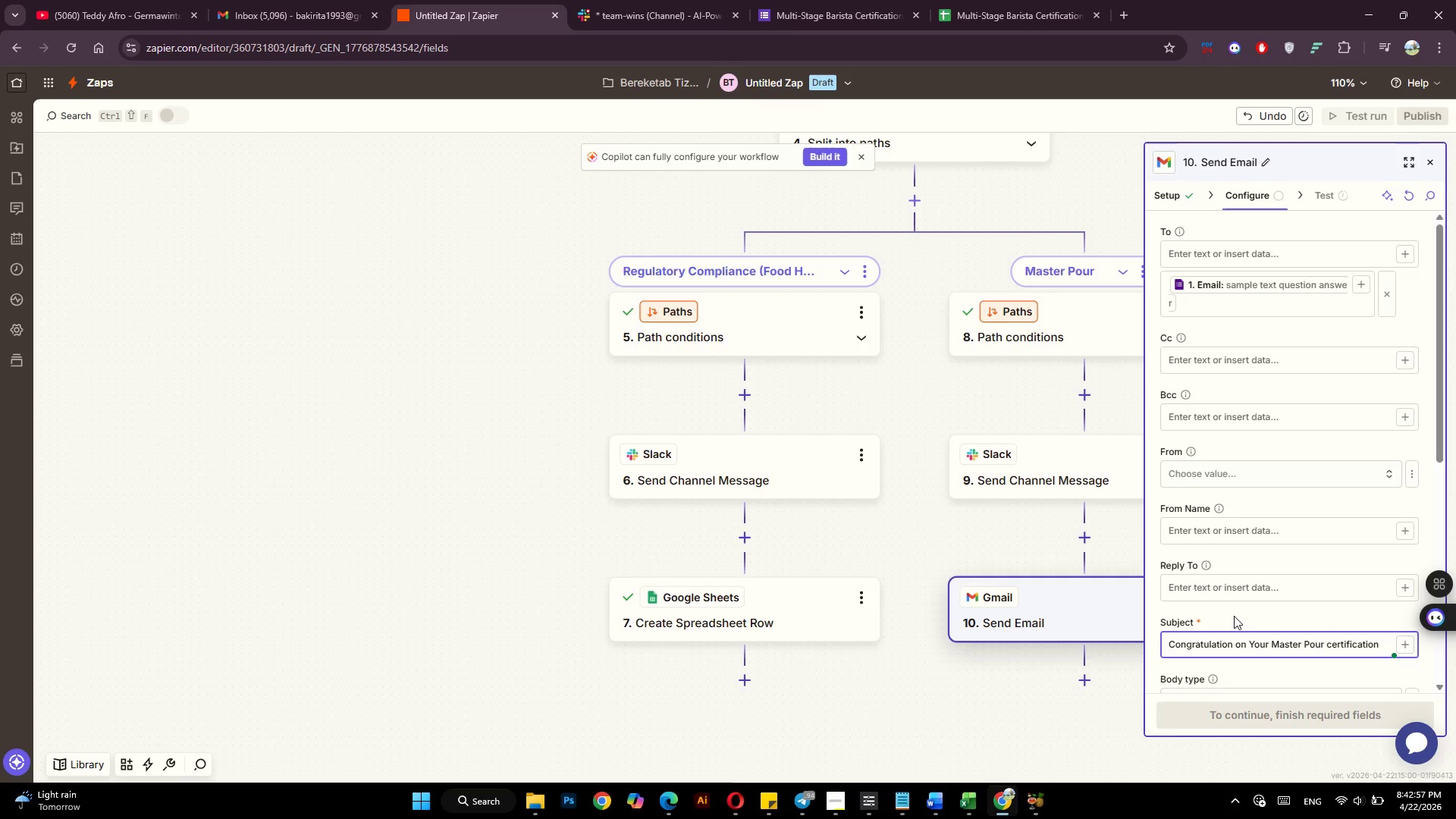 
key(Shift+1)
 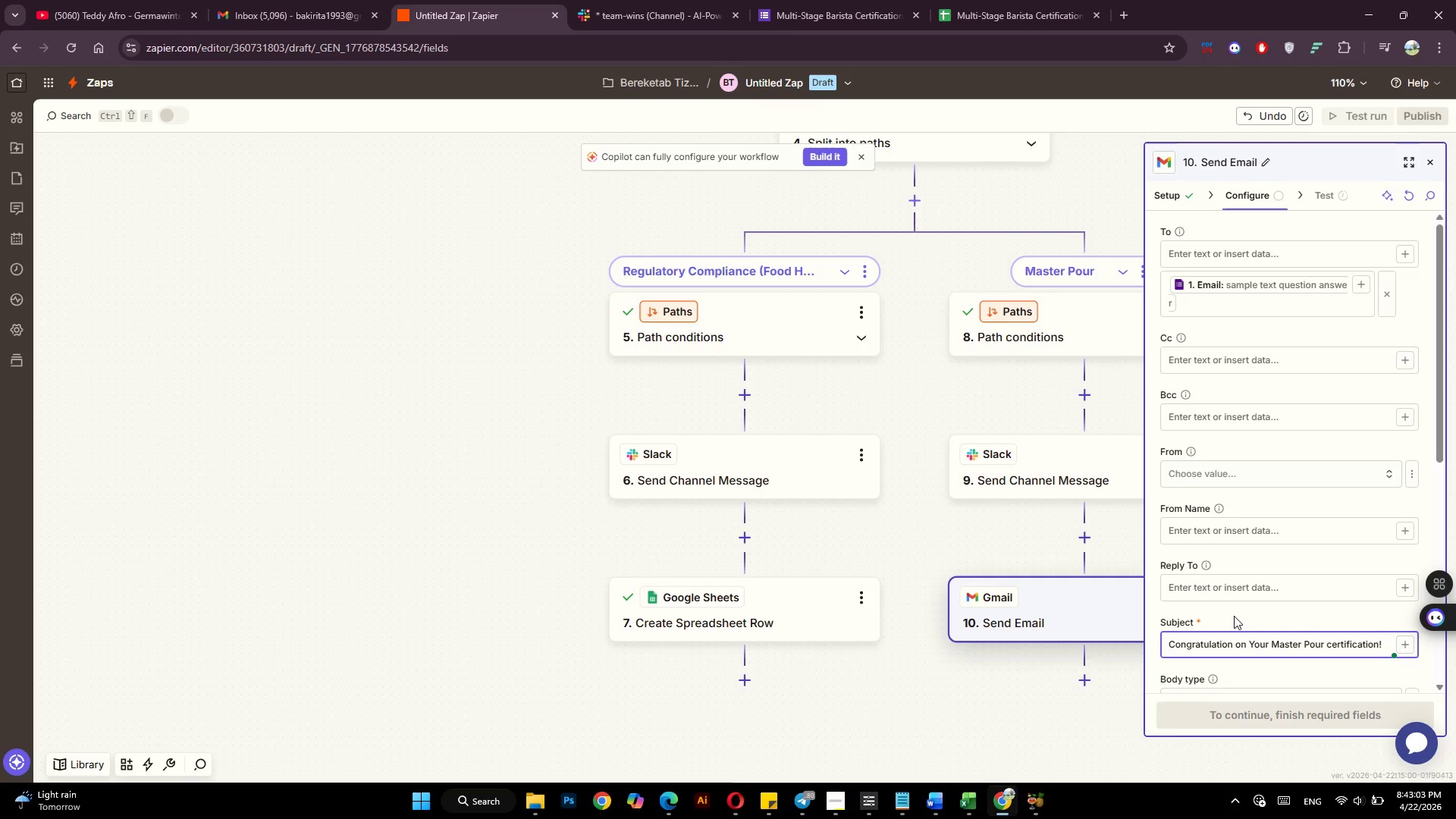 
key(ArrowLeft)
 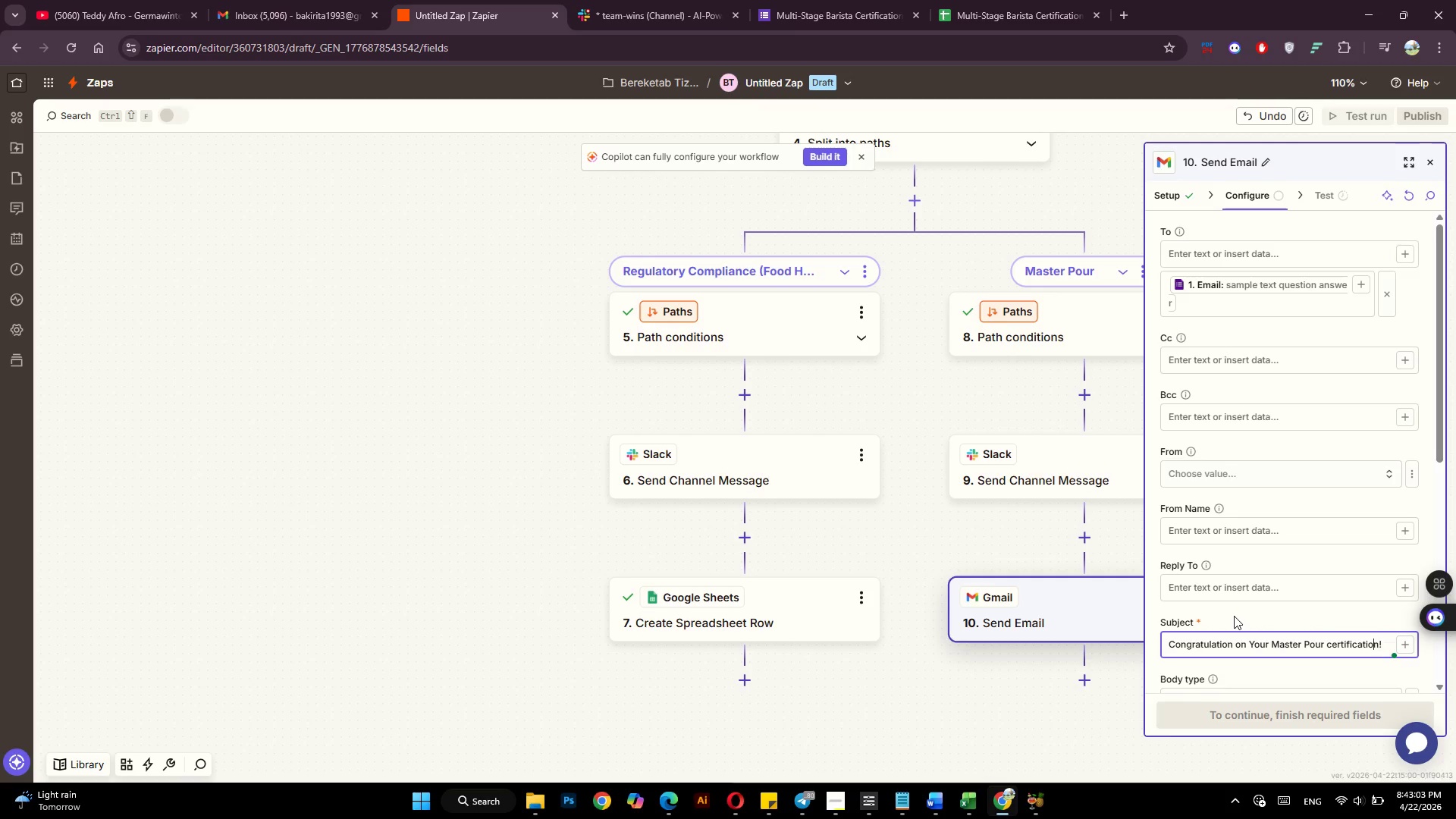 
key(ArrowLeft)
 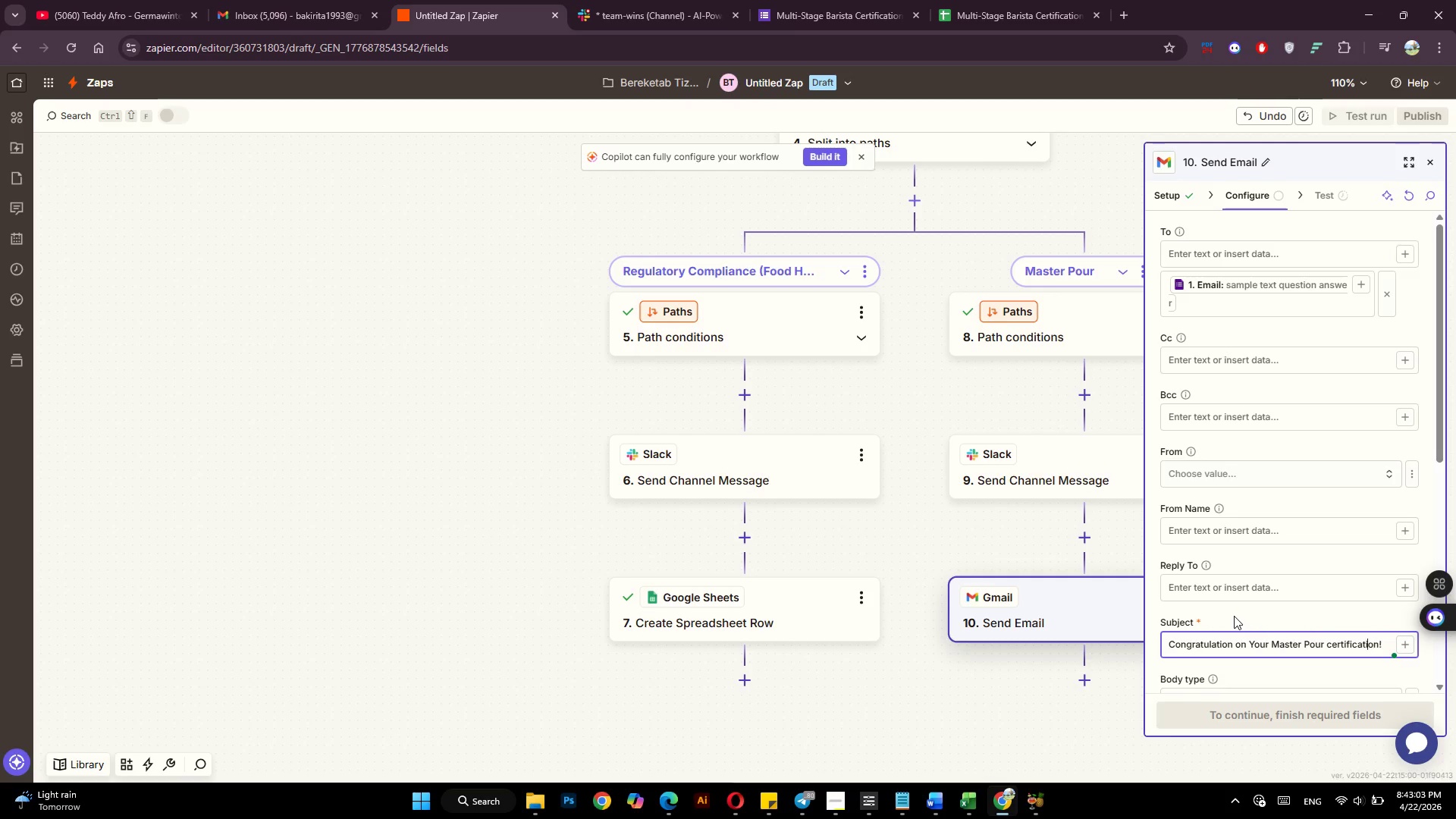 
key(ArrowLeft)
 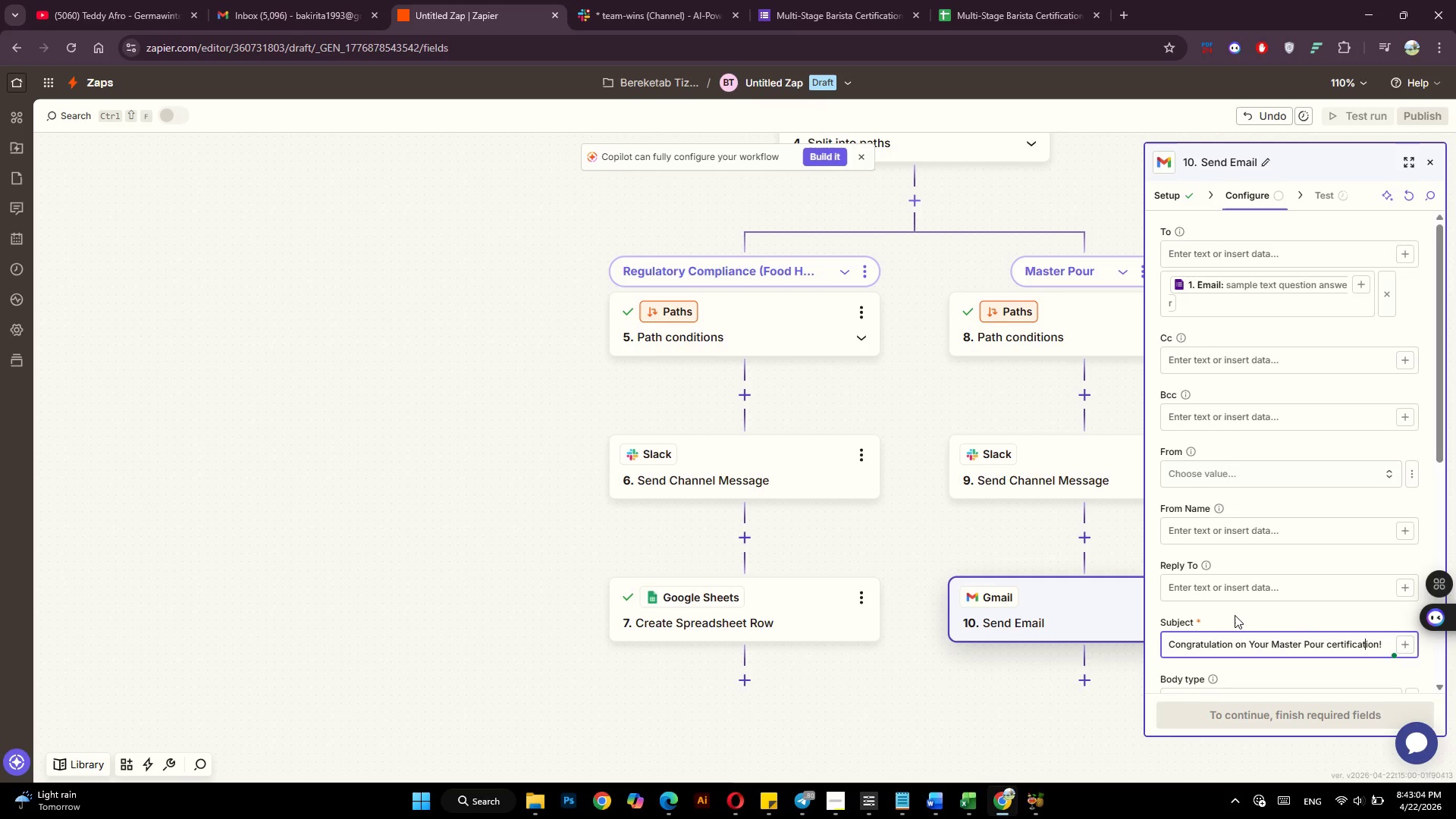 
key(ArrowLeft)
 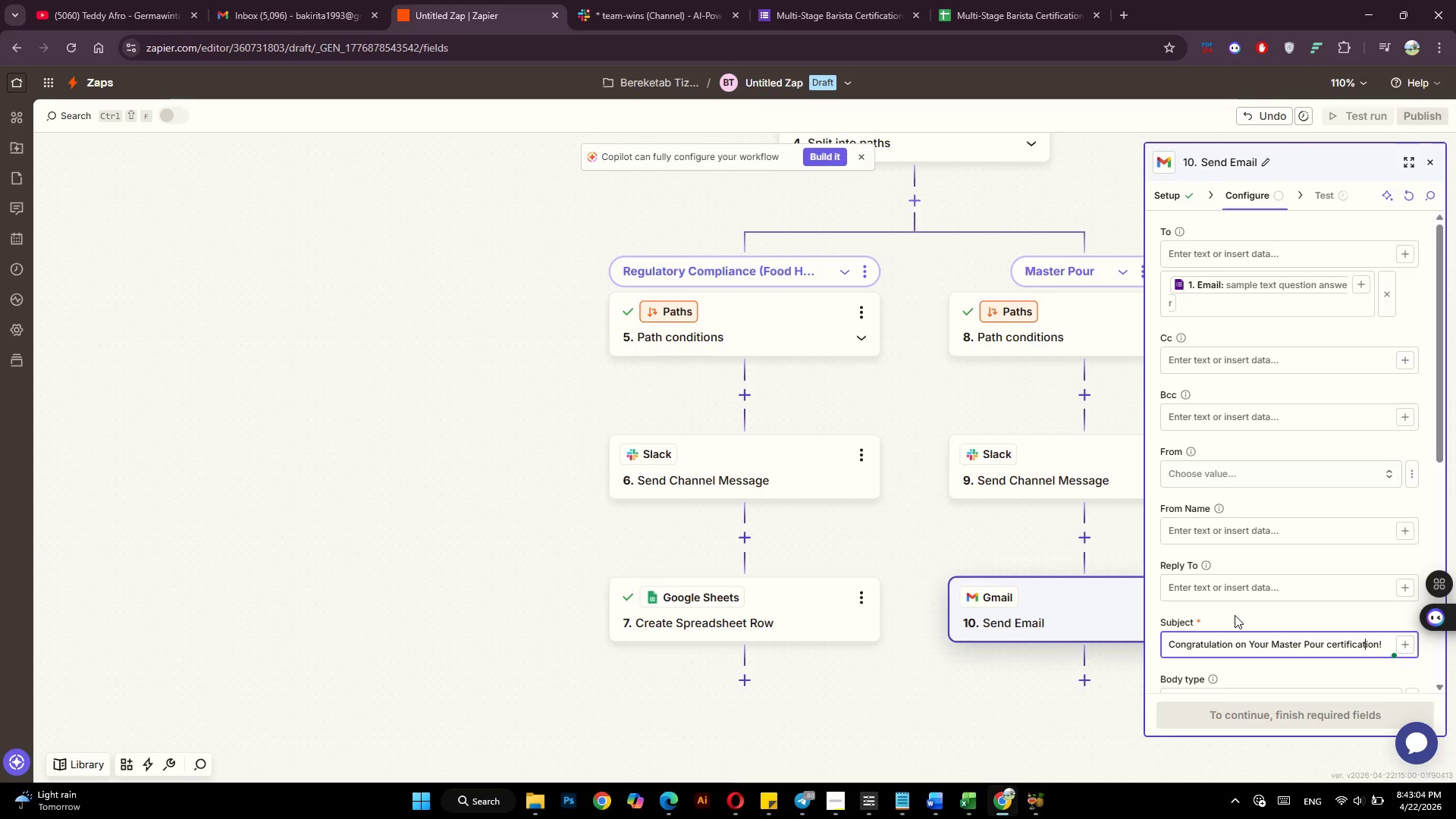 
key(ArrowLeft)
 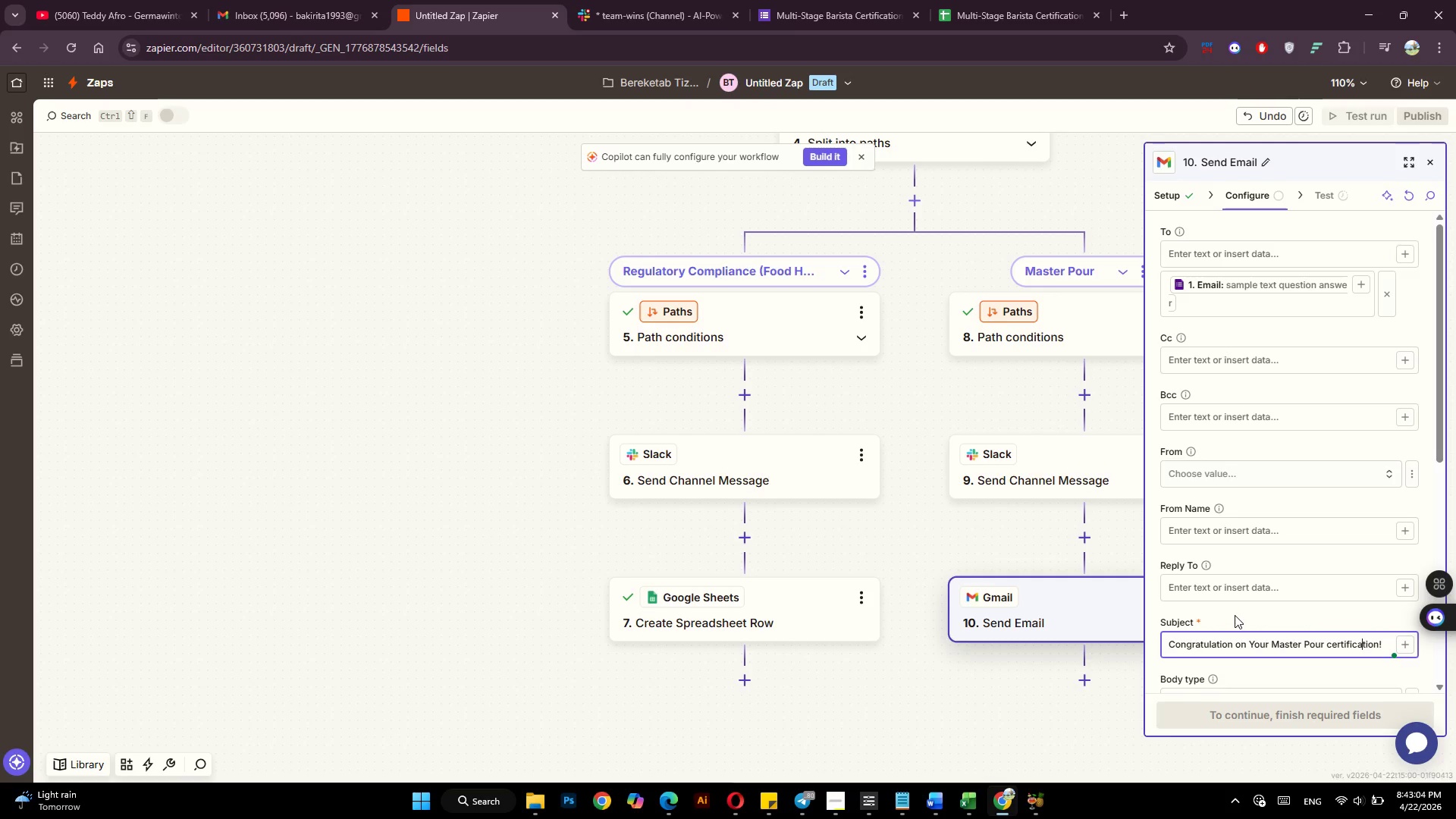 
key(ArrowLeft)
 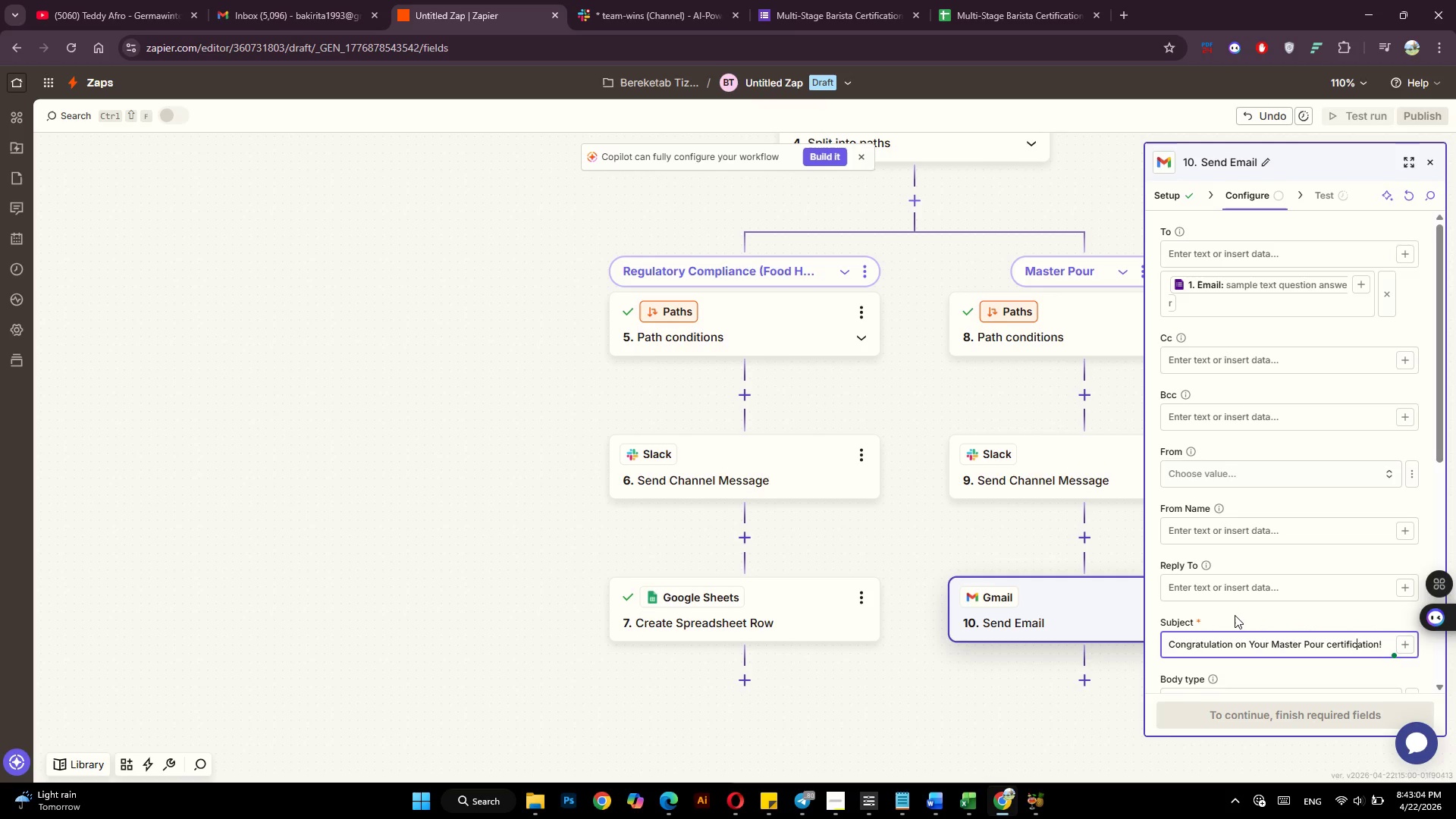 
key(ArrowLeft)
 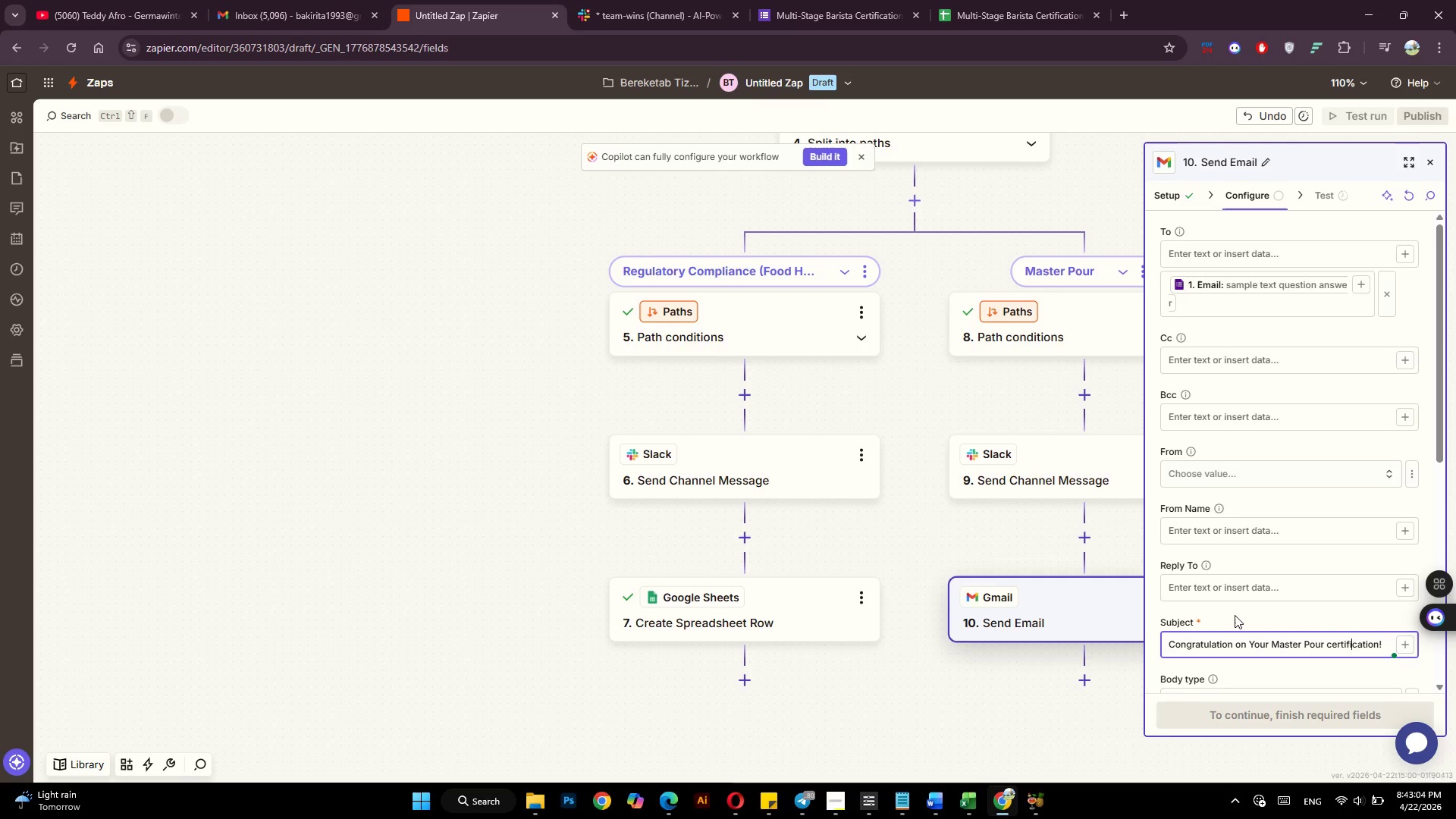 
key(ArrowLeft)
 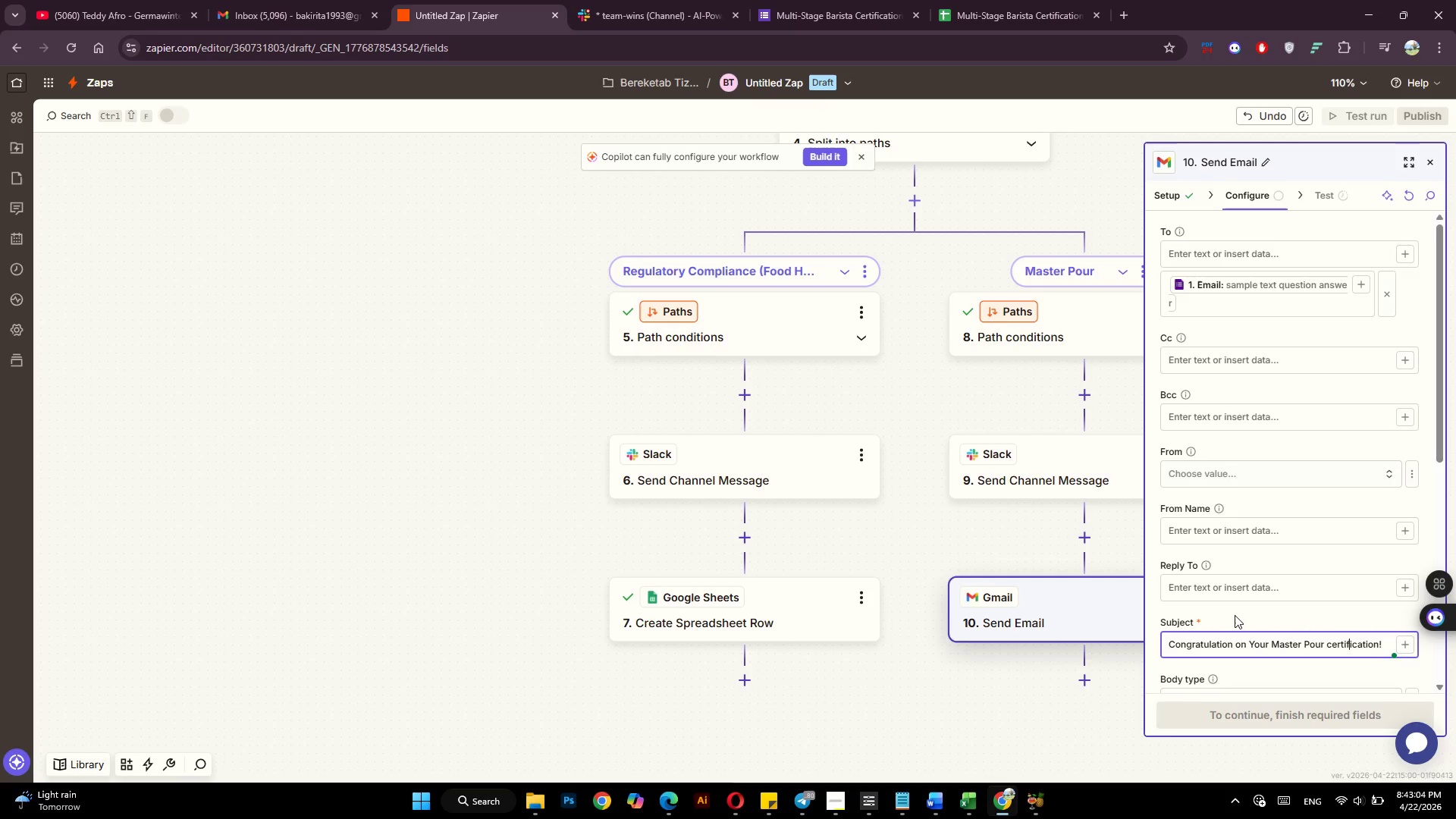 
key(ArrowLeft)
 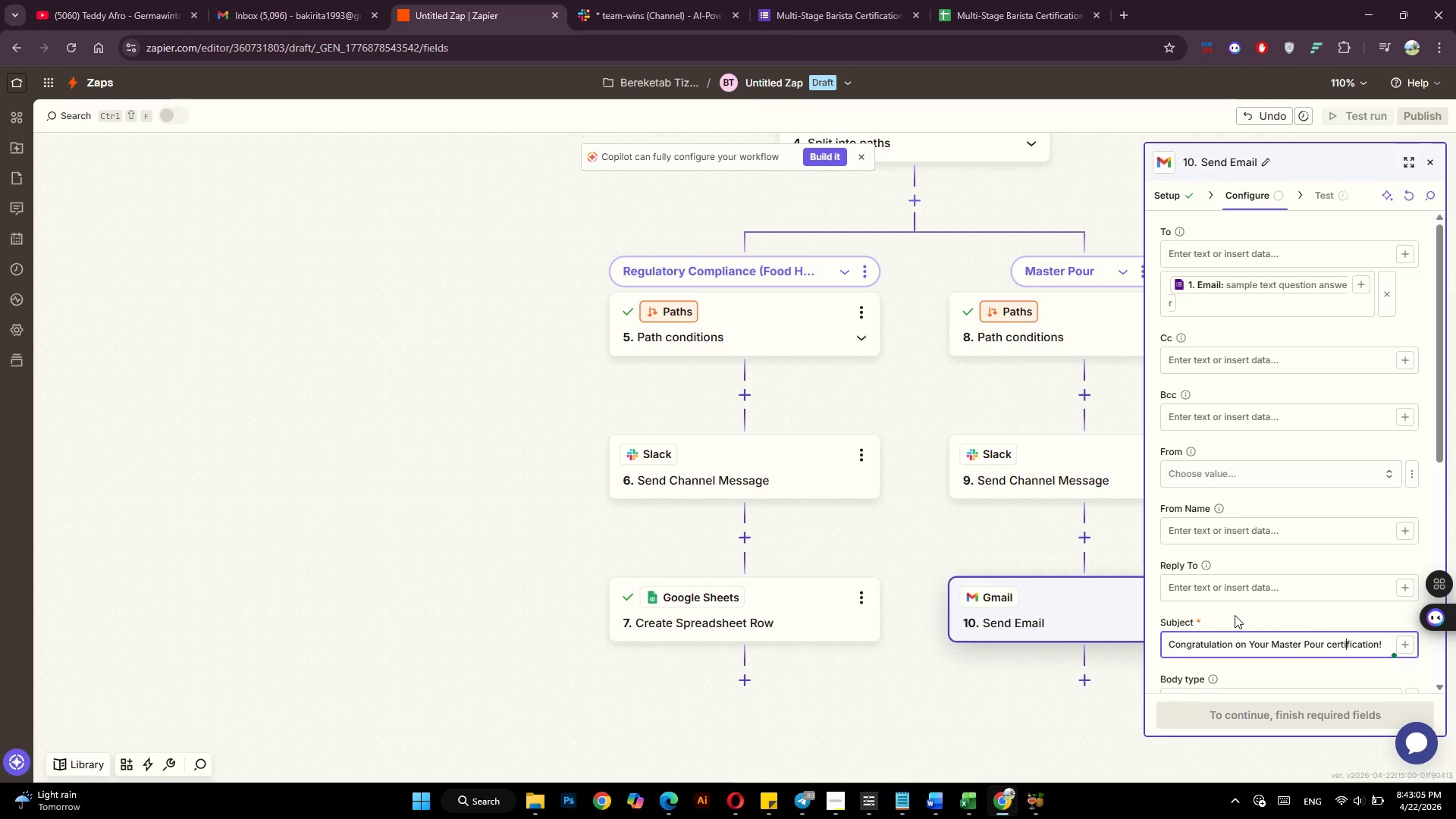 
key(ArrowLeft)
 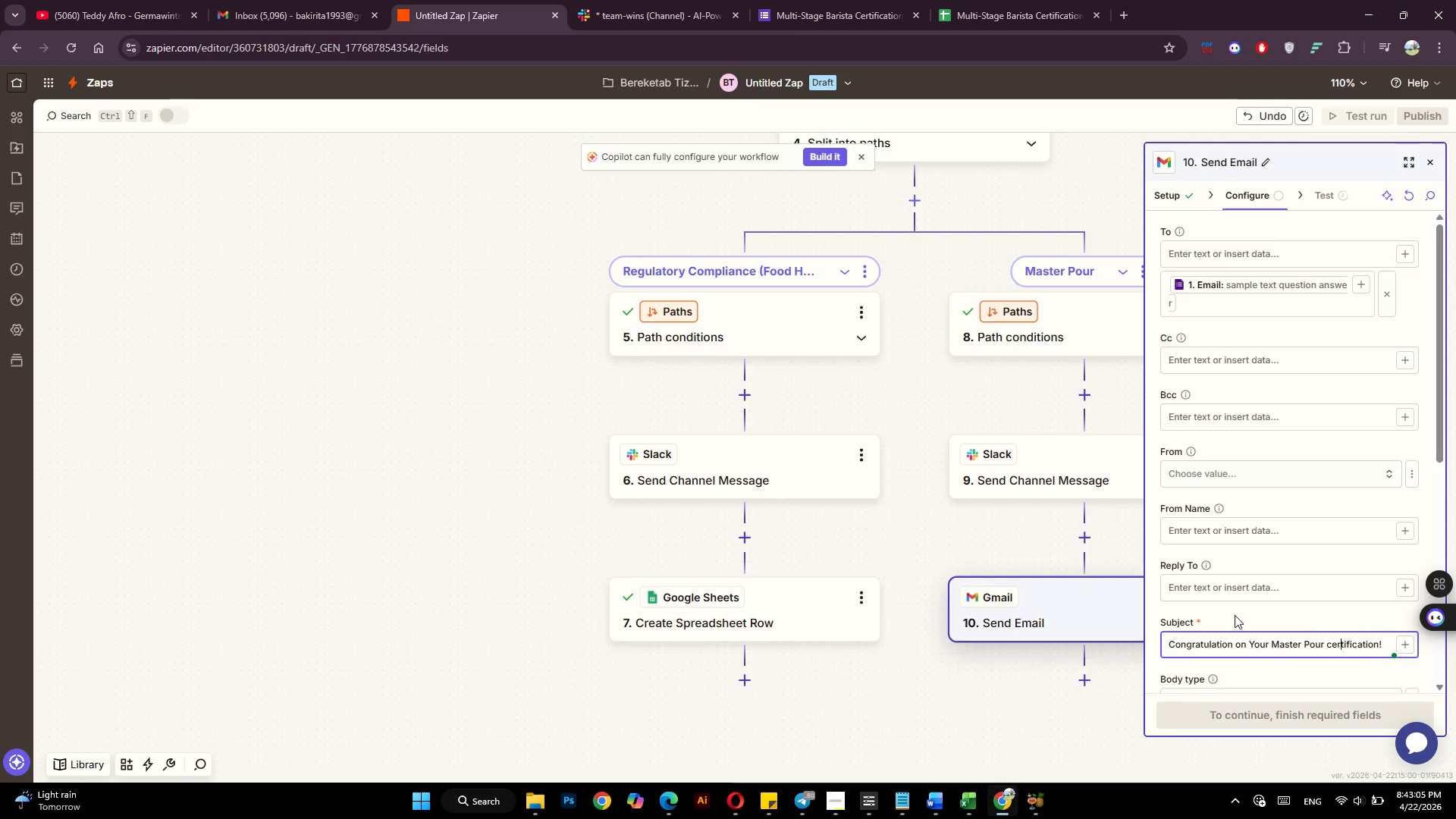 
key(ArrowLeft)
 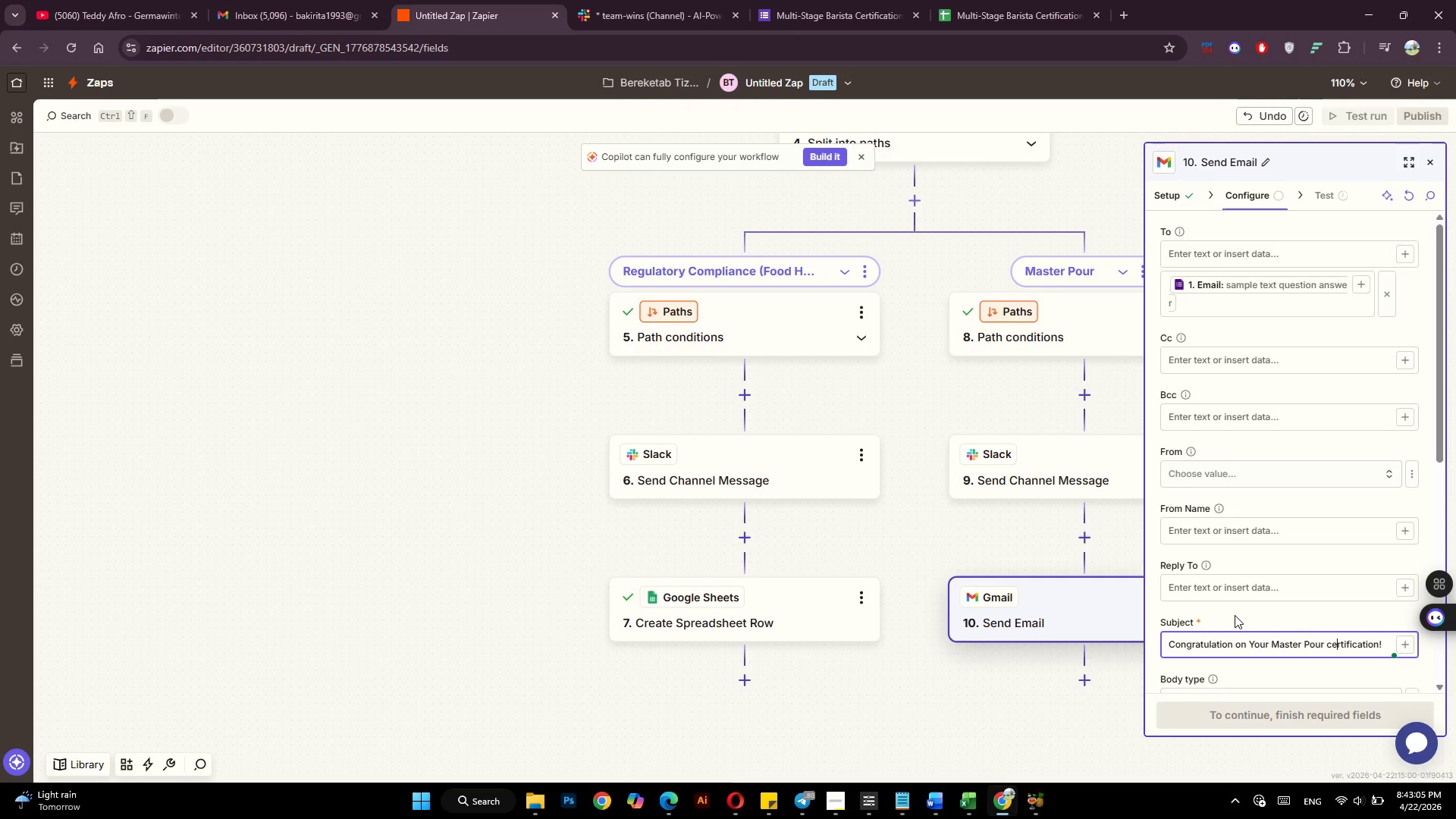 
key(ArrowLeft)
 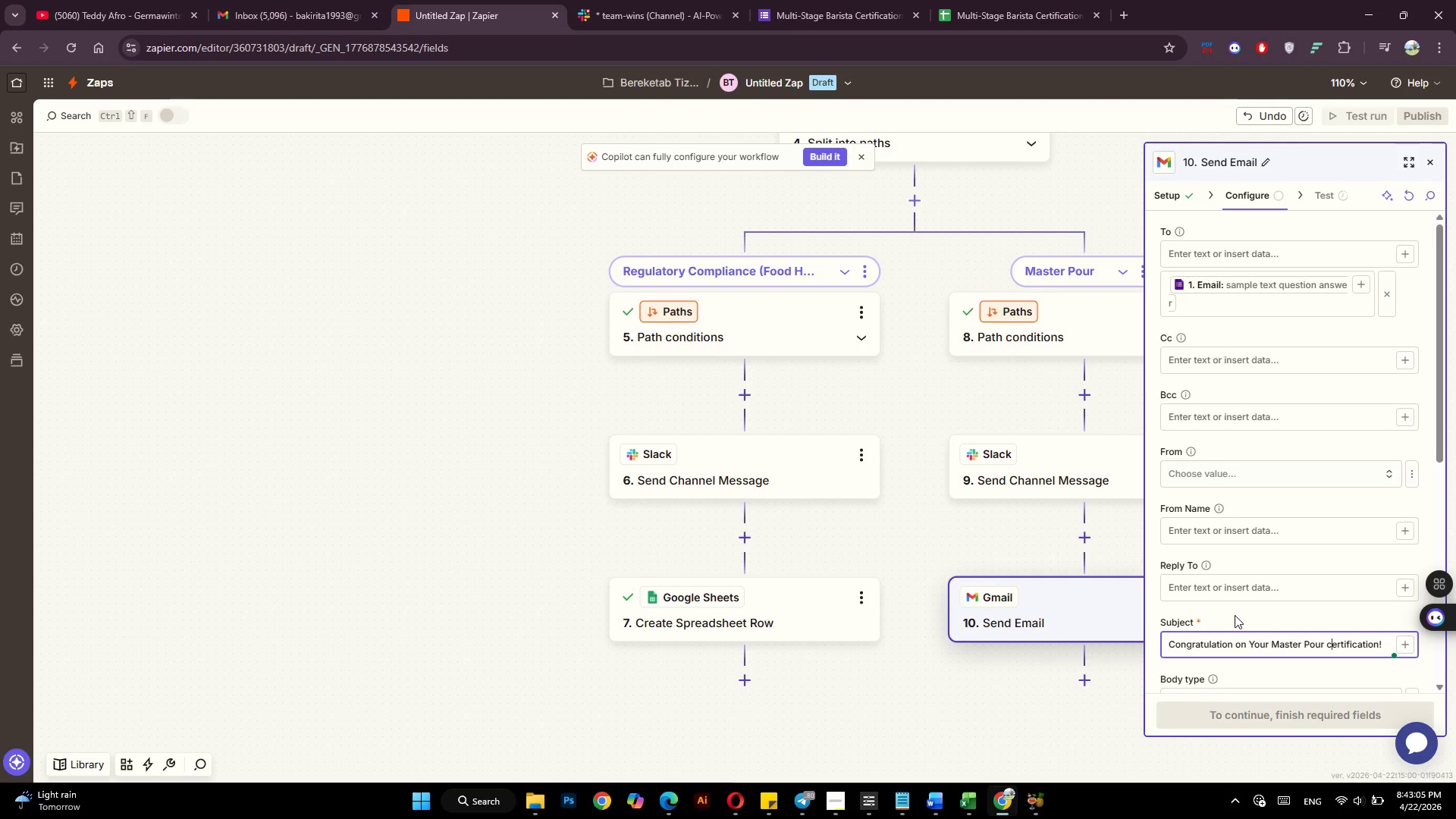 
key(ArrowLeft)
 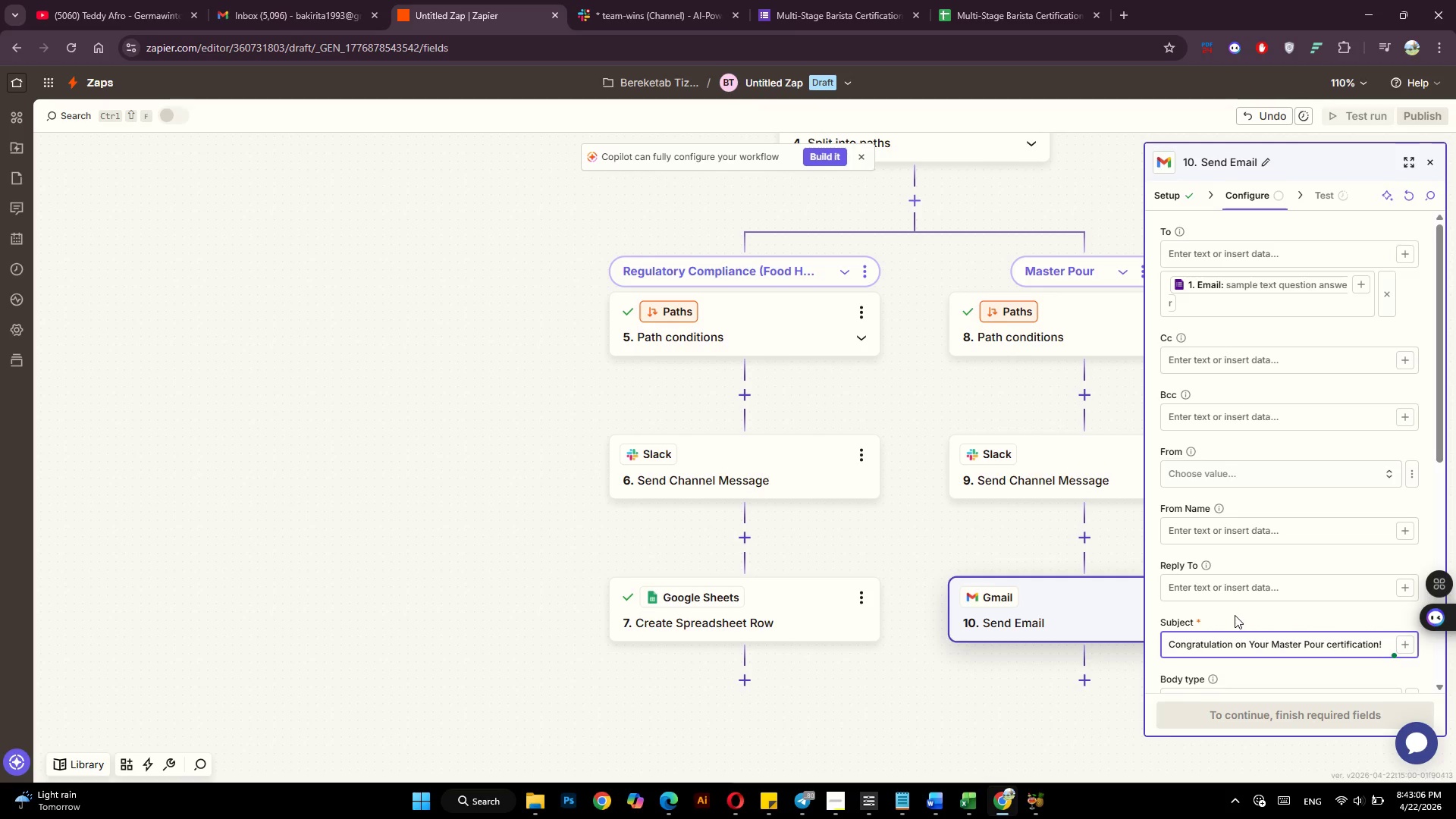 
key(Backspace)
 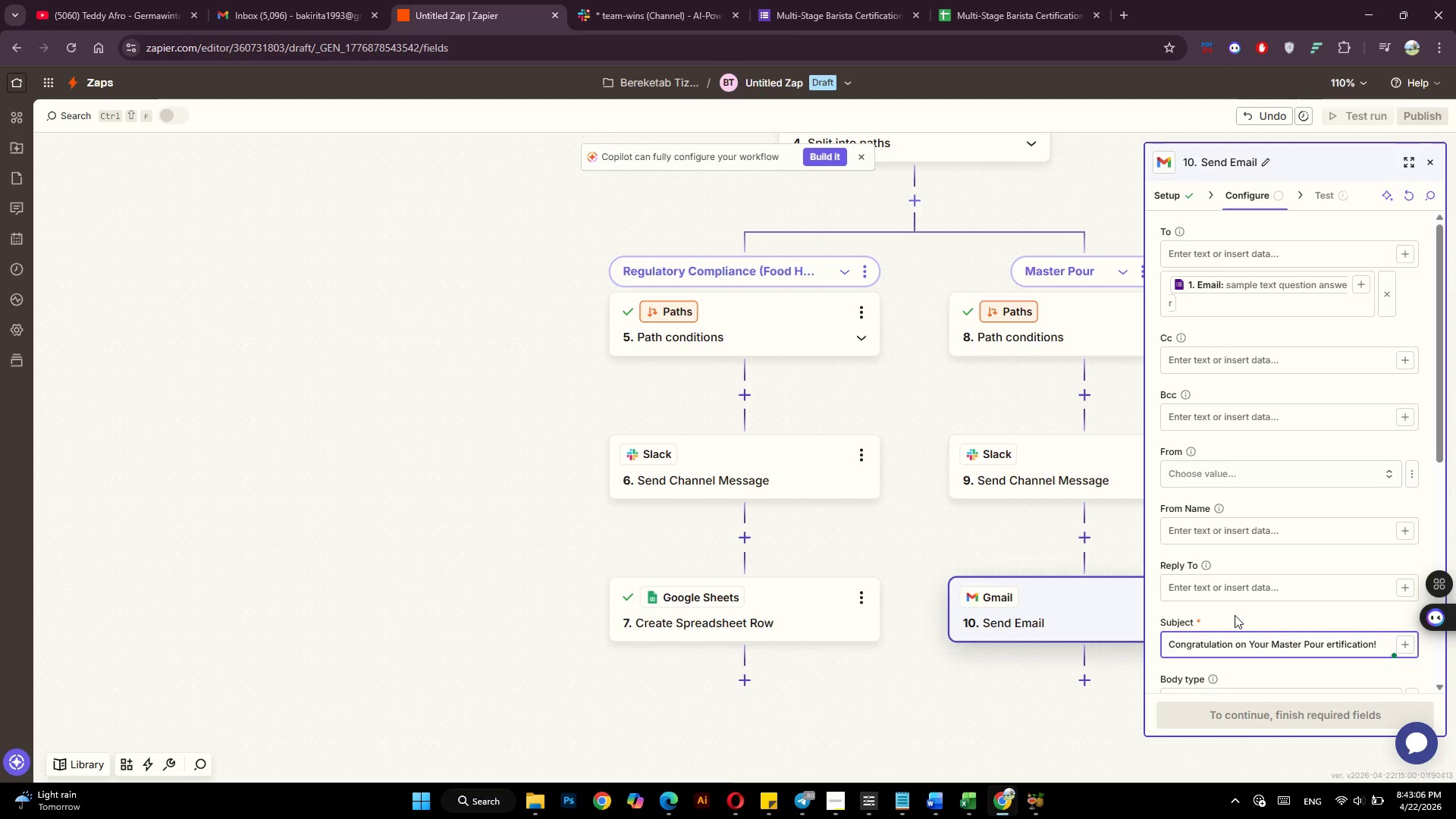 
key(Shift+ShiftLeft)
 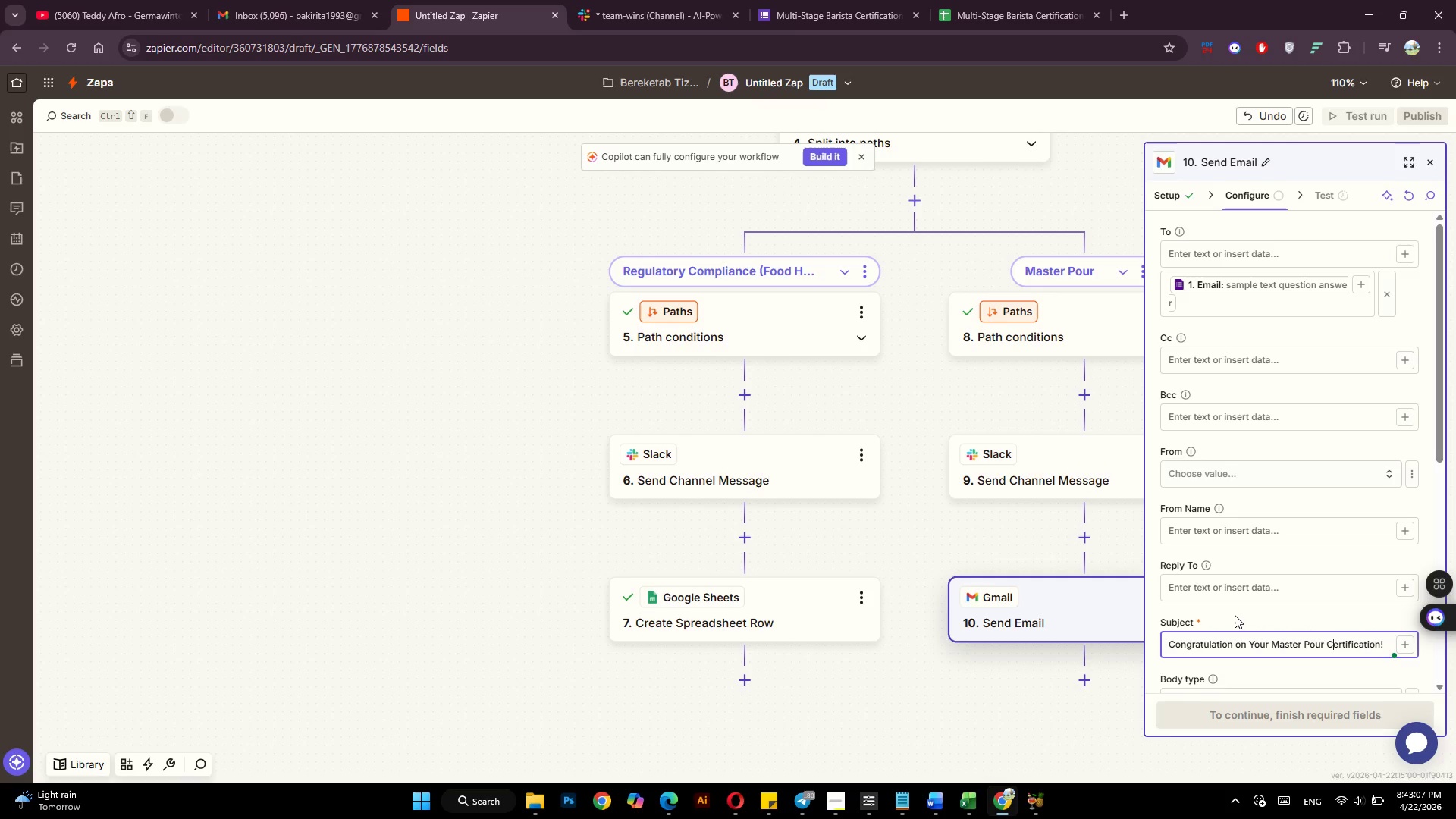 
key(Shift+C)
 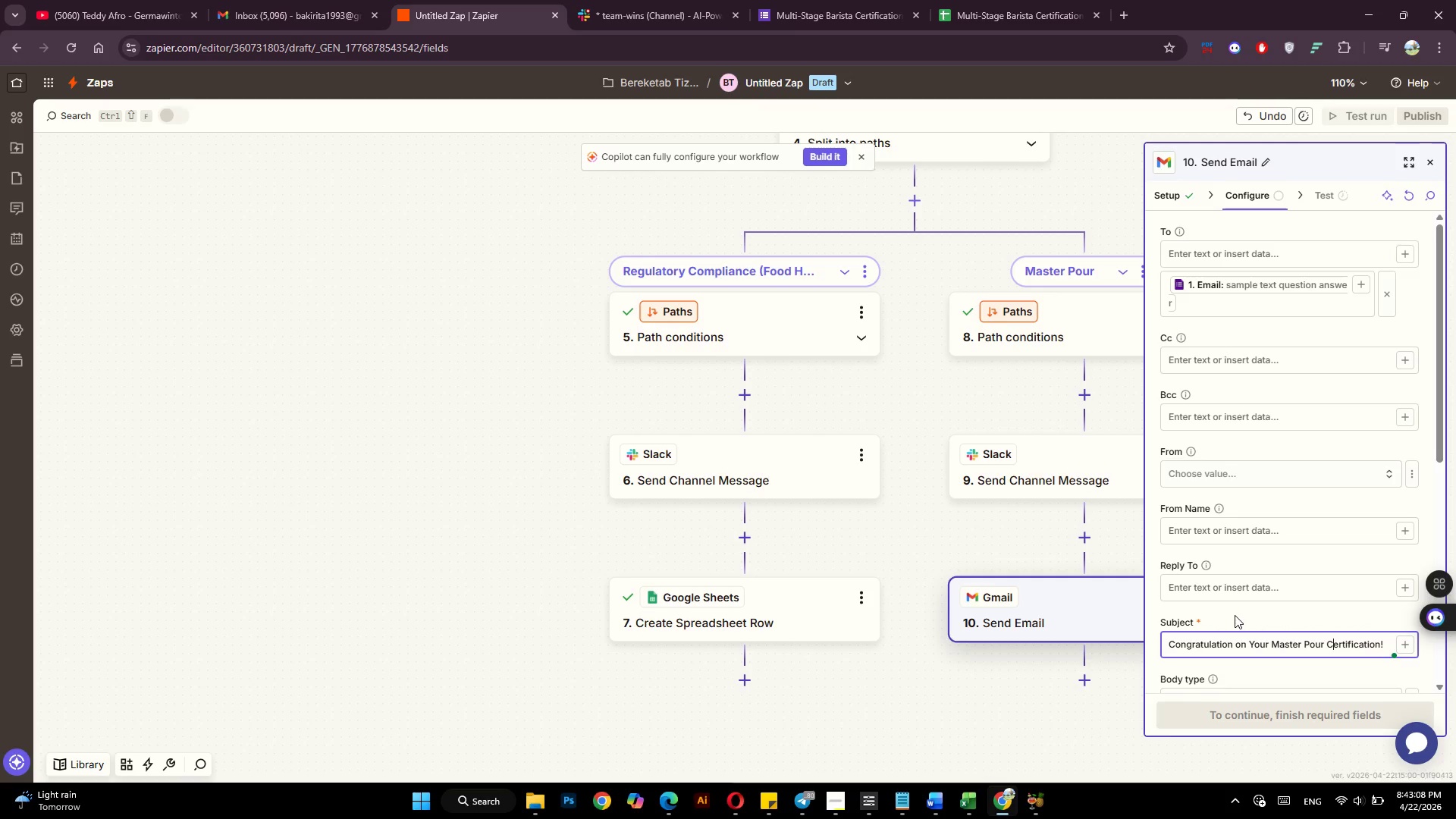 
key(ArrowRight)
 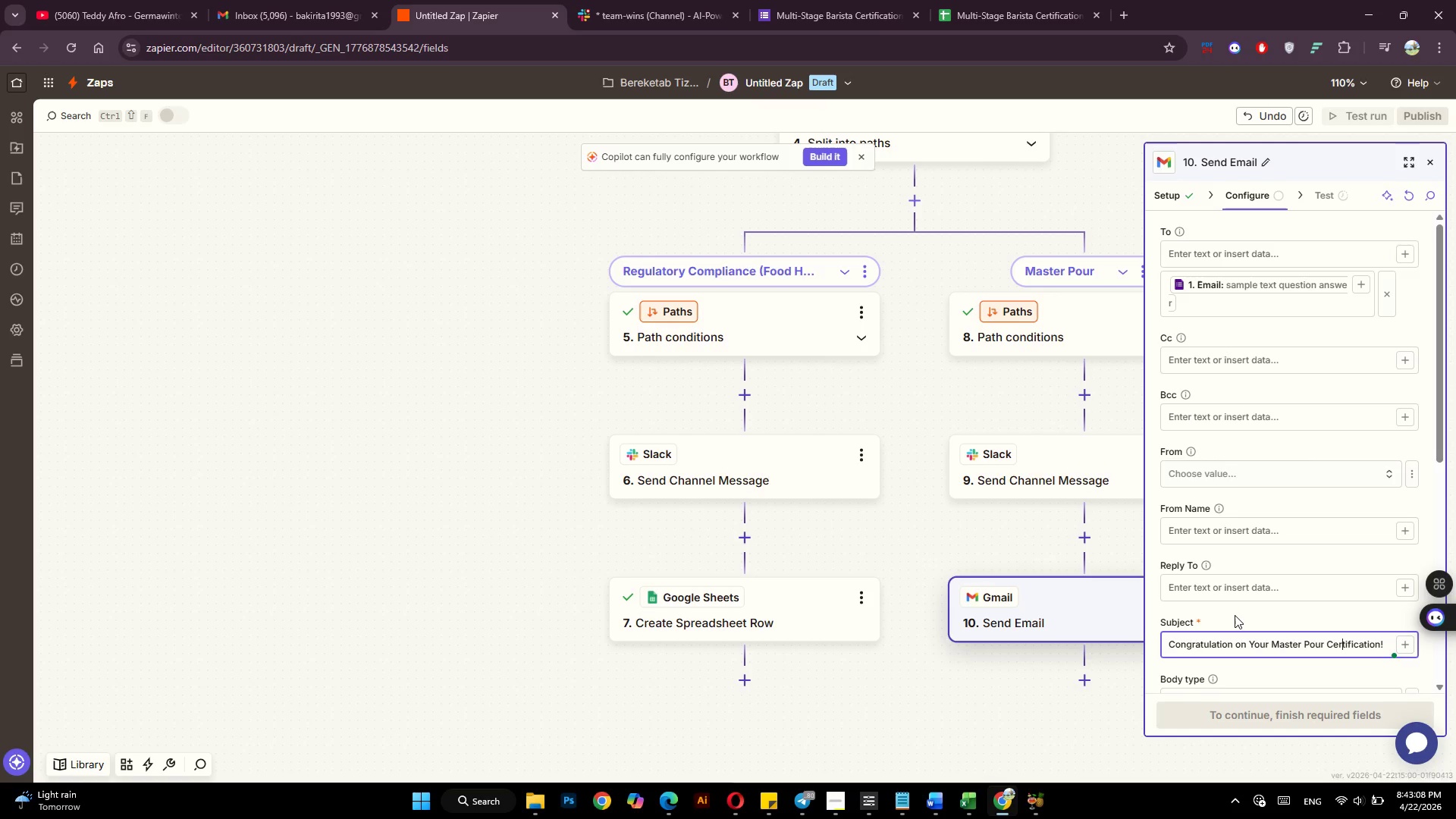 
key(ArrowRight)
 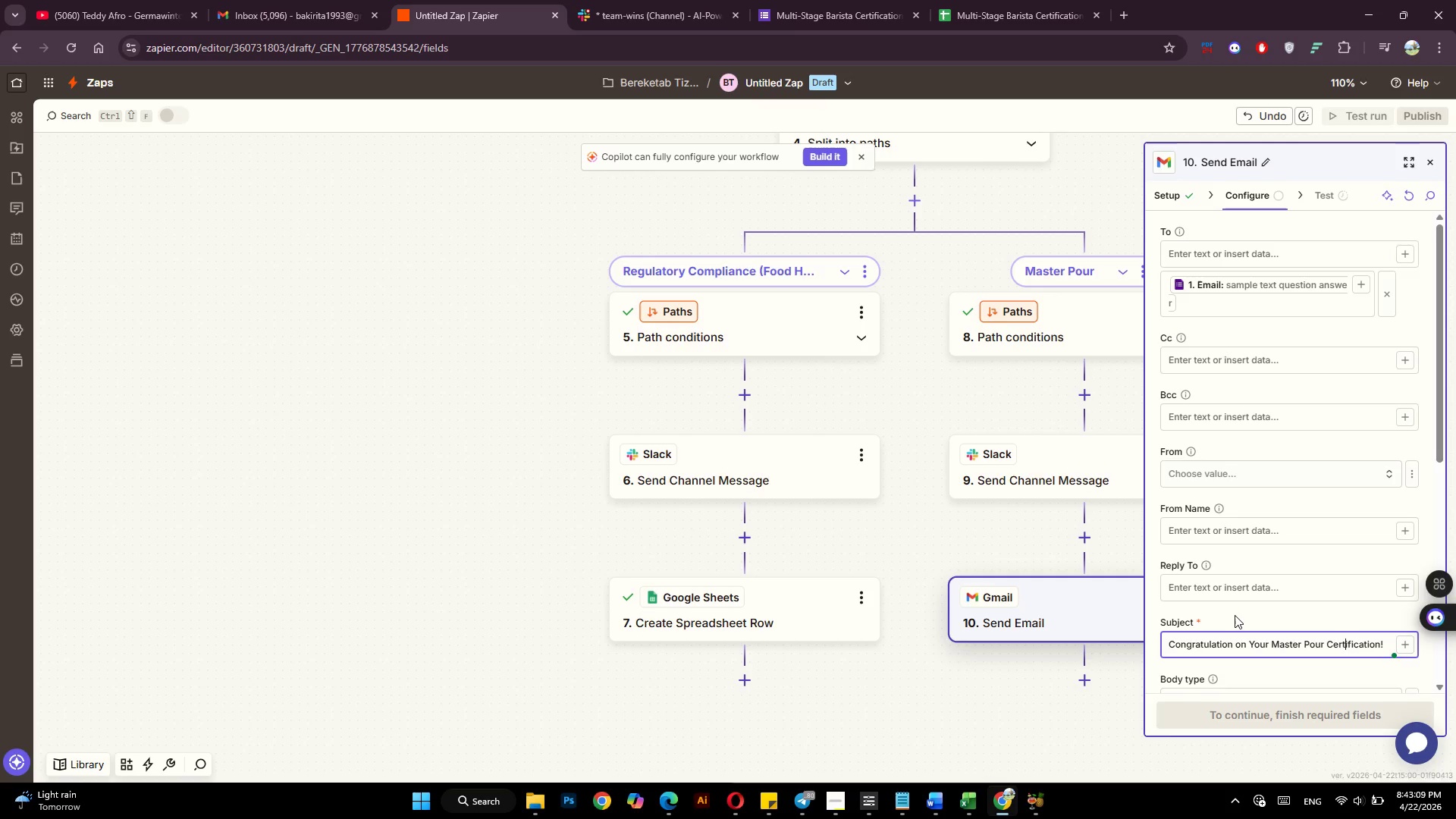 
key(ArrowRight)
 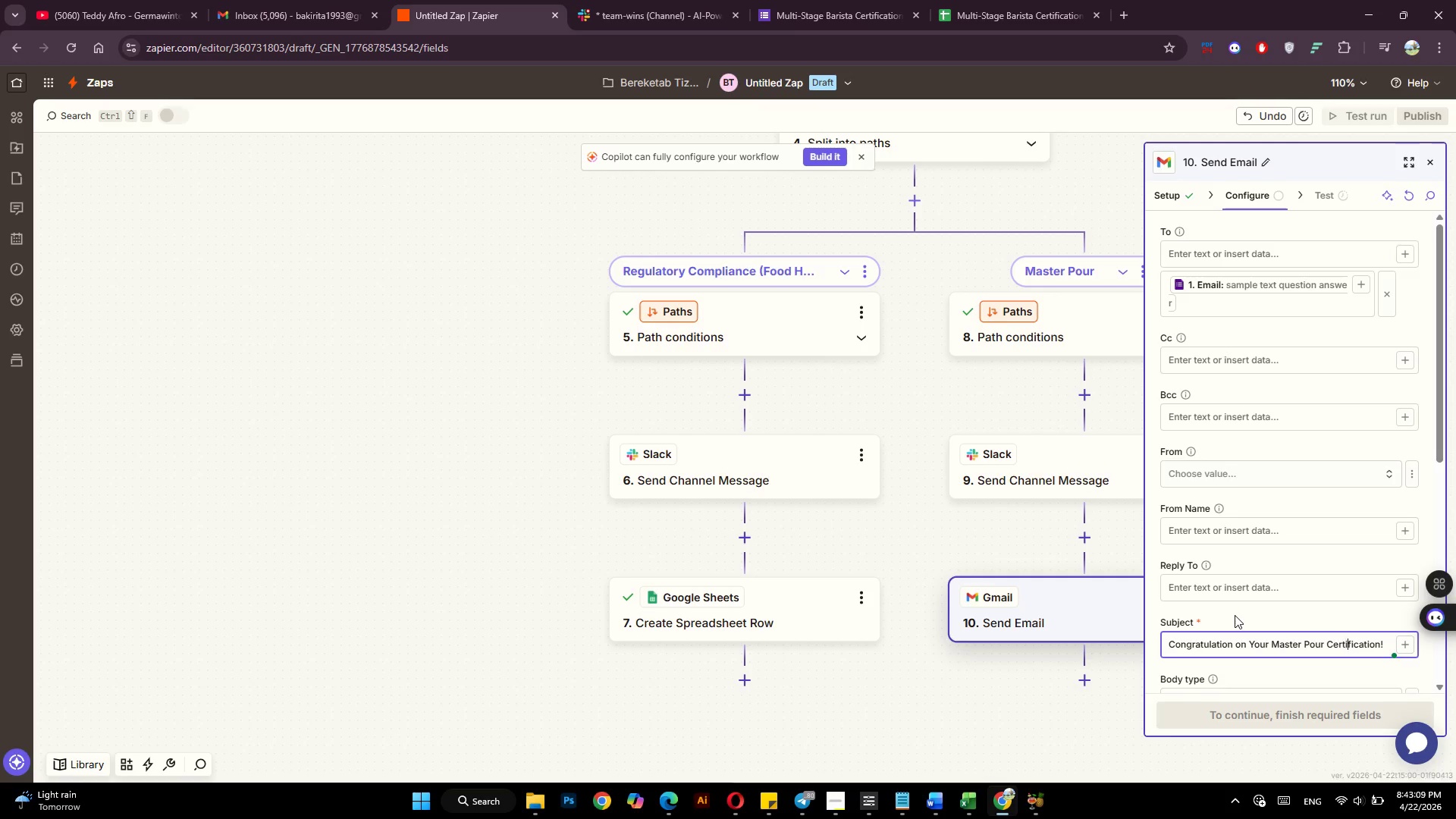 
key(ArrowRight)
 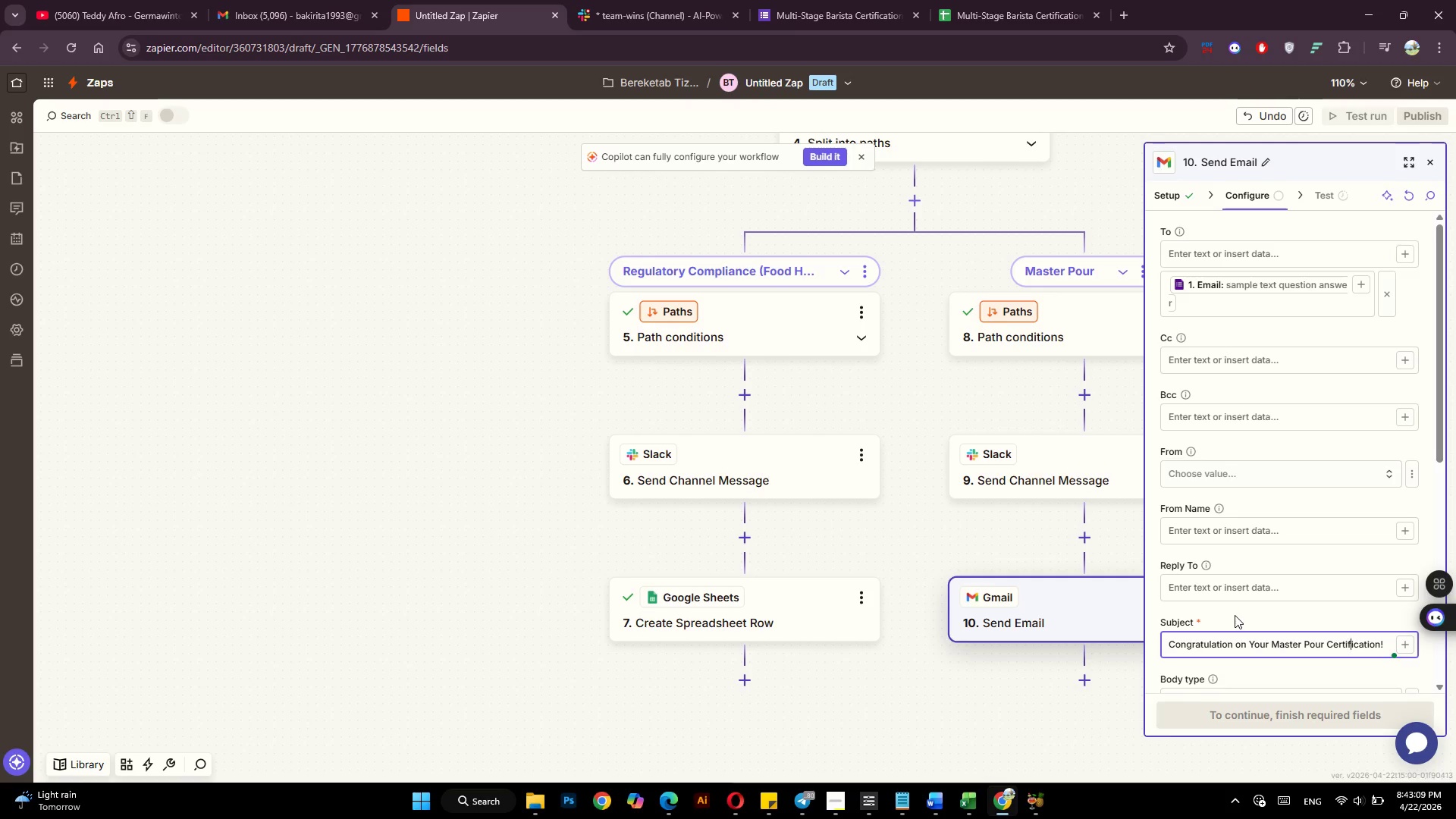 
key(ArrowRight)
 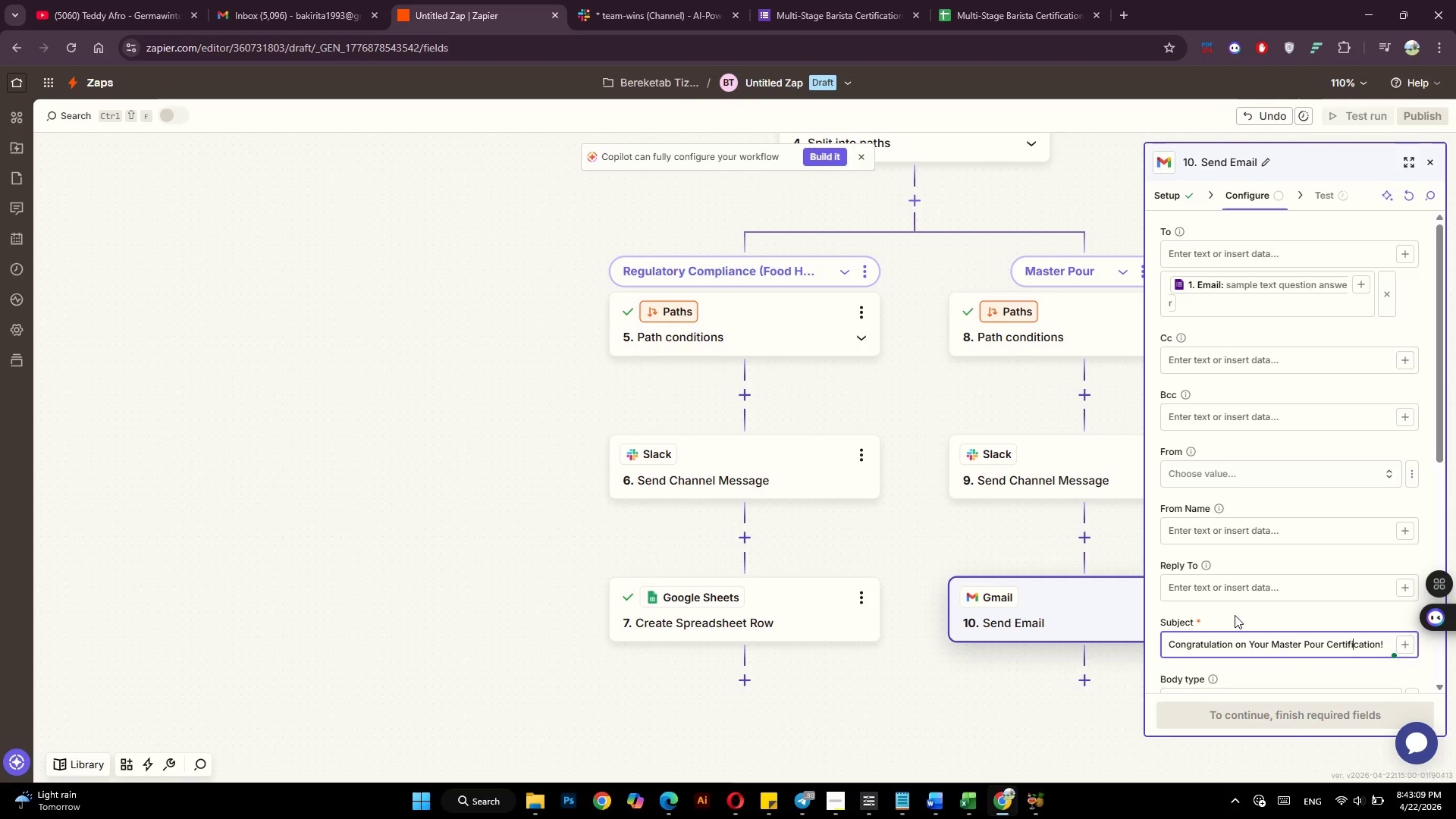 
key(ArrowRight)
 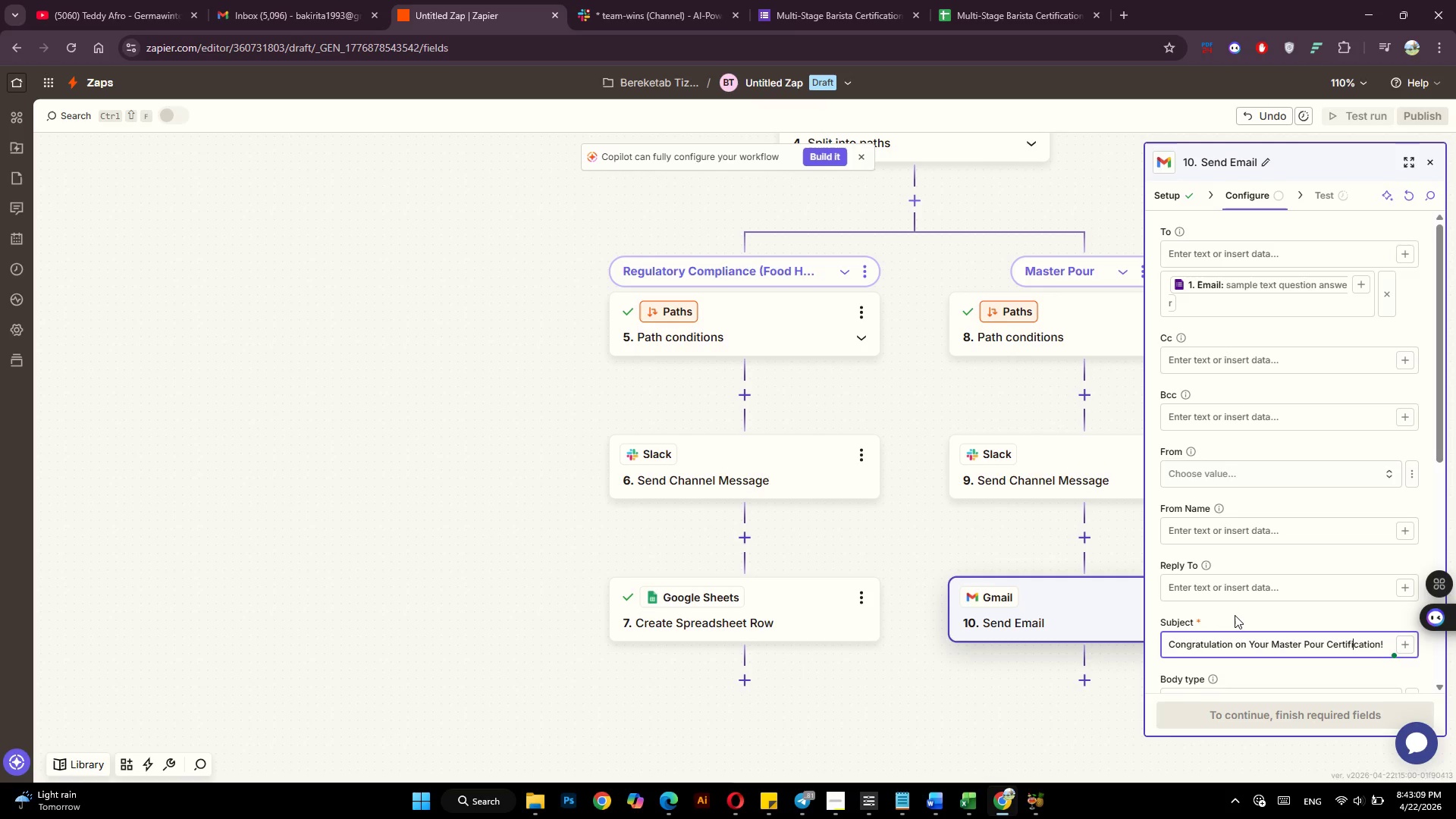 
key(ArrowRight)
 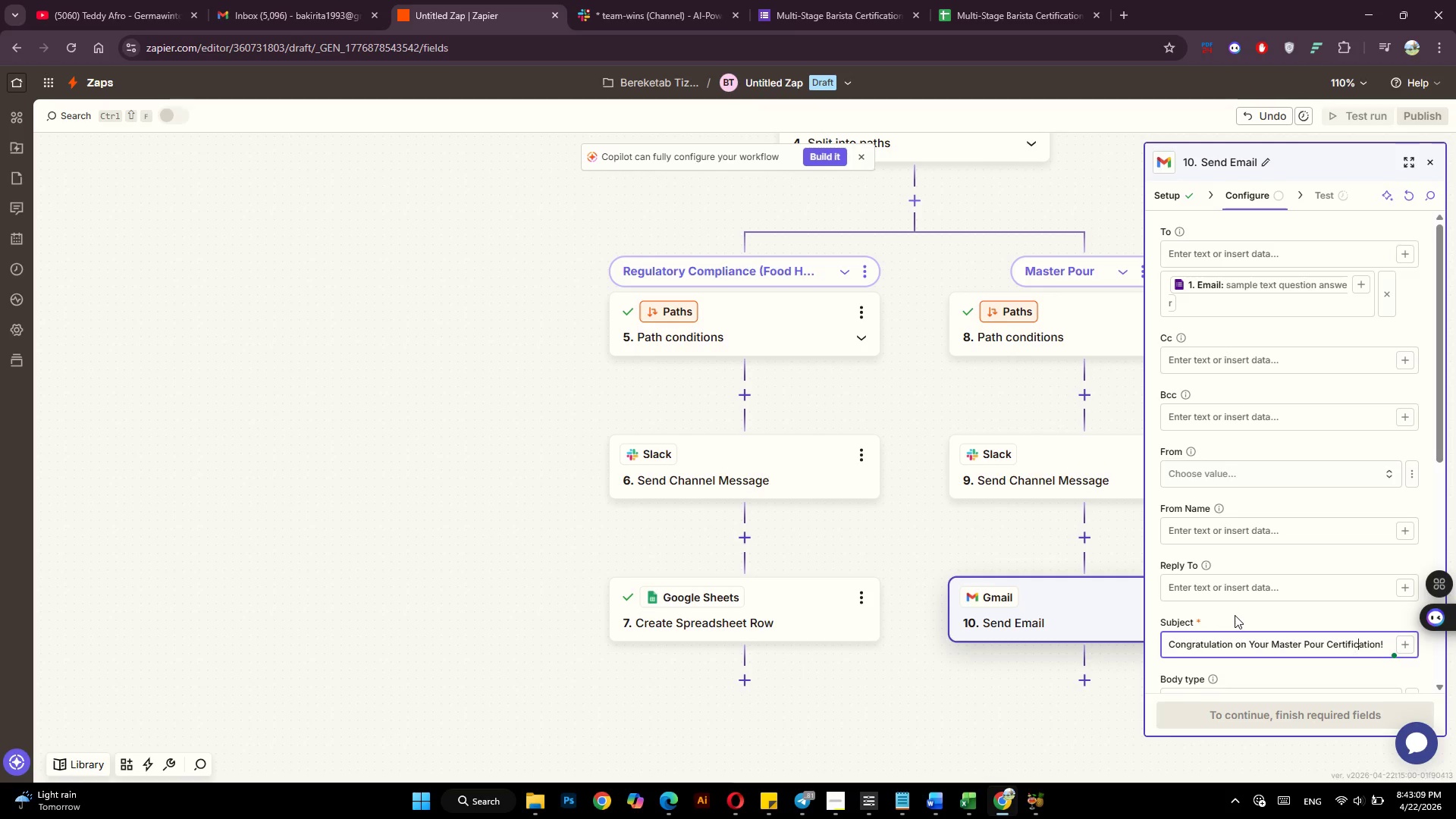 
key(ArrowRight)
 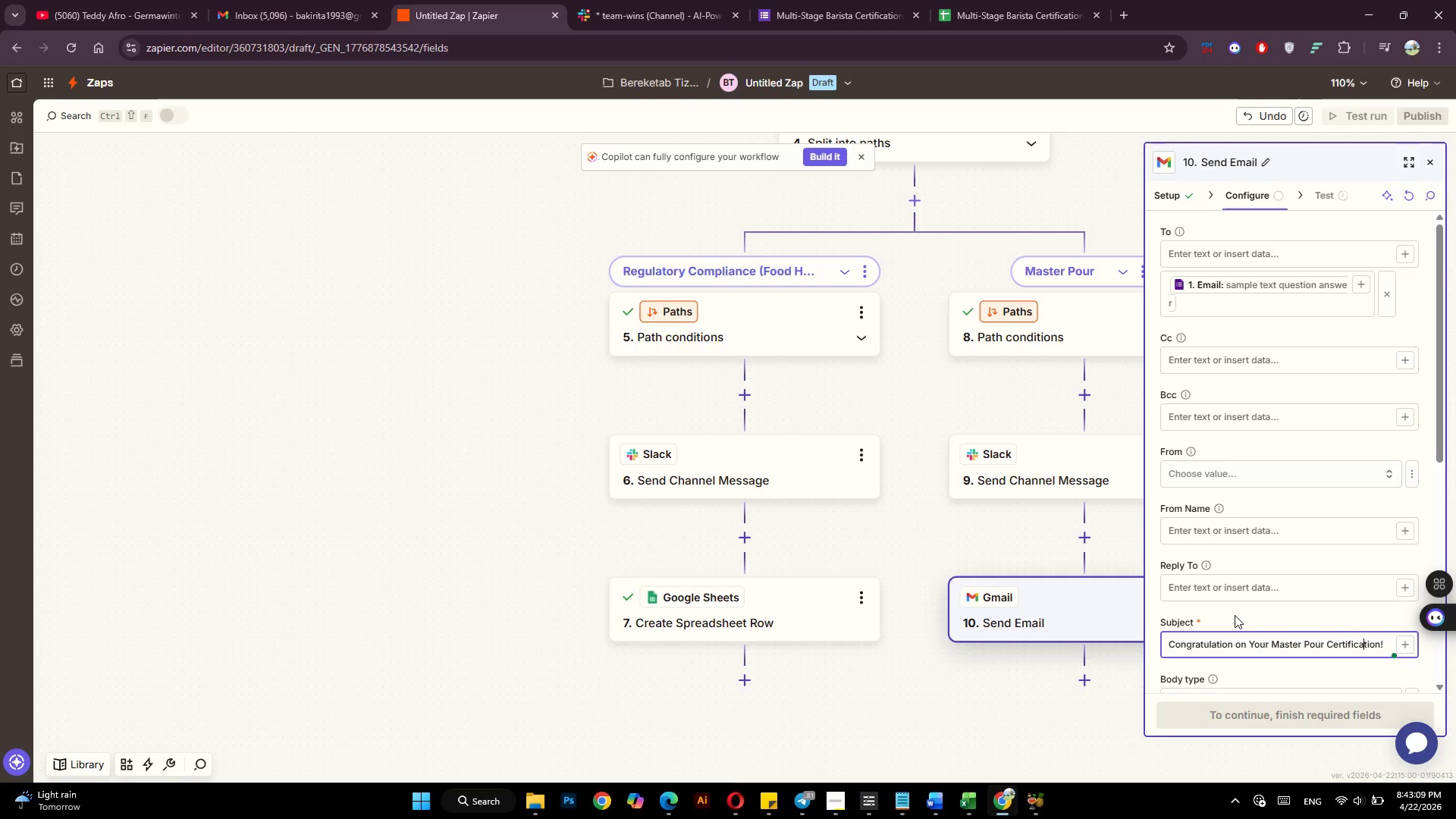 
key(ArrowRight)
 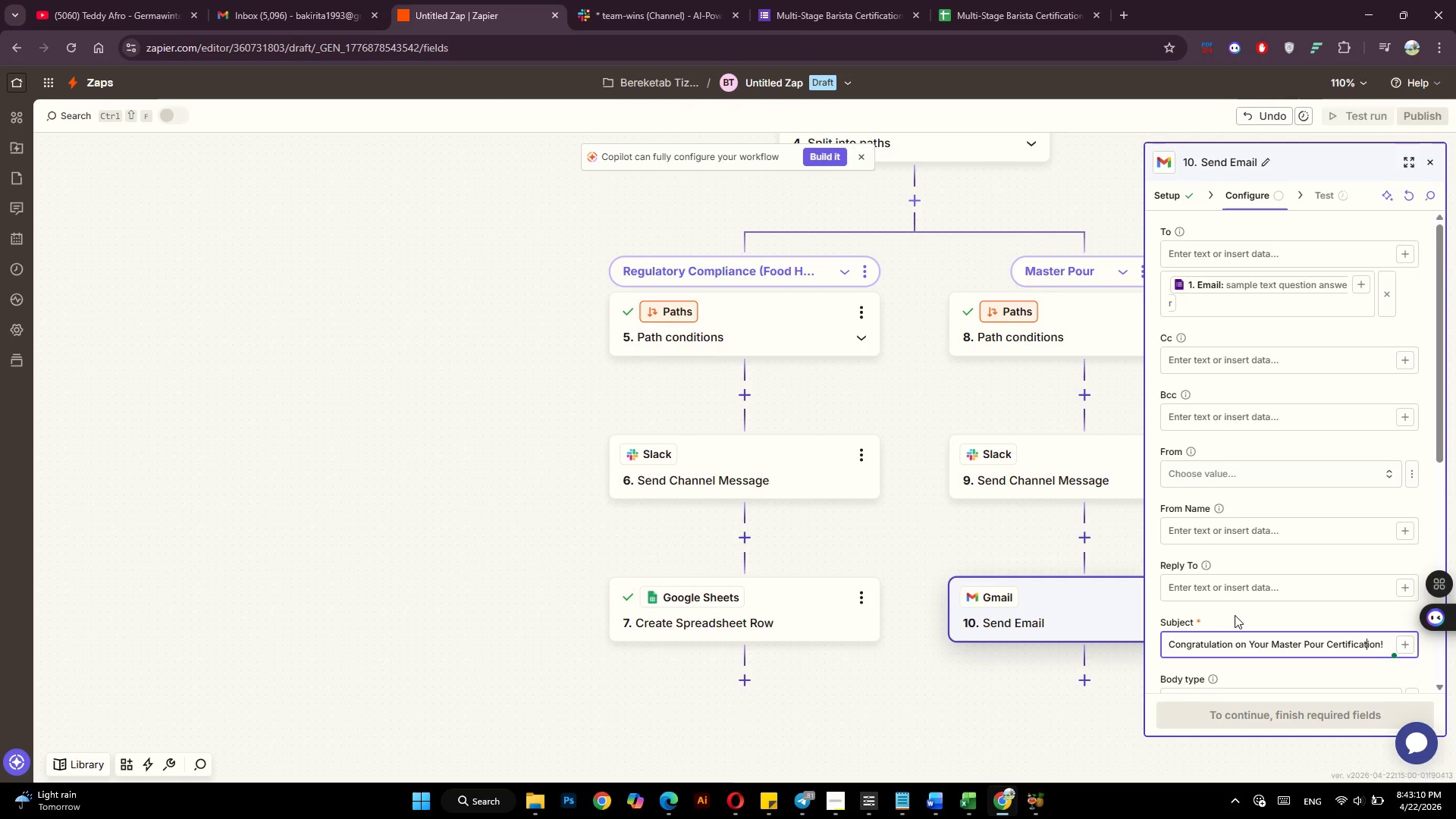 
key(ArrowRight)
 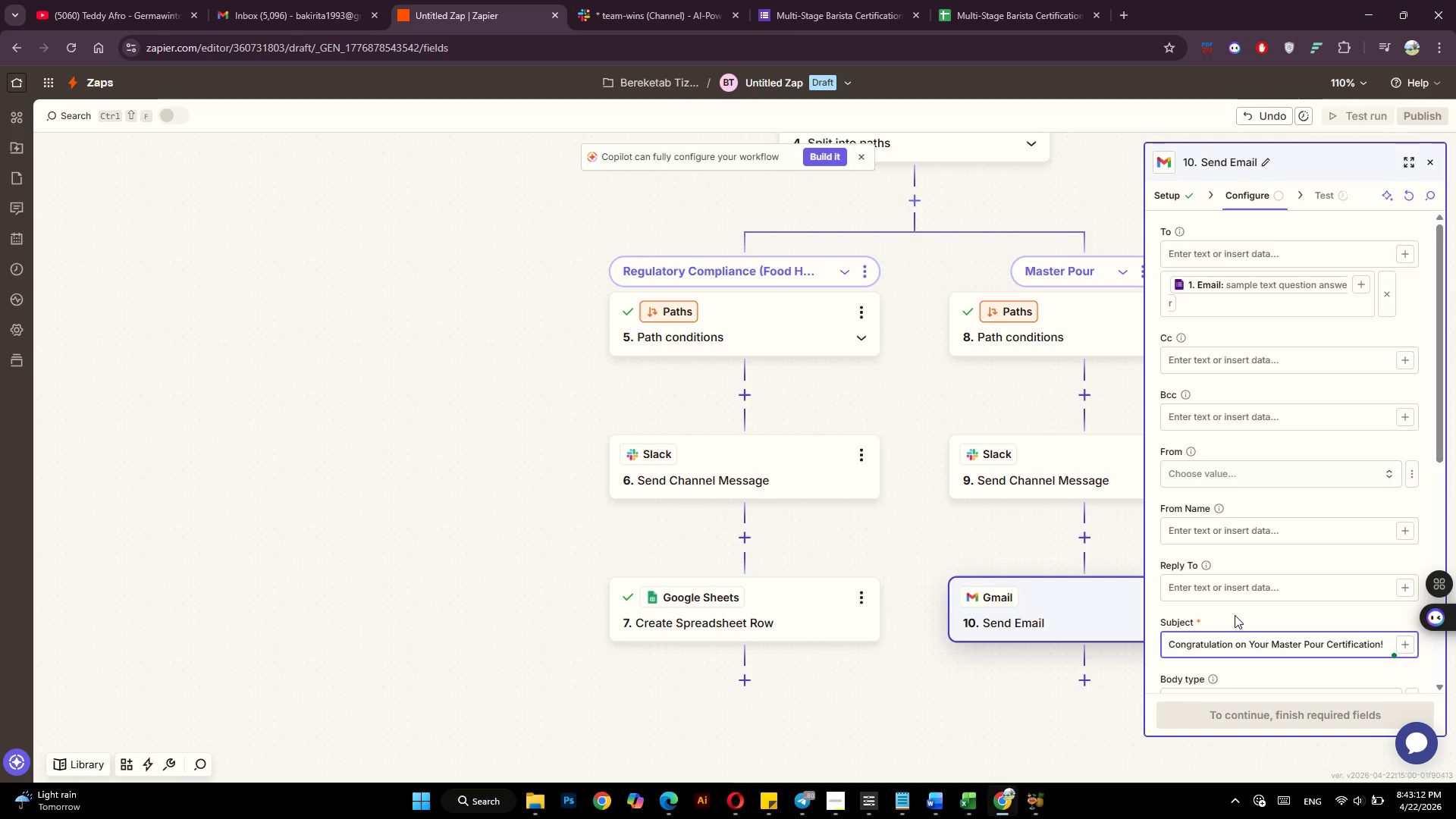 
key(ArrowRight)
 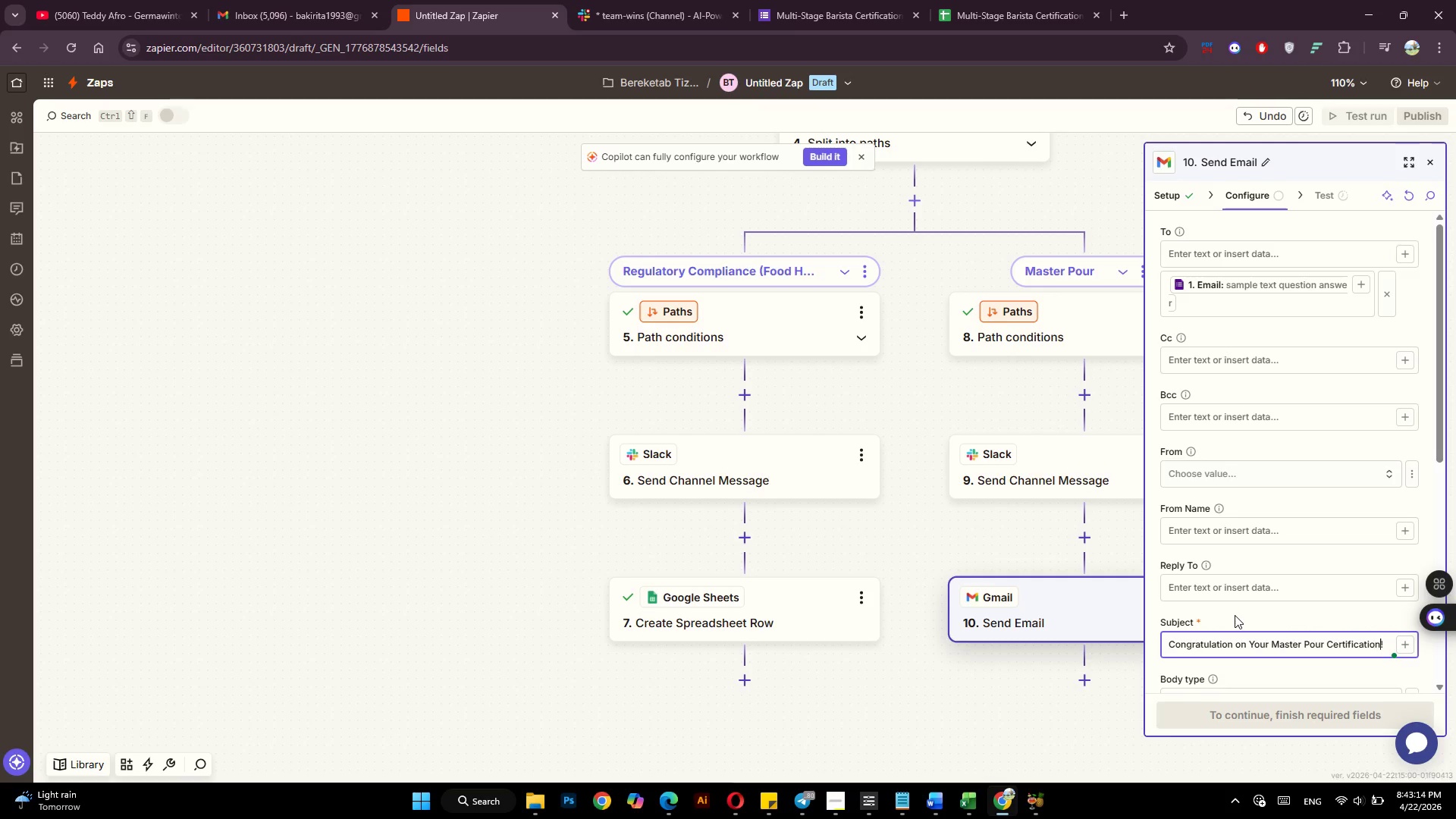 
key(ArrowRight)
 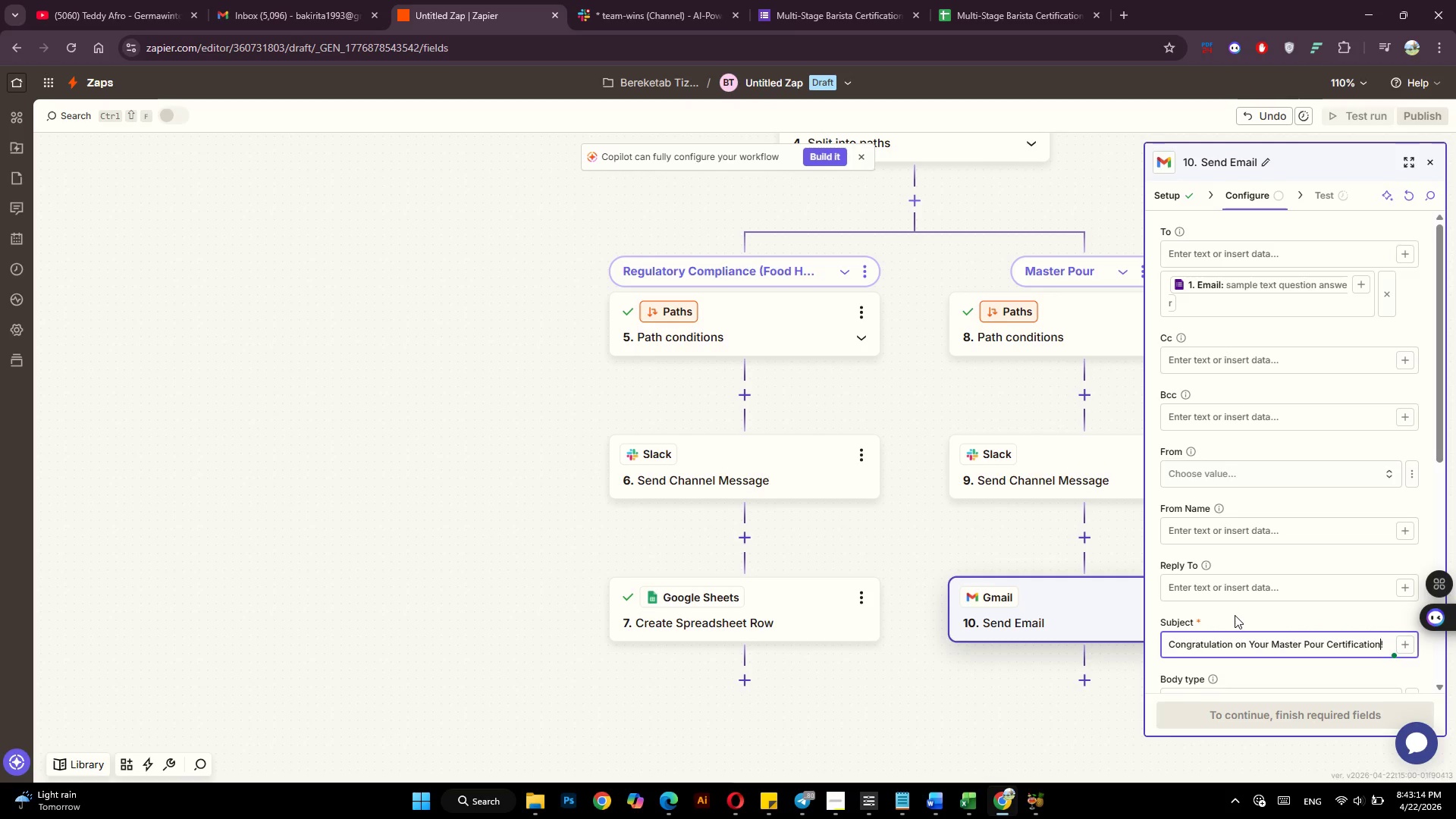 
key(ArrowRight)
 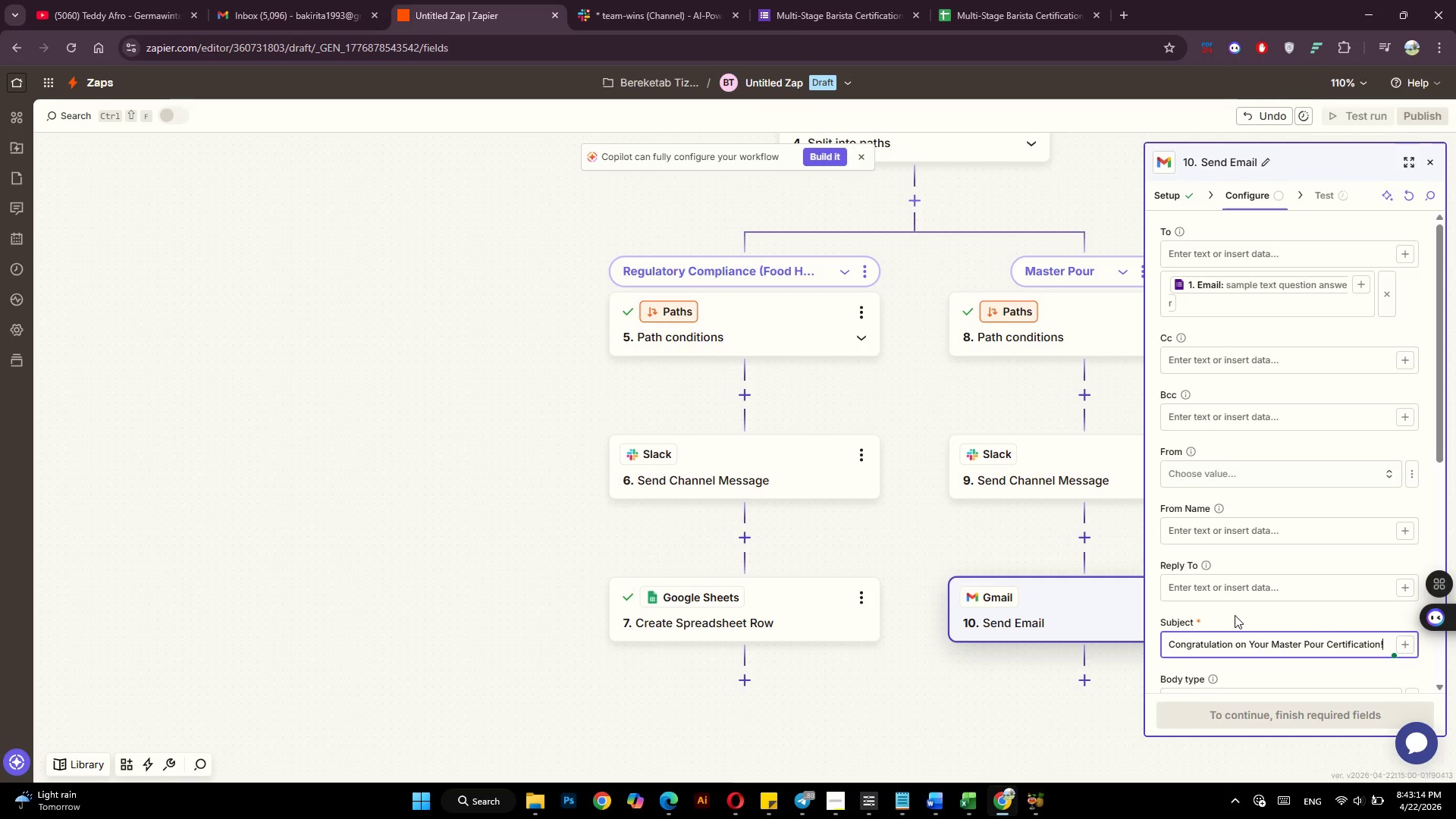 
key(ArrowRight)
 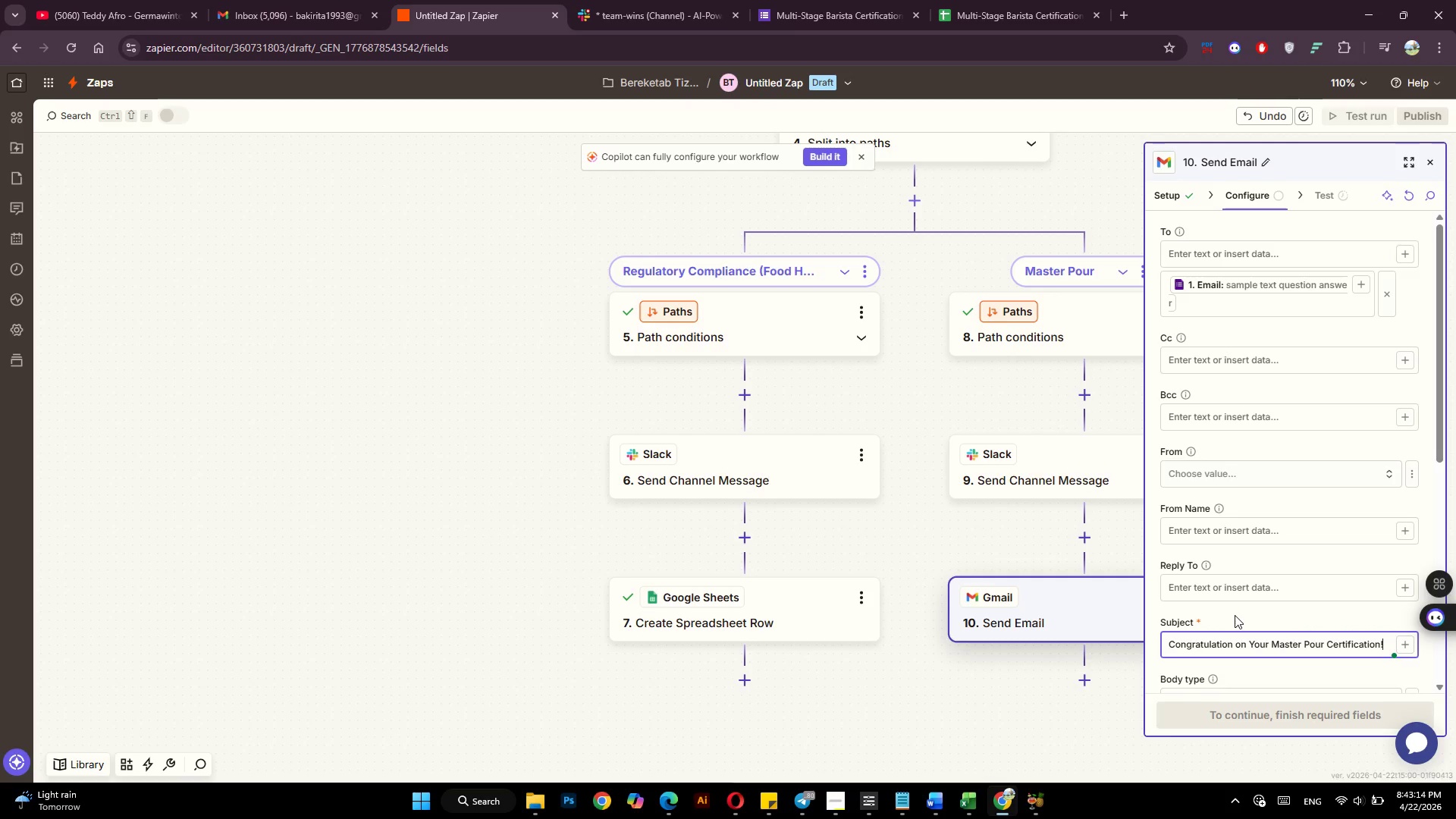 
key(ArrowRight)
 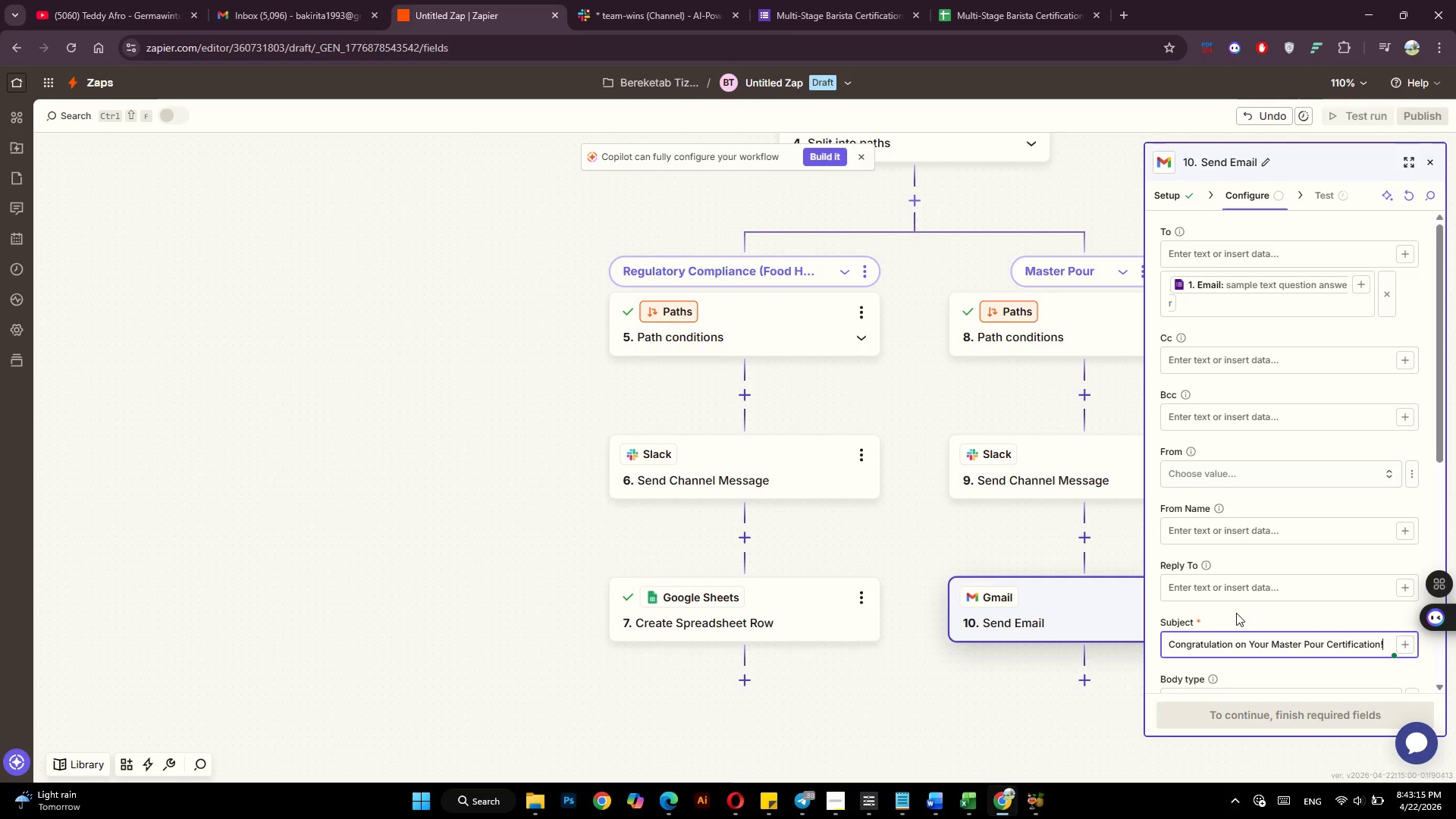 
scroll: coordinate [1242, 598], scroll_direction: down, amount: 6.0
 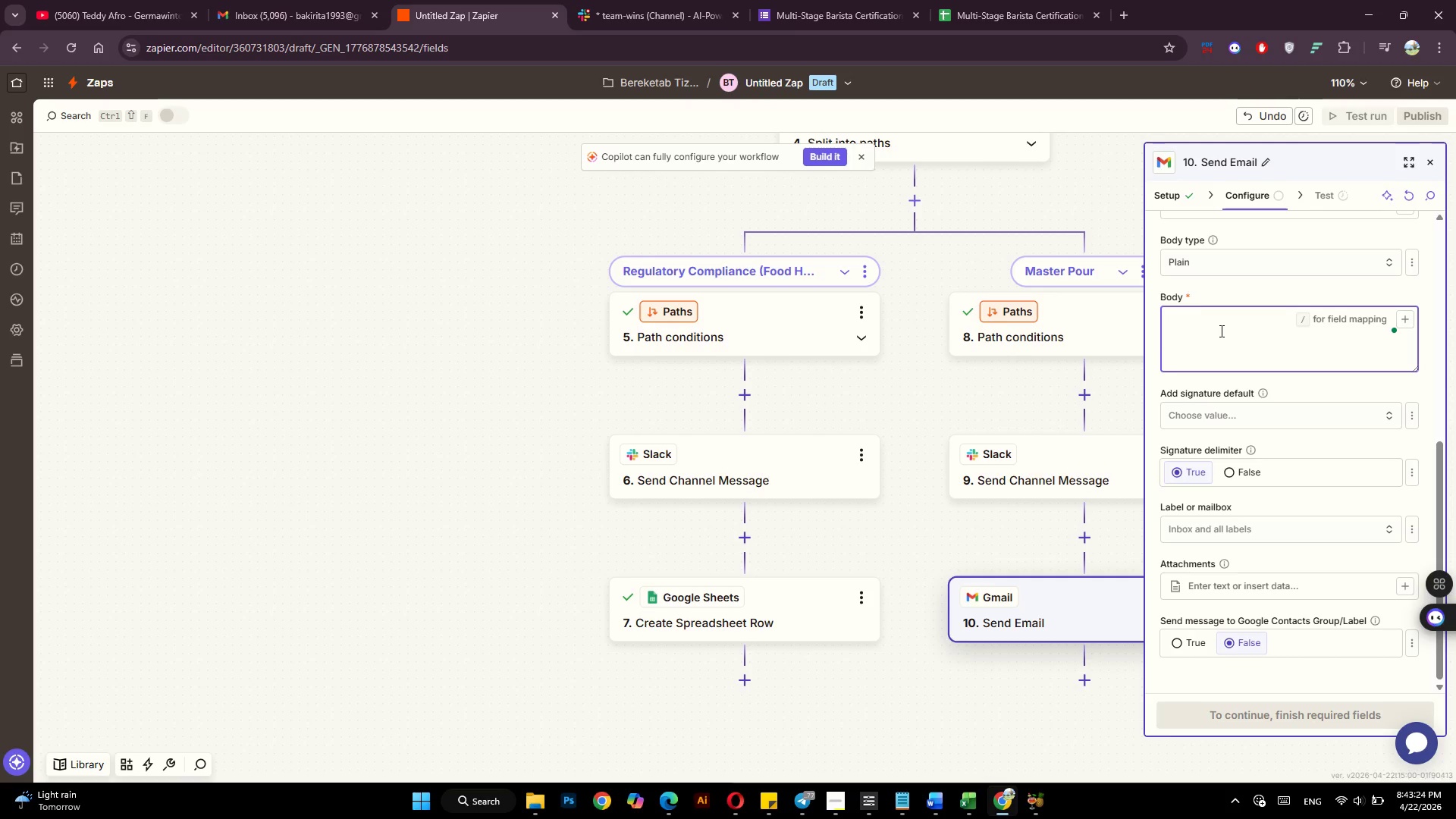 
wait(12.05)
 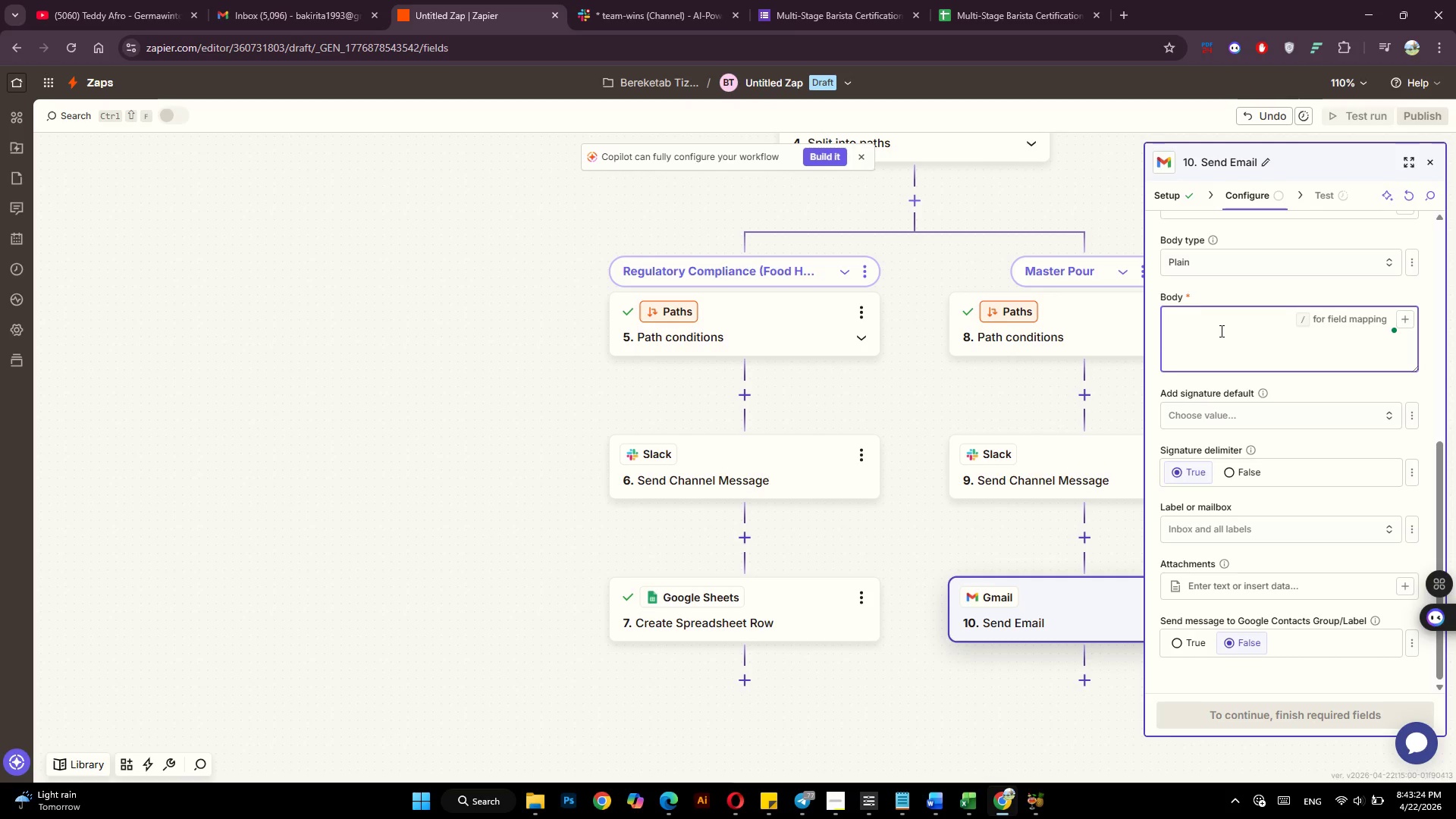 
type(Dear )
 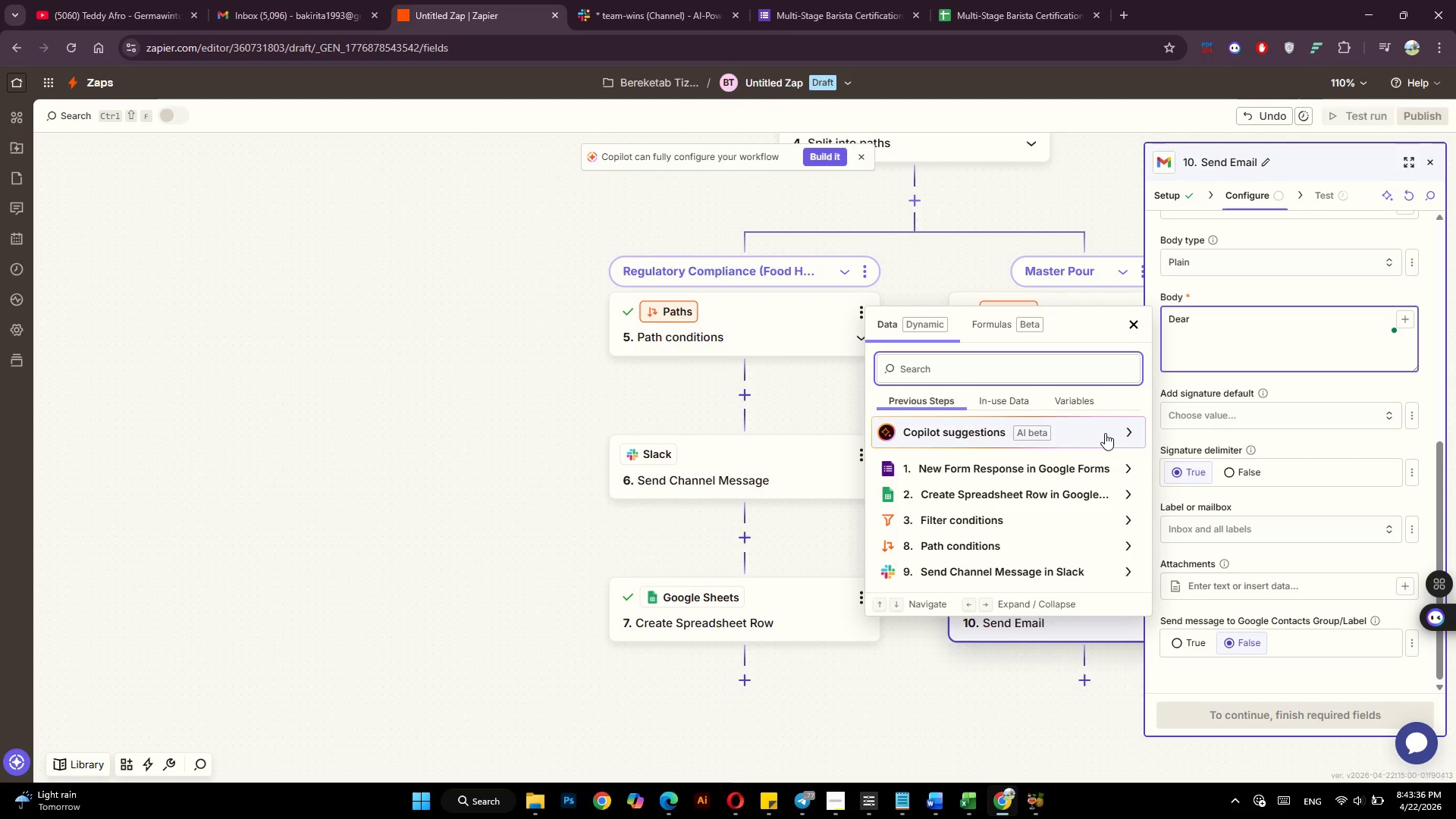 
wait(5.22)
 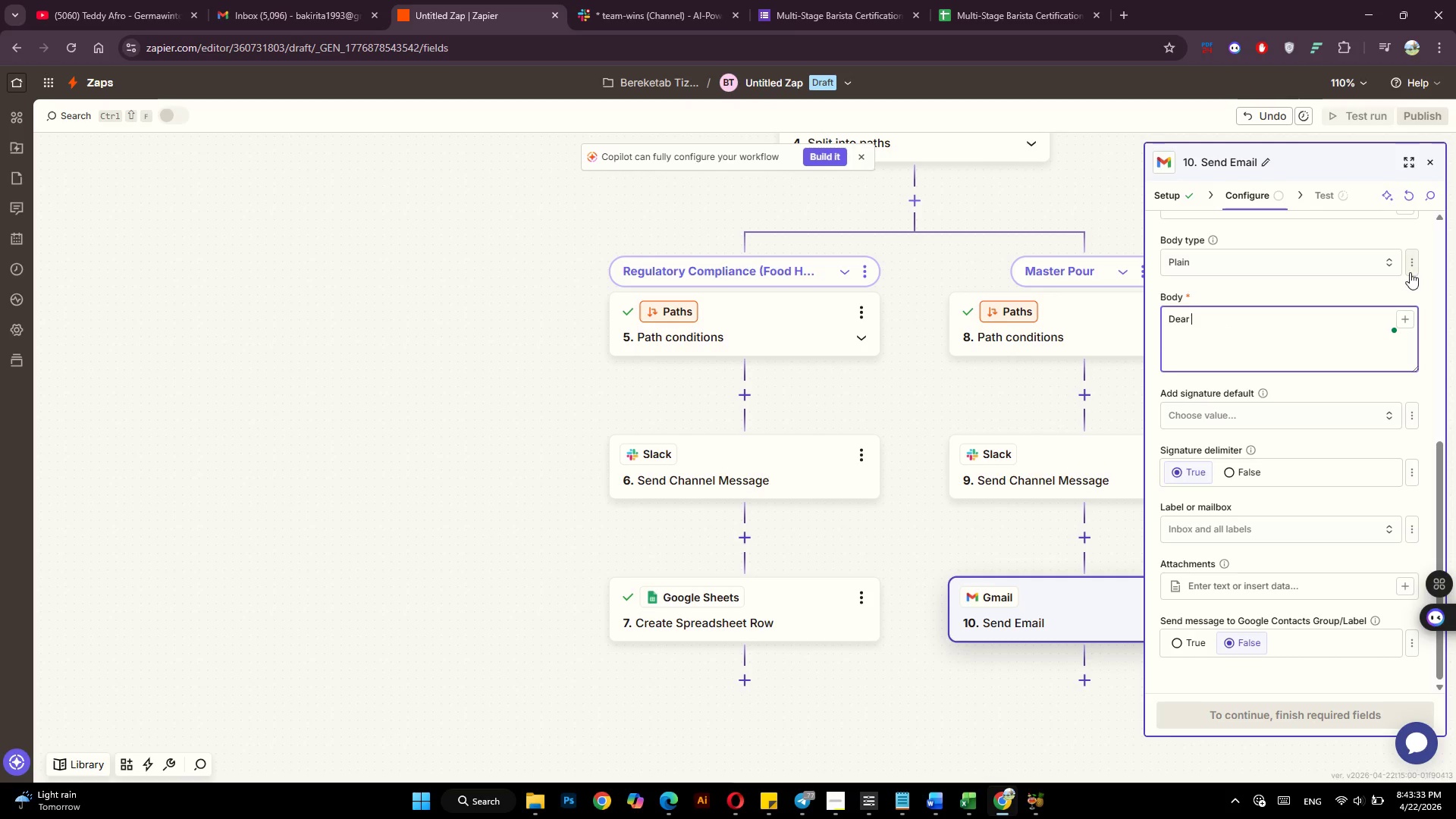 
left_click([992, 469])
 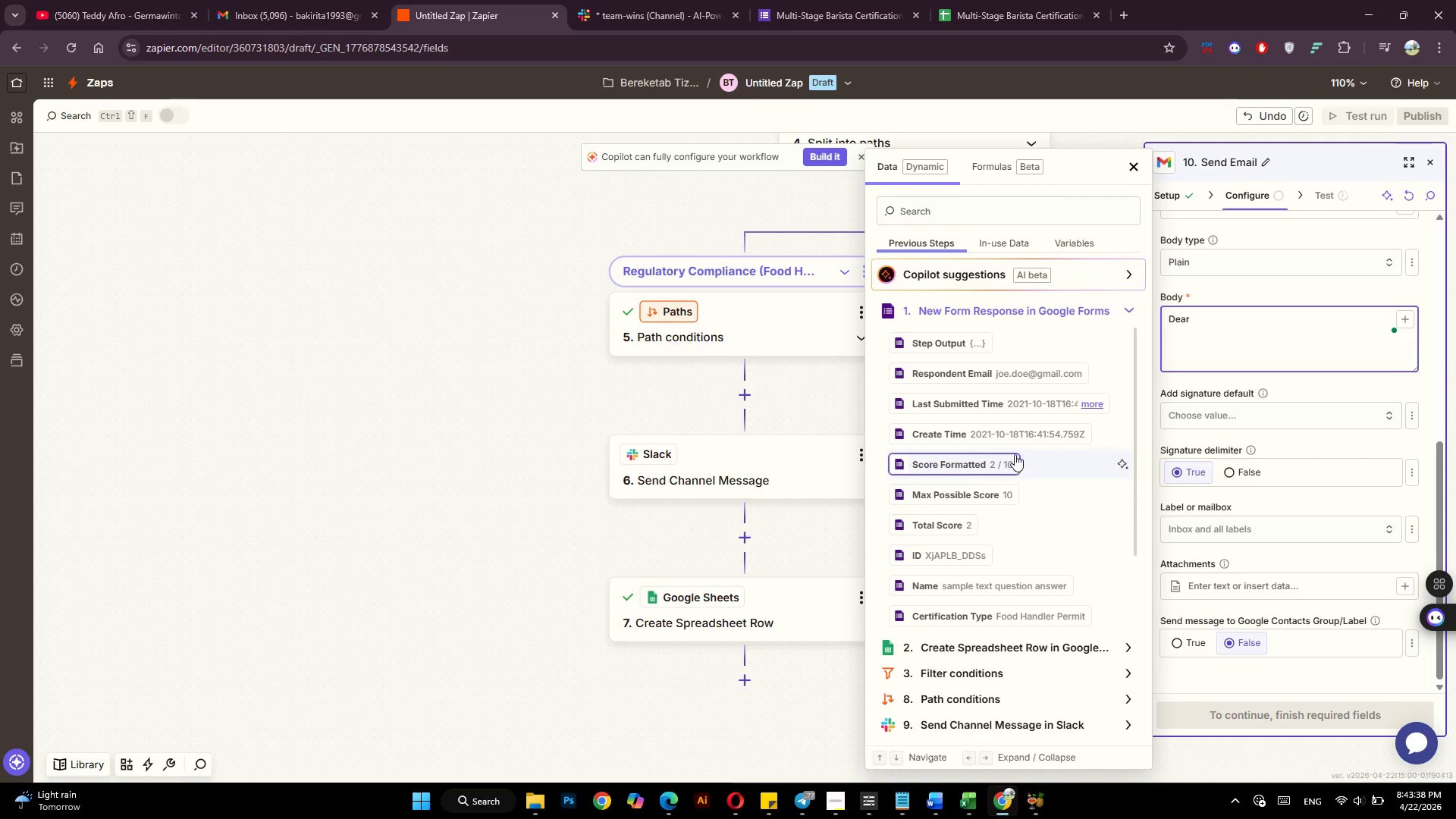 
scroll: coordinate [1015, 454], scroll_direction: down, amount: 6.0
 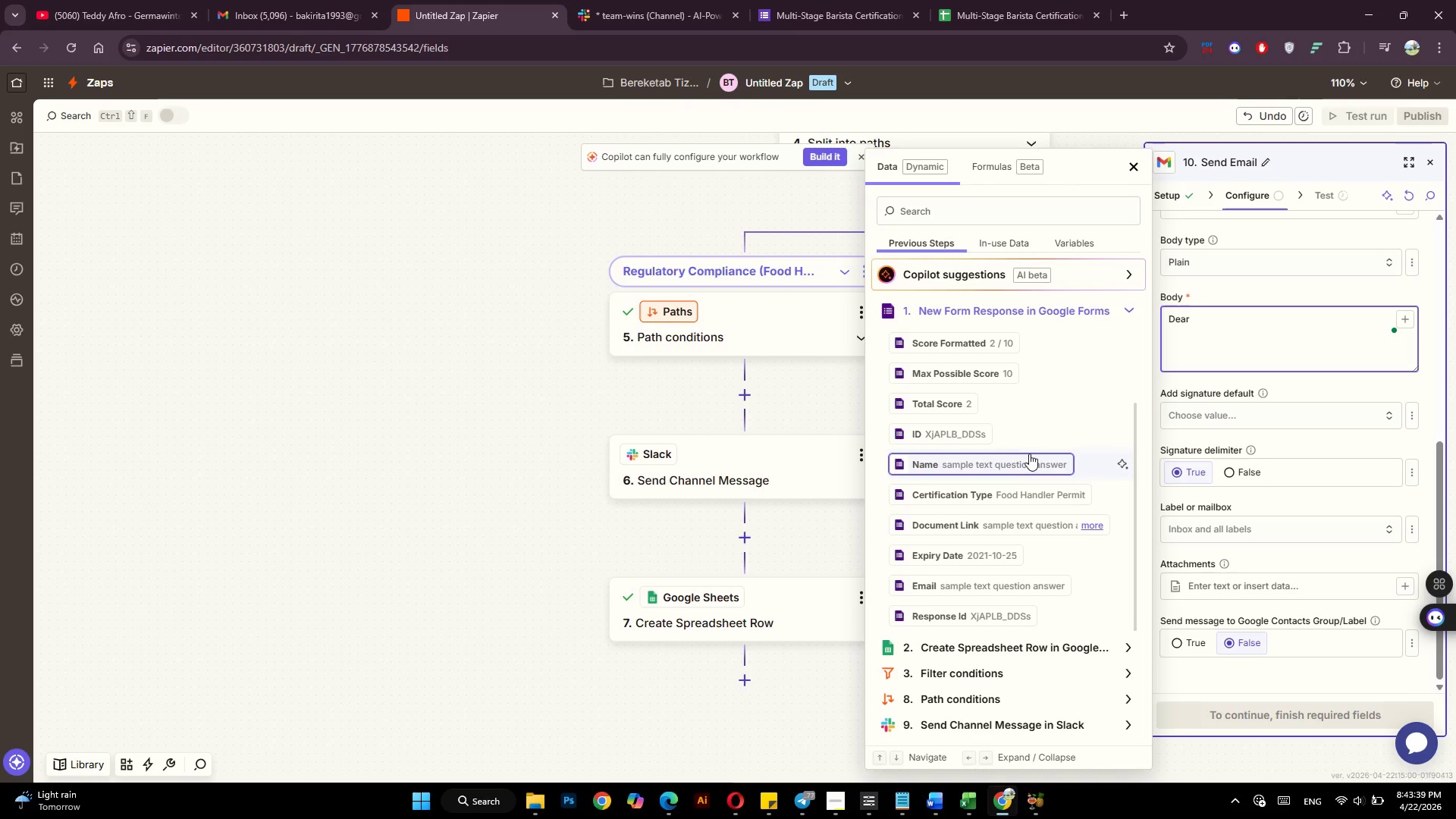 
left_click([1028, 460])
 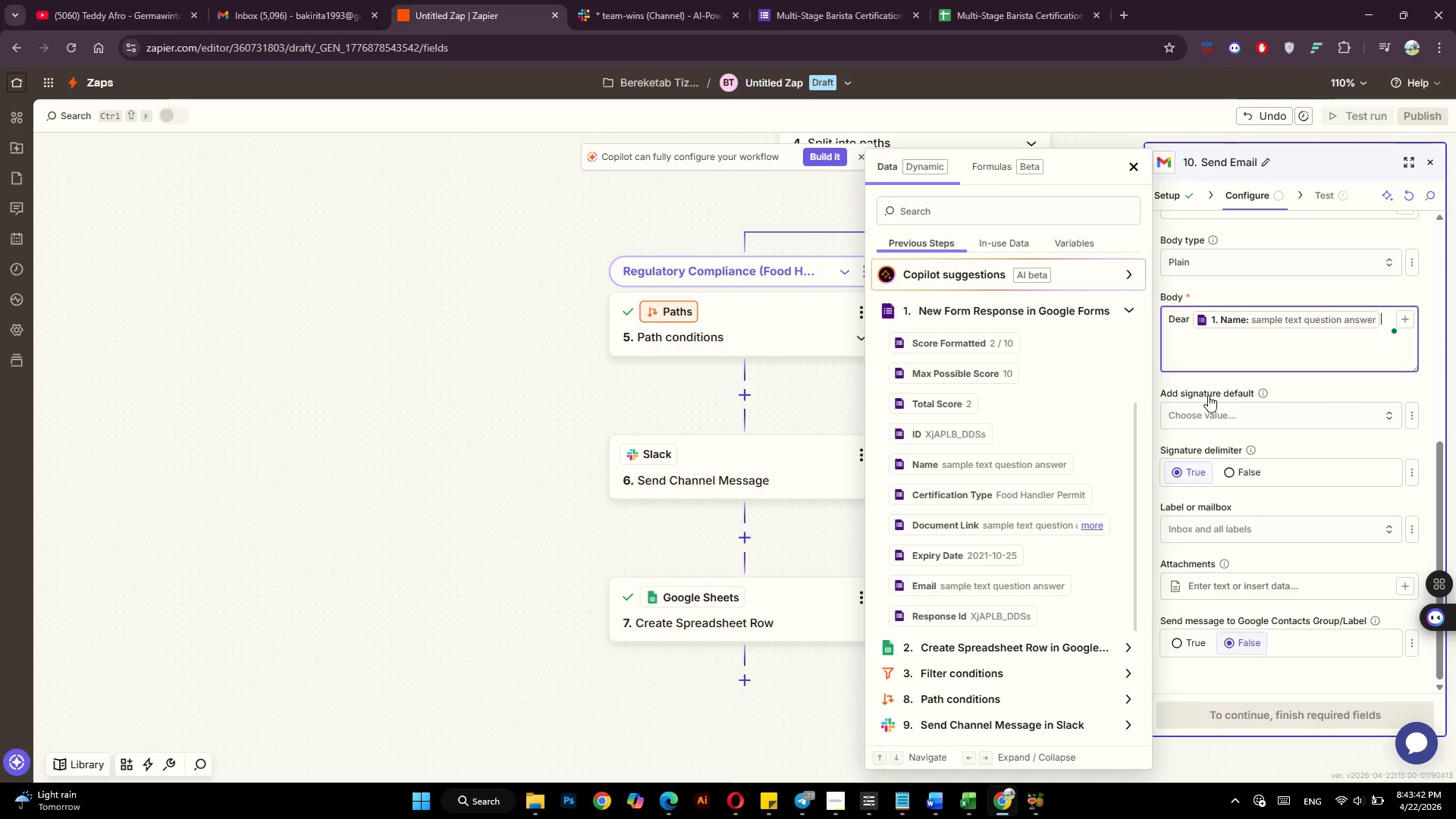 
key(Enter)
 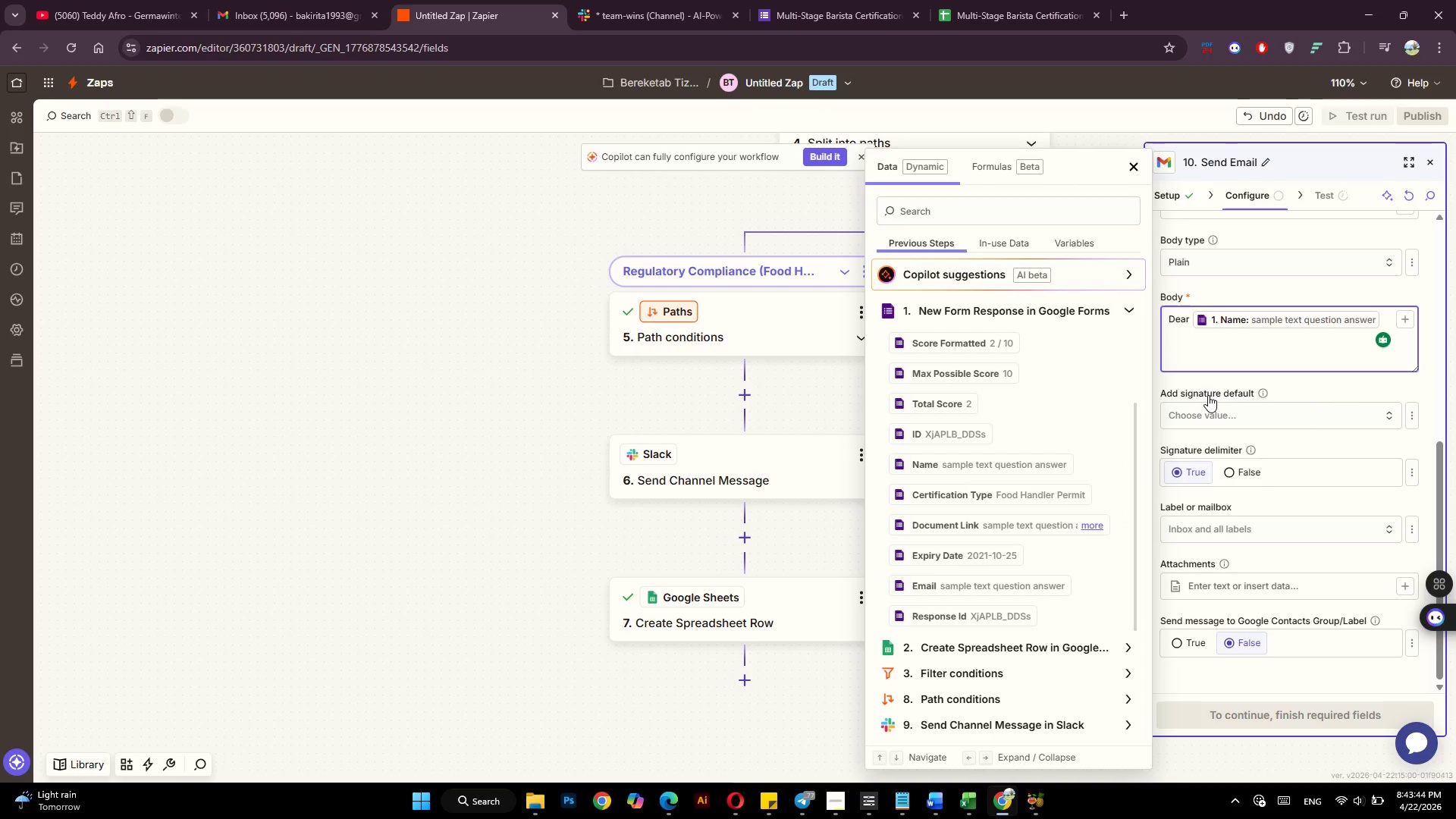 
type(Congratulation)
 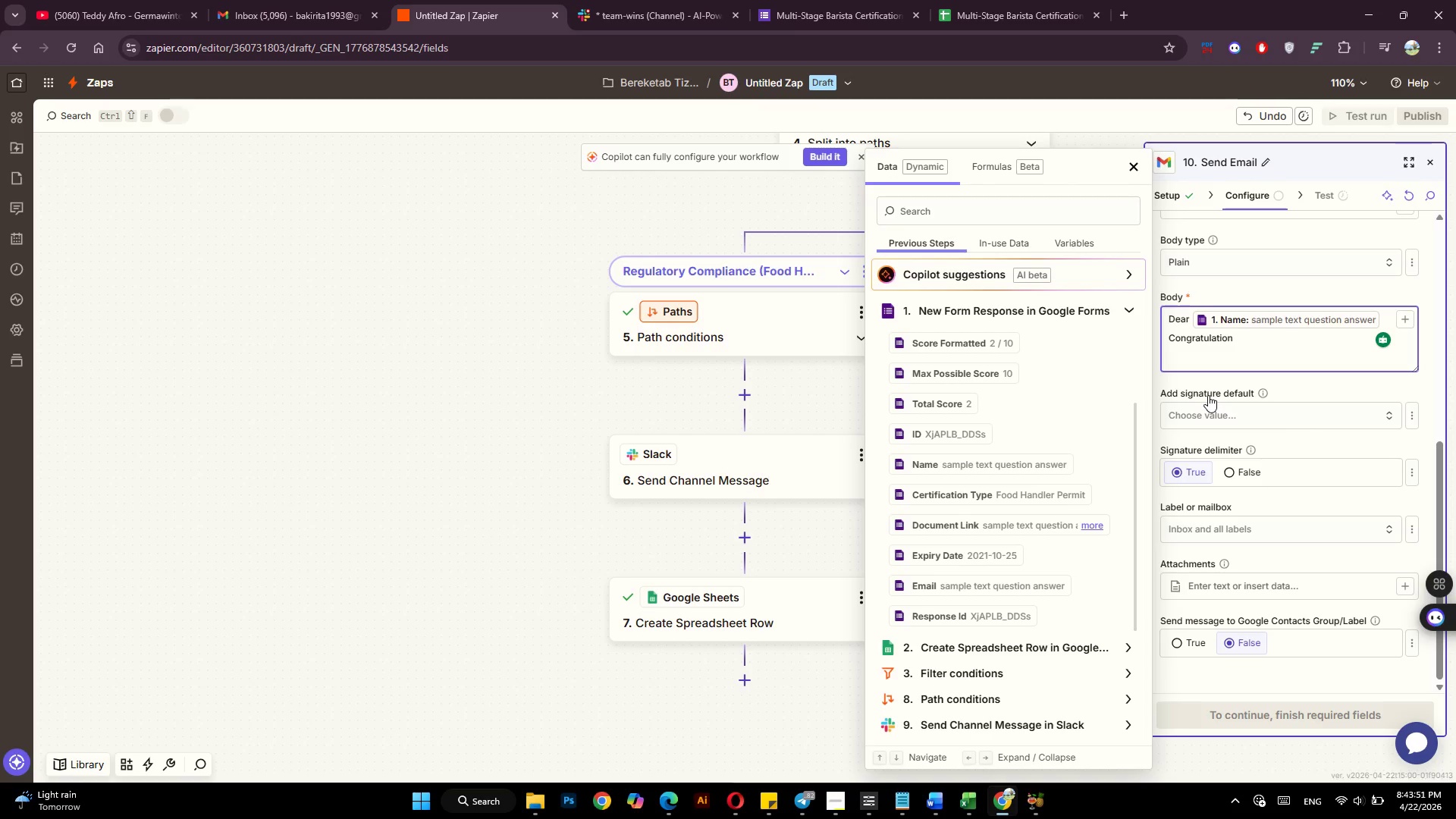 
key(ArrowLeft)
 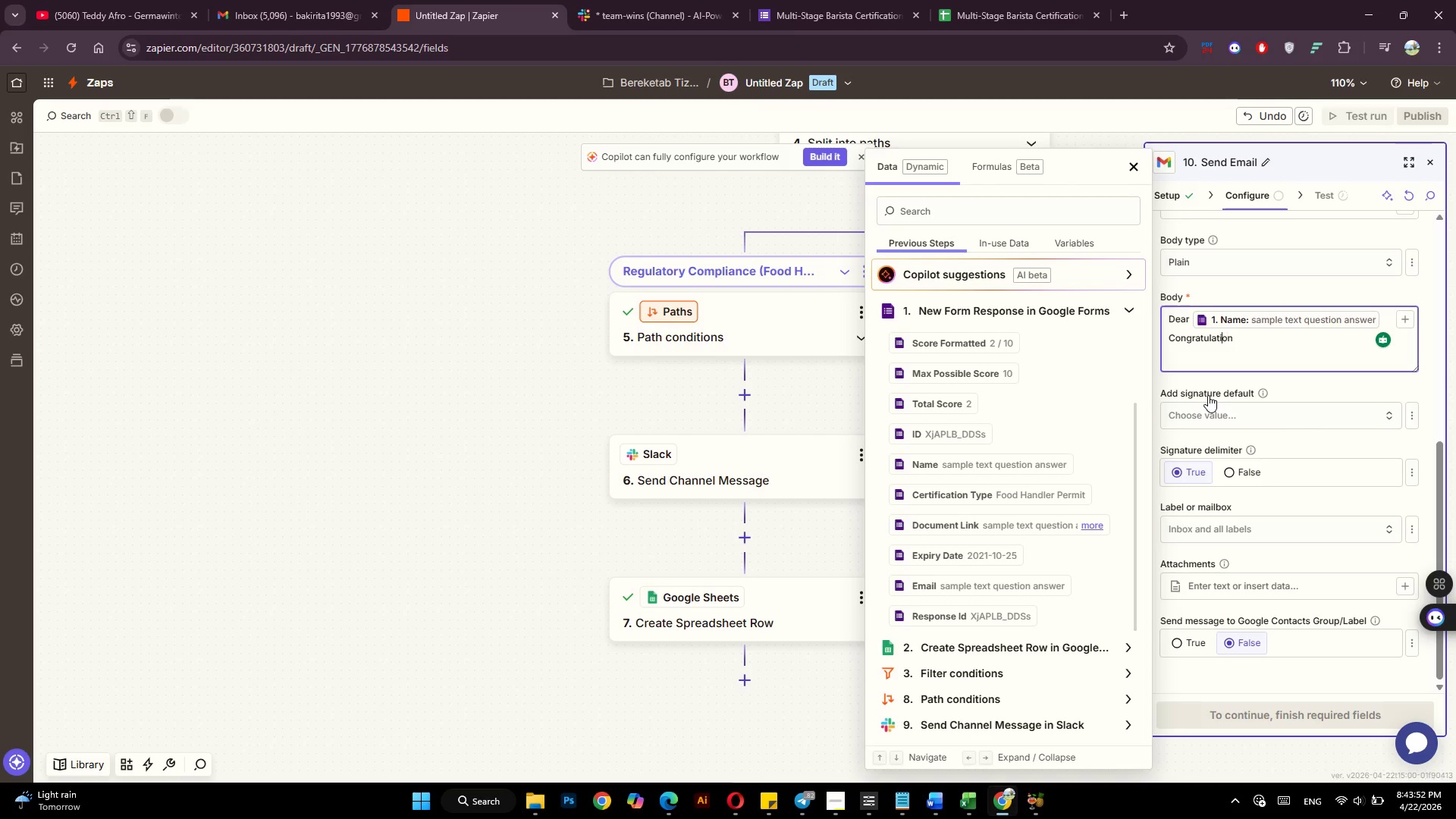 
key(ArrowLeft)
 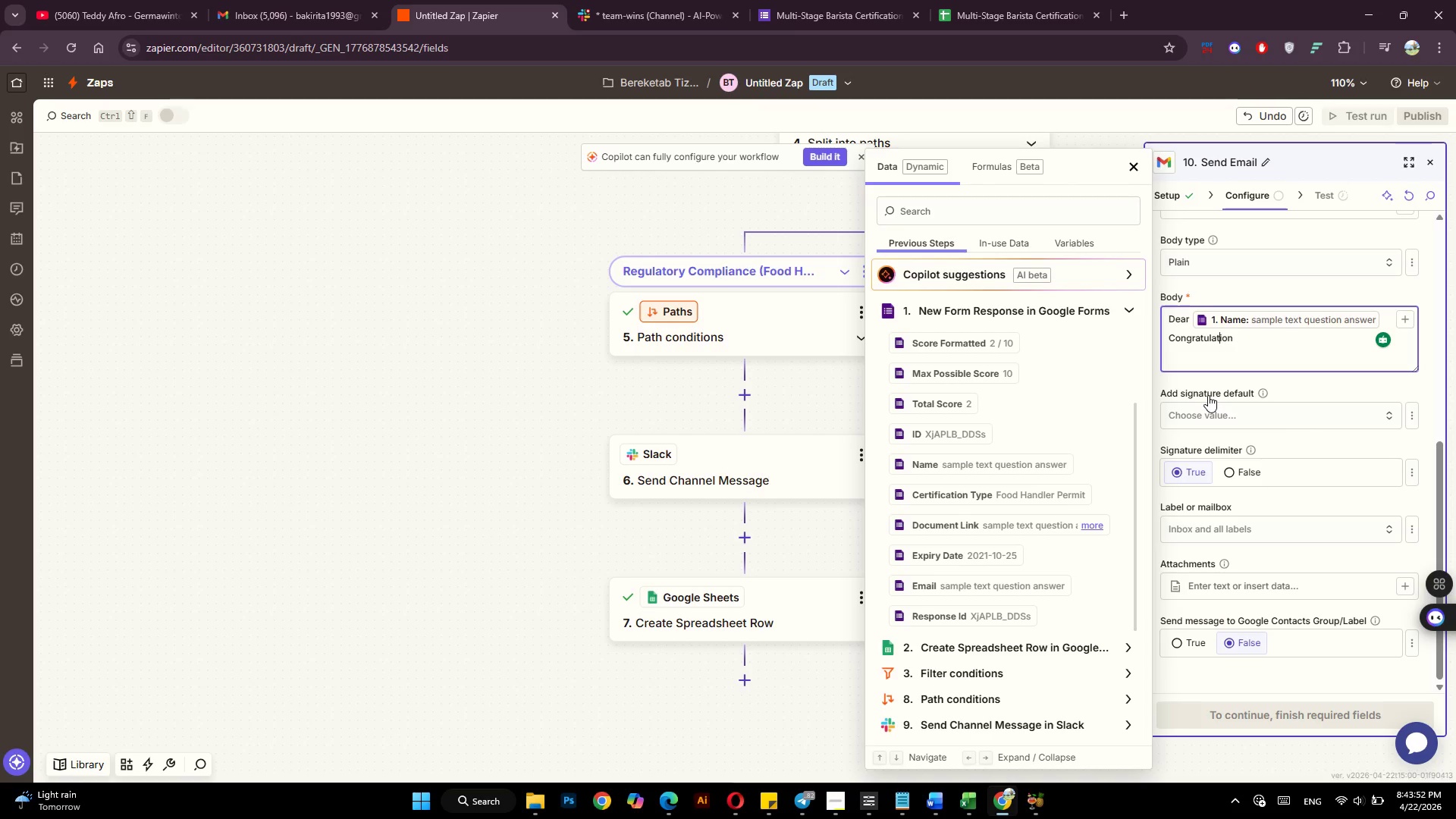 
key(ArrowLeft)
 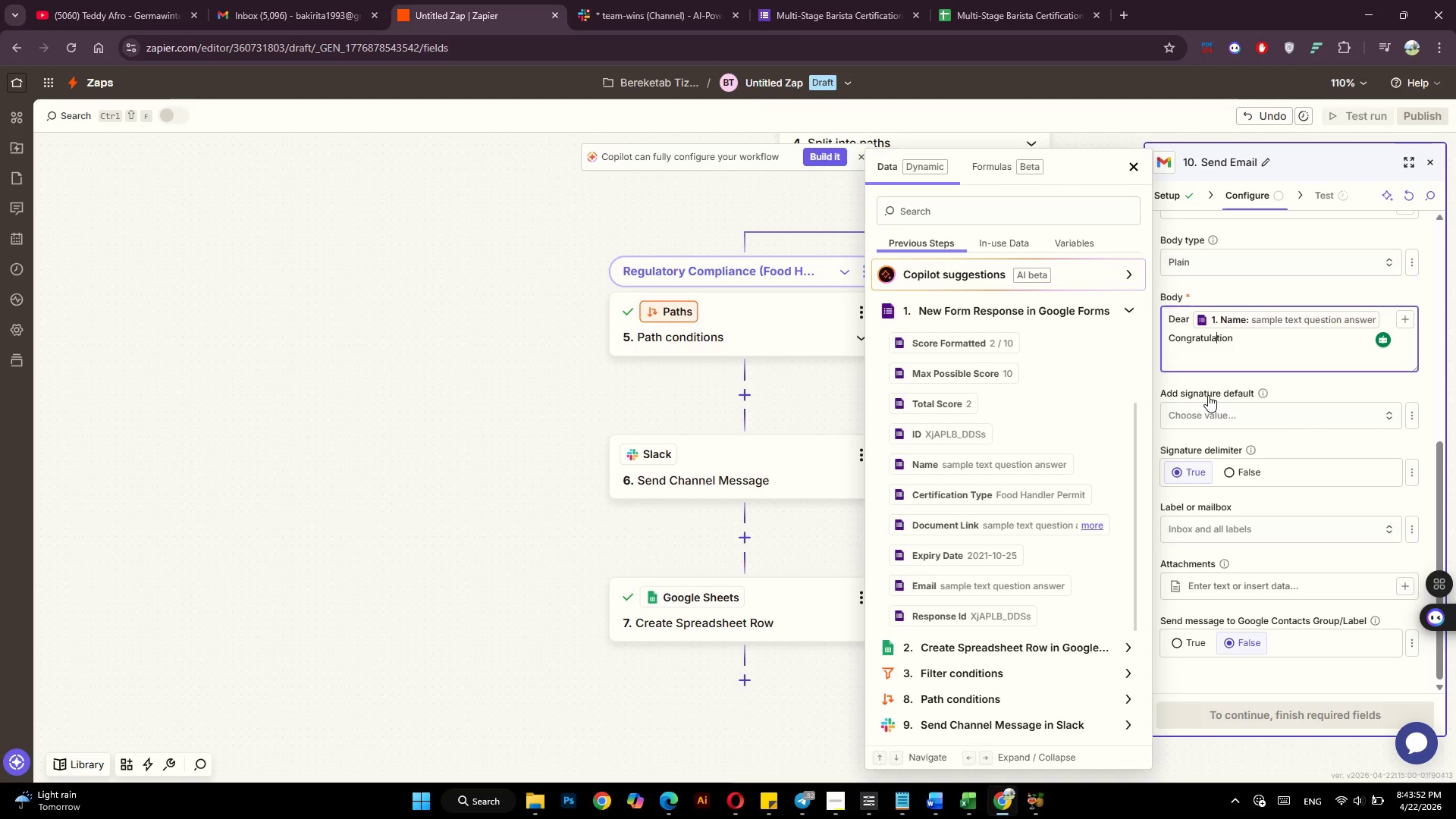 
key(ArrowLeft)
 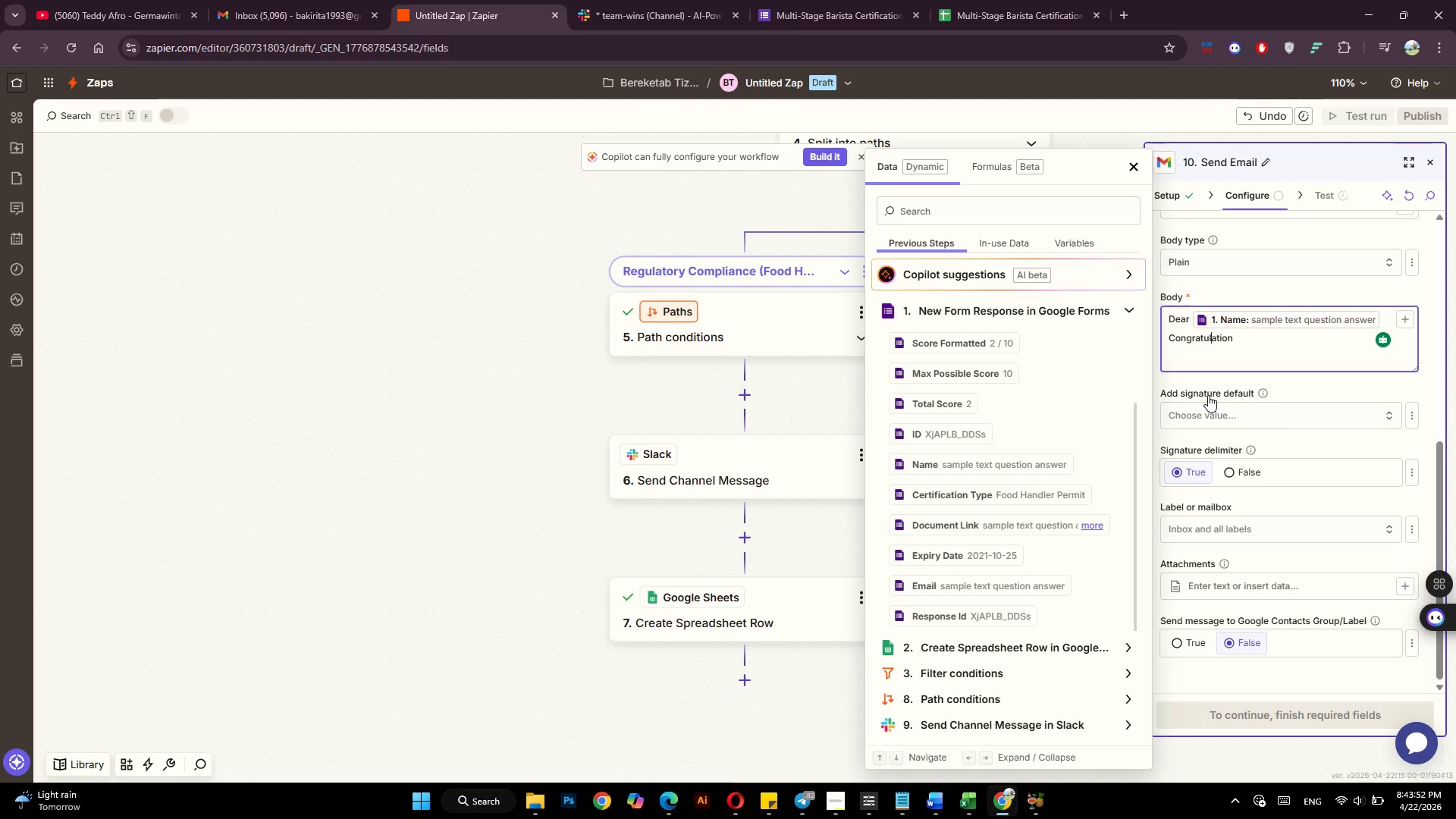 
key(ArrowLeft)
 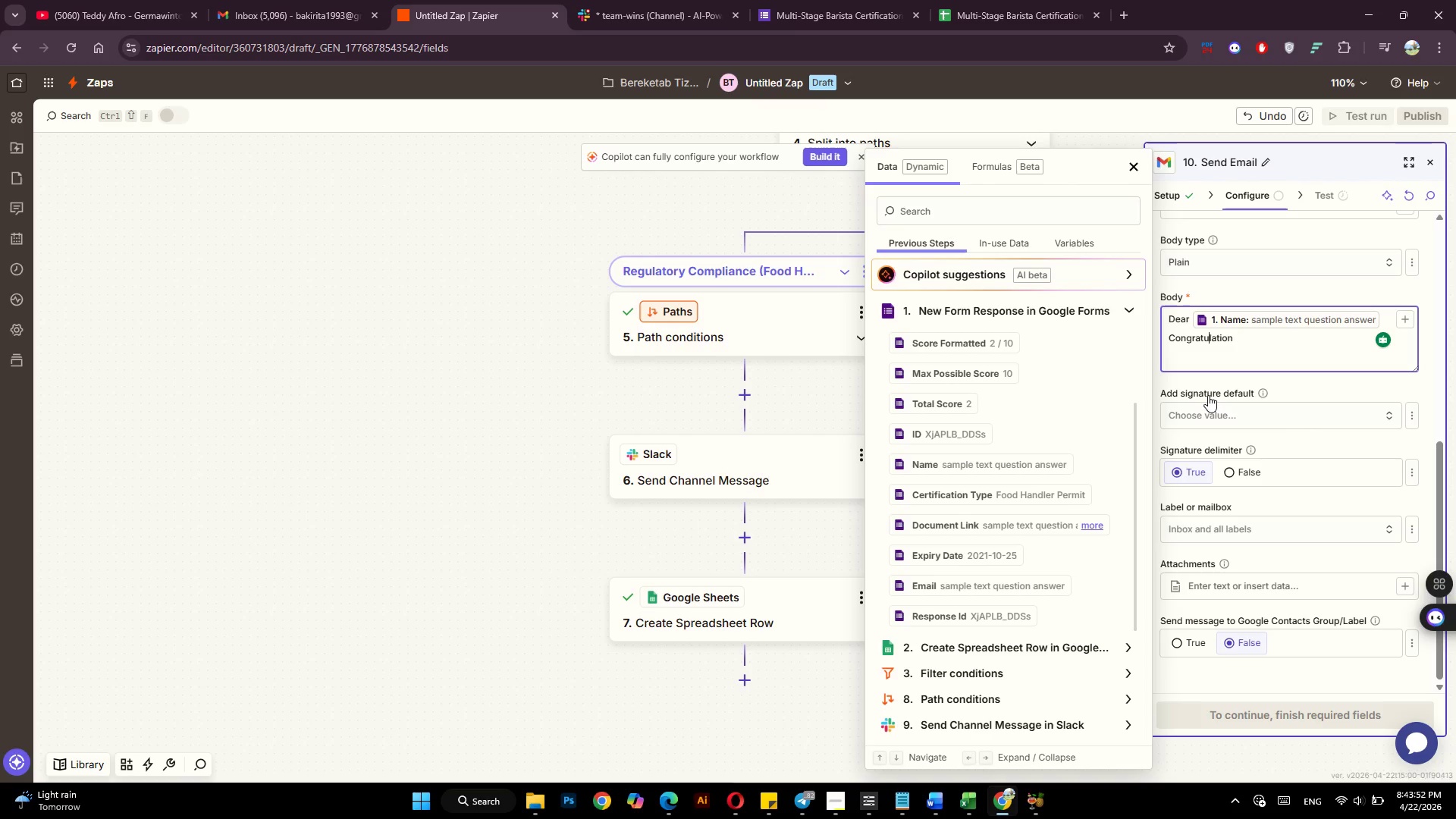 
key(ArrowLeft)
 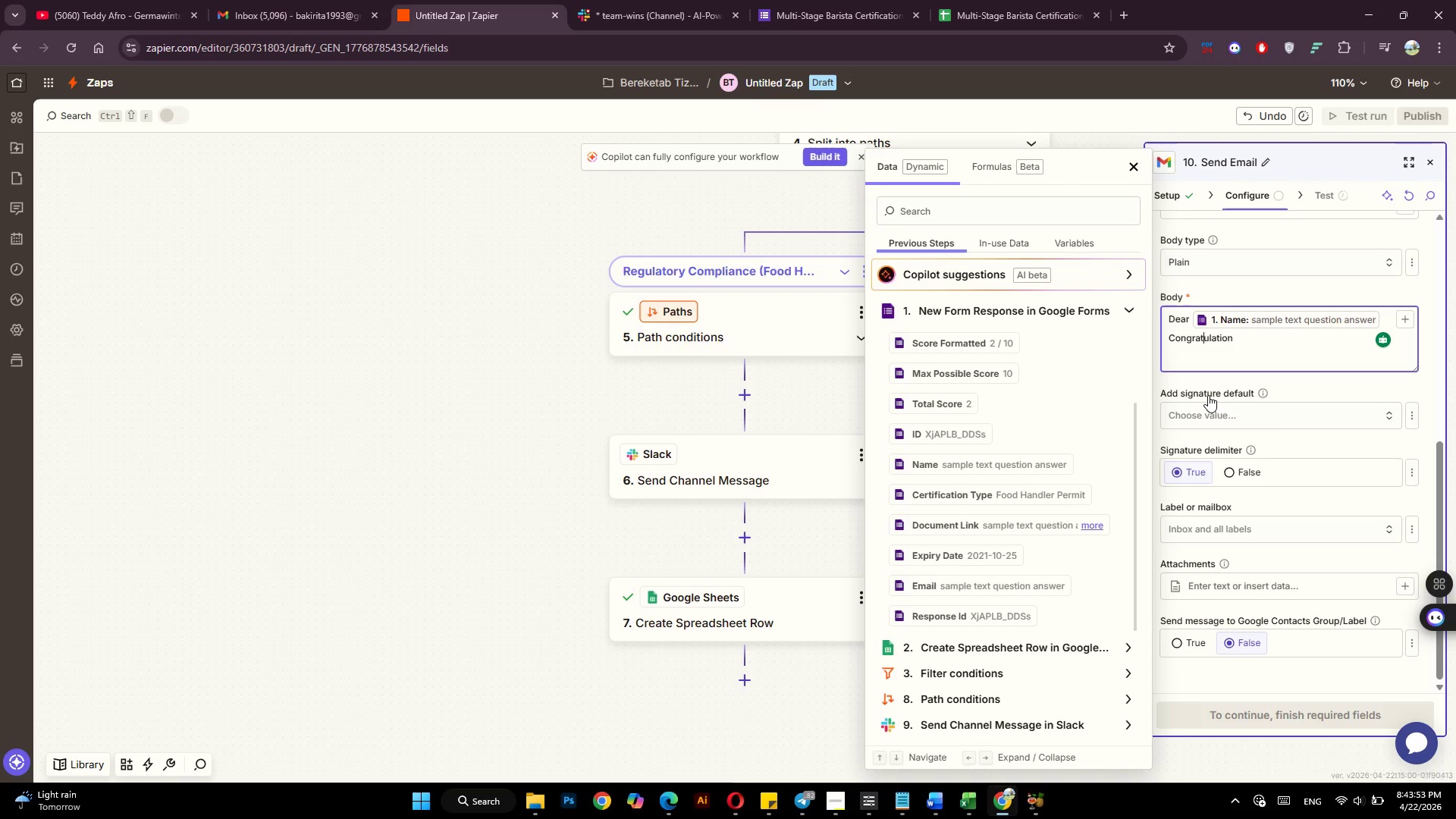 
key(ArrowLeft)
 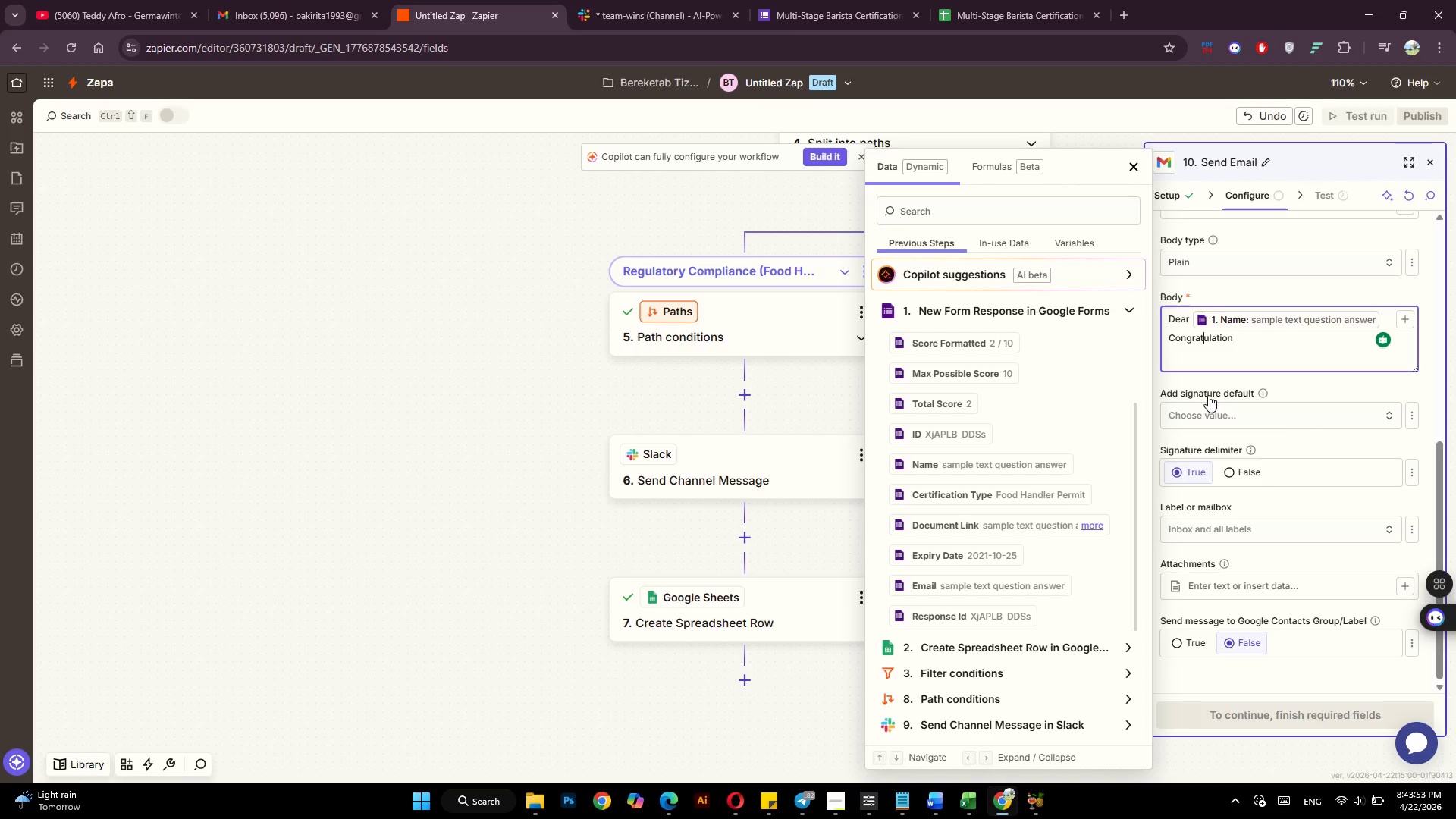 
key(ArrowLeft)
 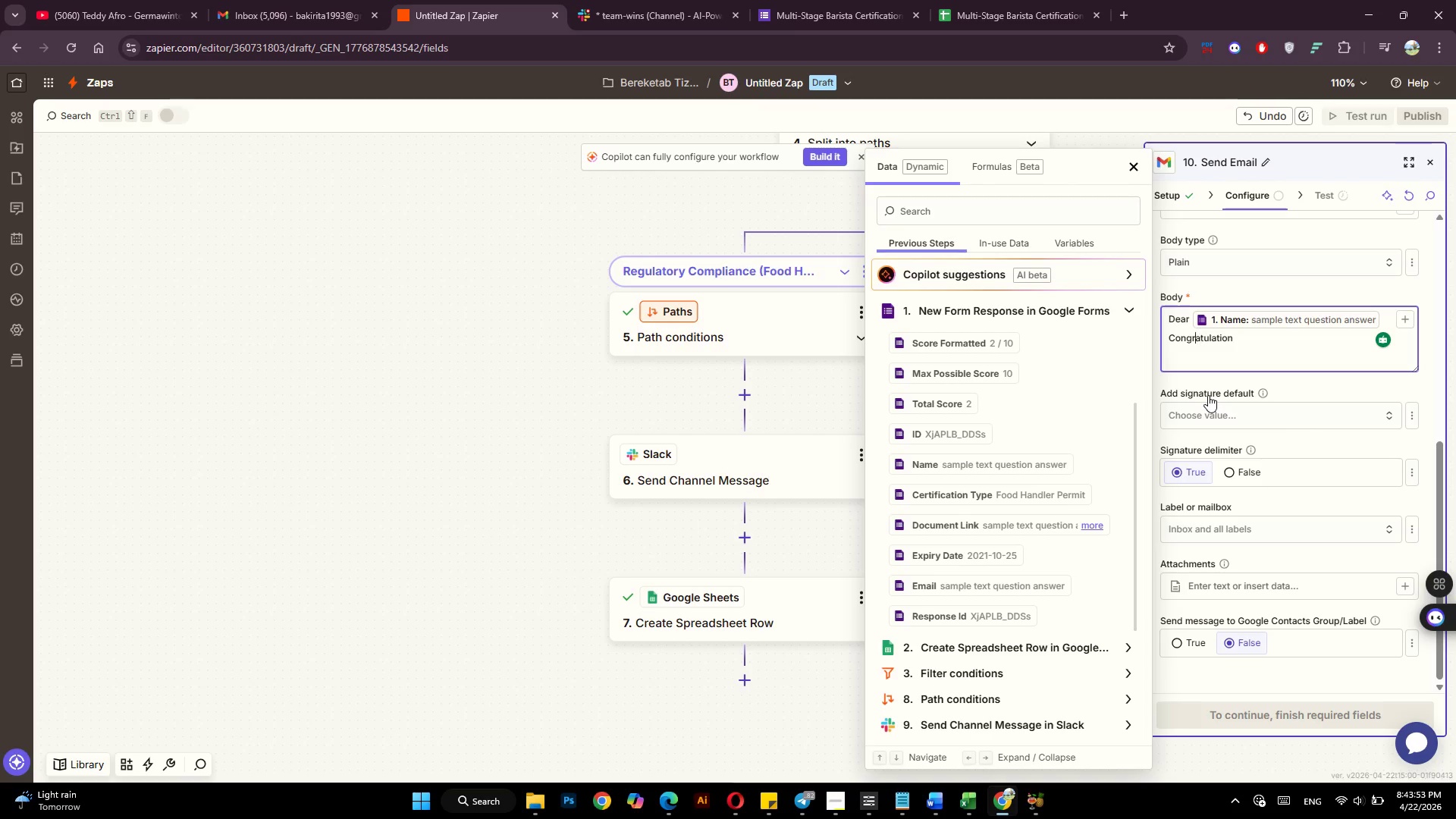 
key(ArrowLeft)
 